 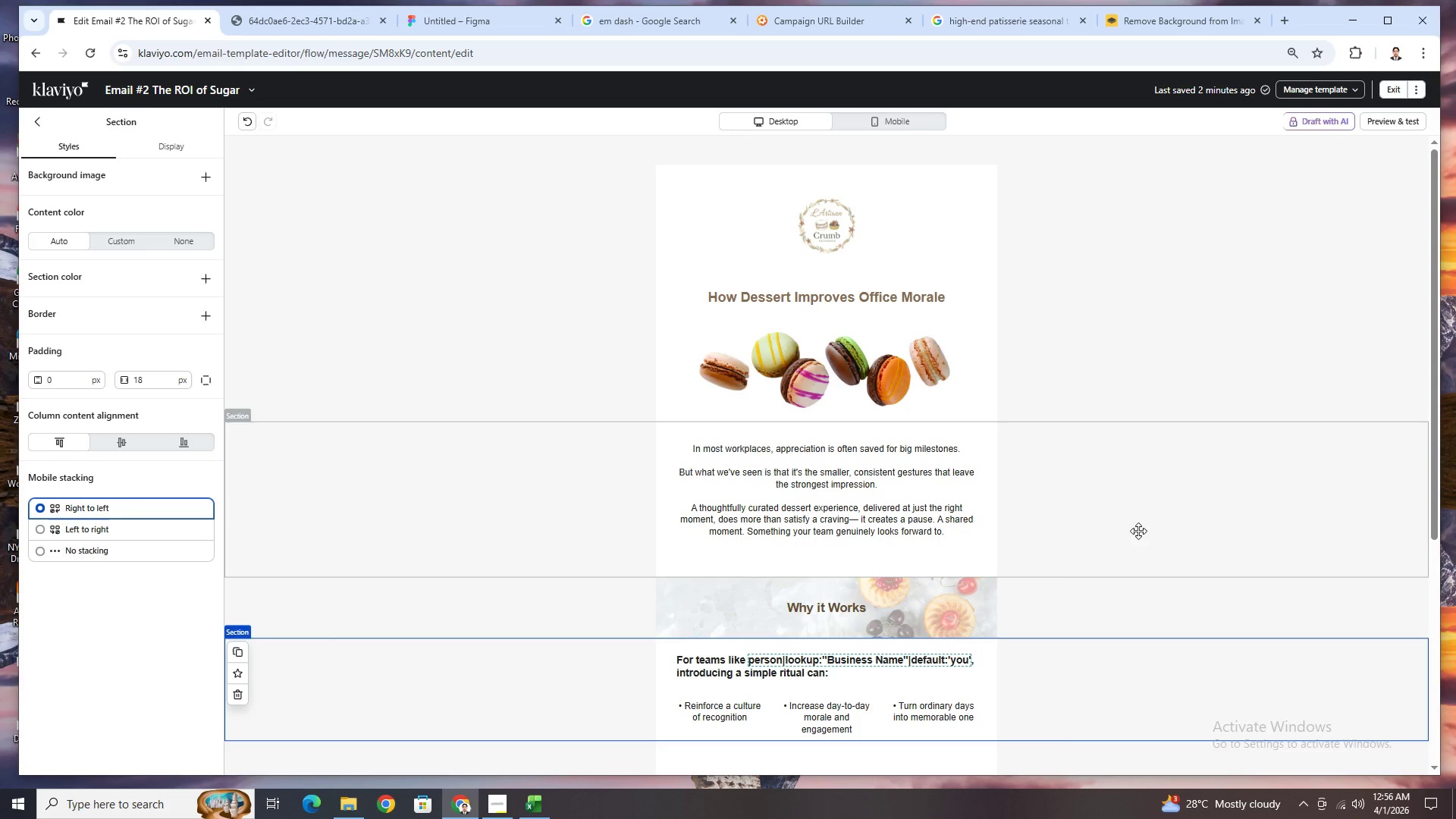 
left_click([886, 354])
 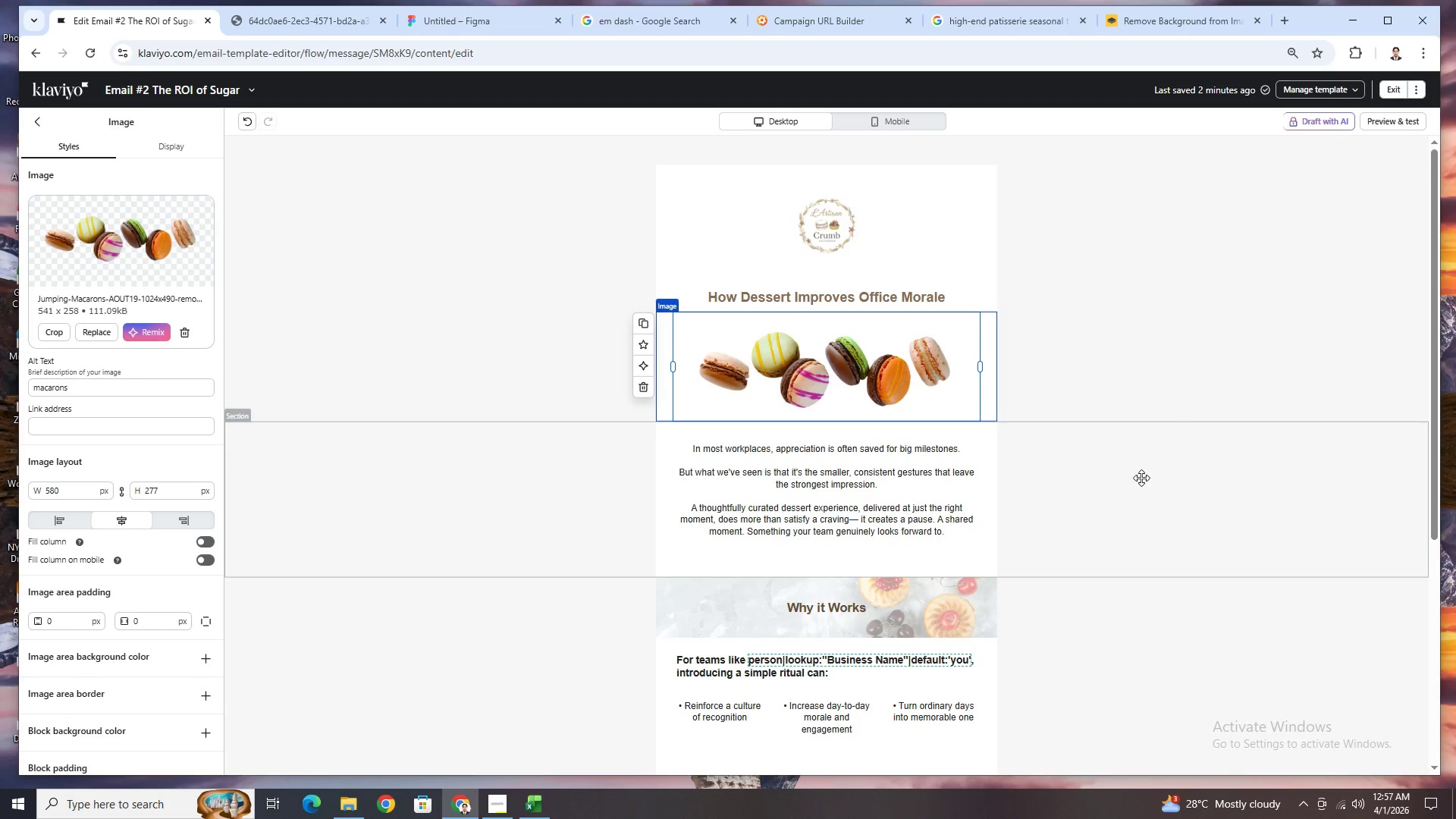 
scroll: coordinate [1141, 487], scroll_direction: down, amount: 2.0
 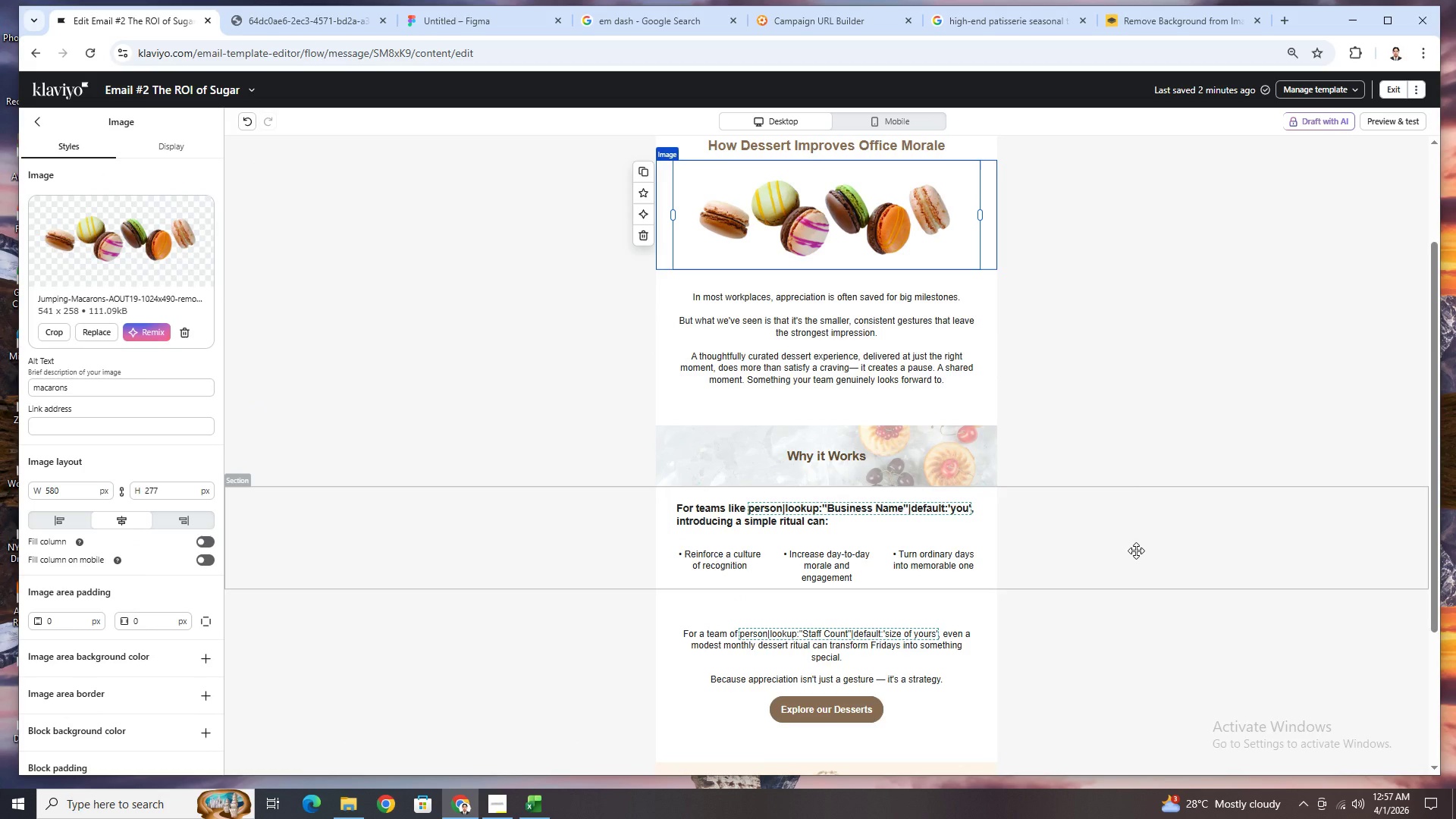 
left_click([1136, 551])
 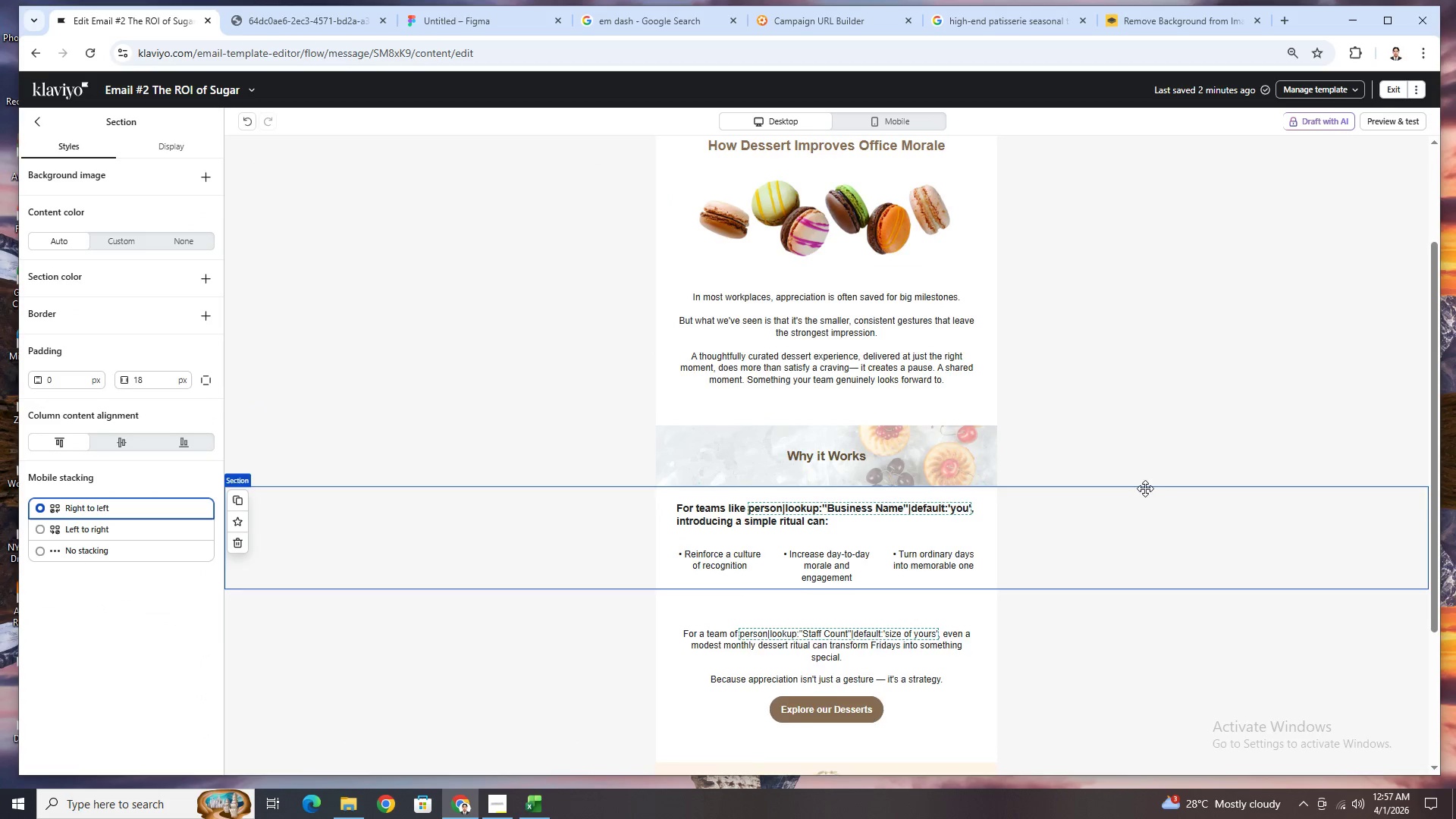 
scroll: coordinate [1145, 487], scroll_direction: up, amount: 3.0
 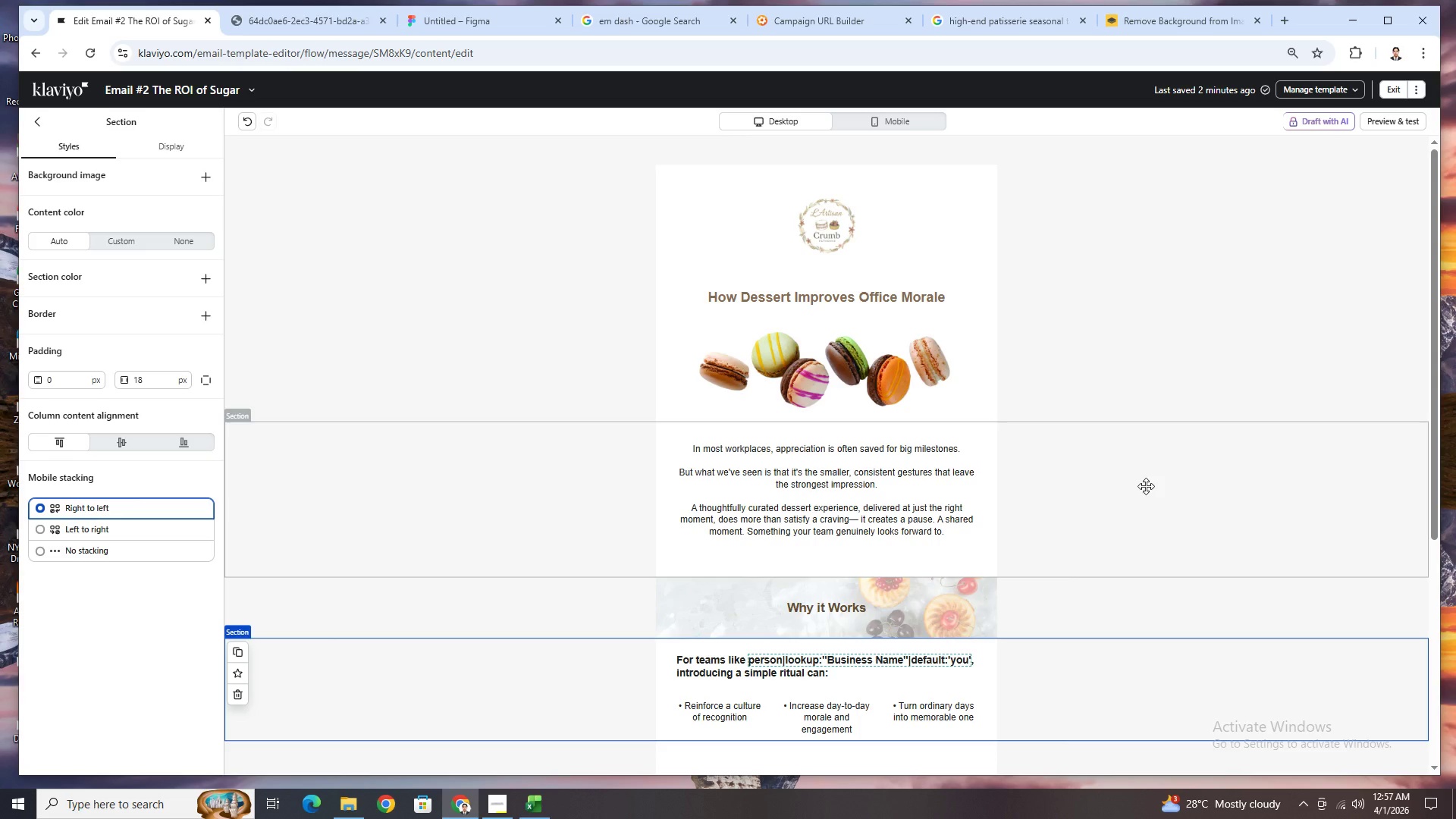 
wait(5.48)
 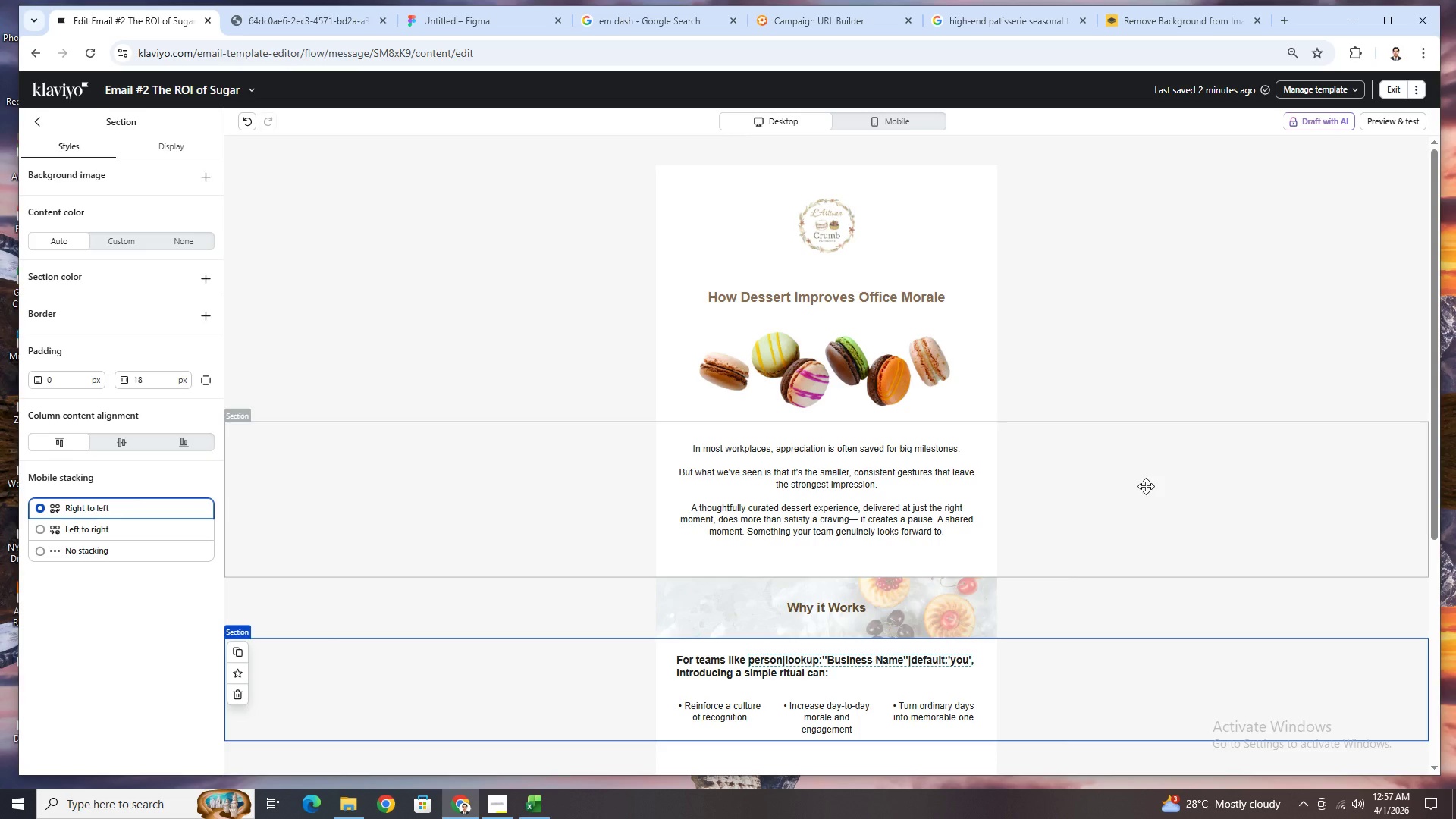 
scroll: coordinate [1129, 603], scroll_direction: down, amount: 4.0
 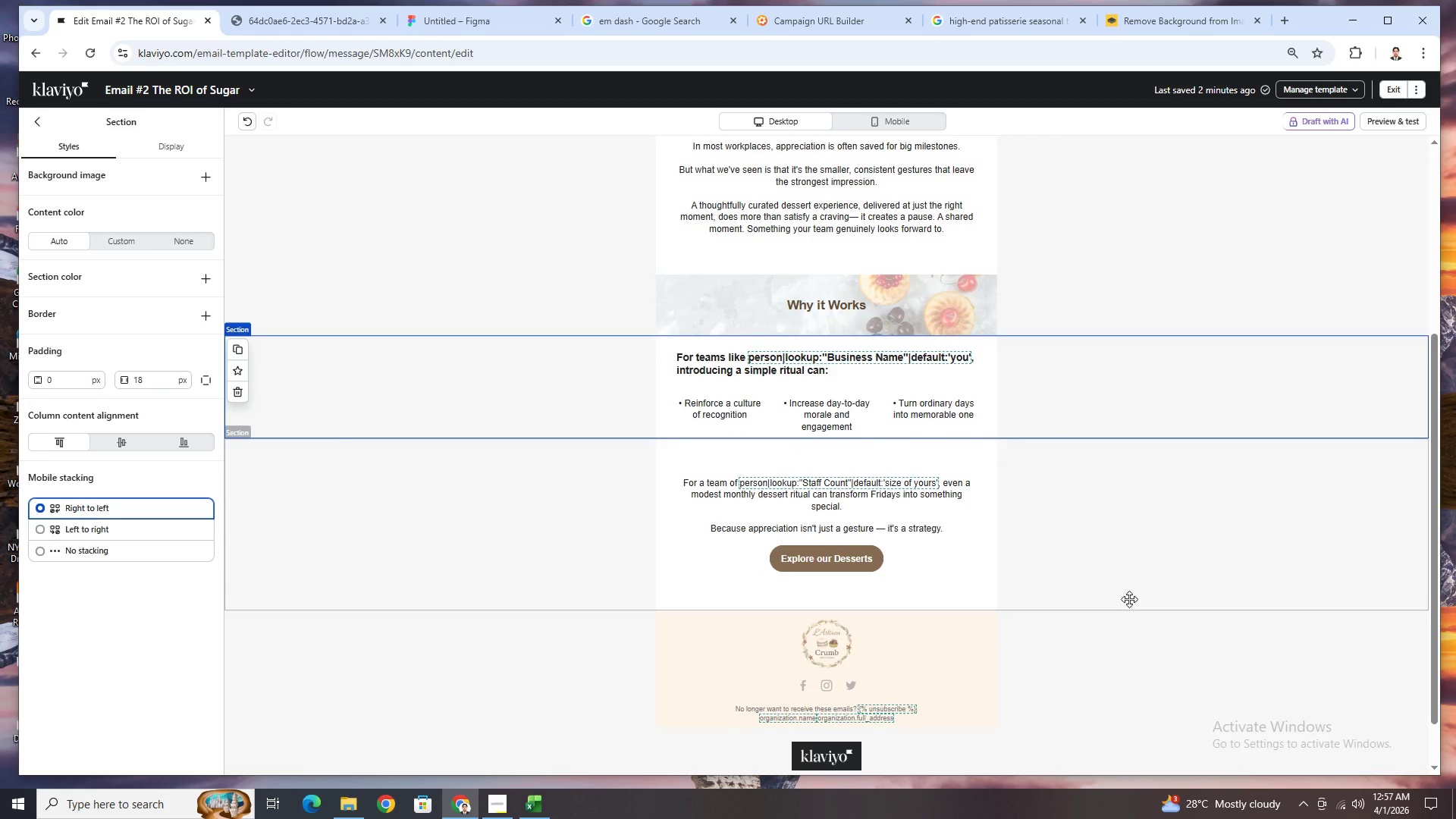 
scroll: coordinate [1129, 599], scroll_direction: up, amount: 4.0
 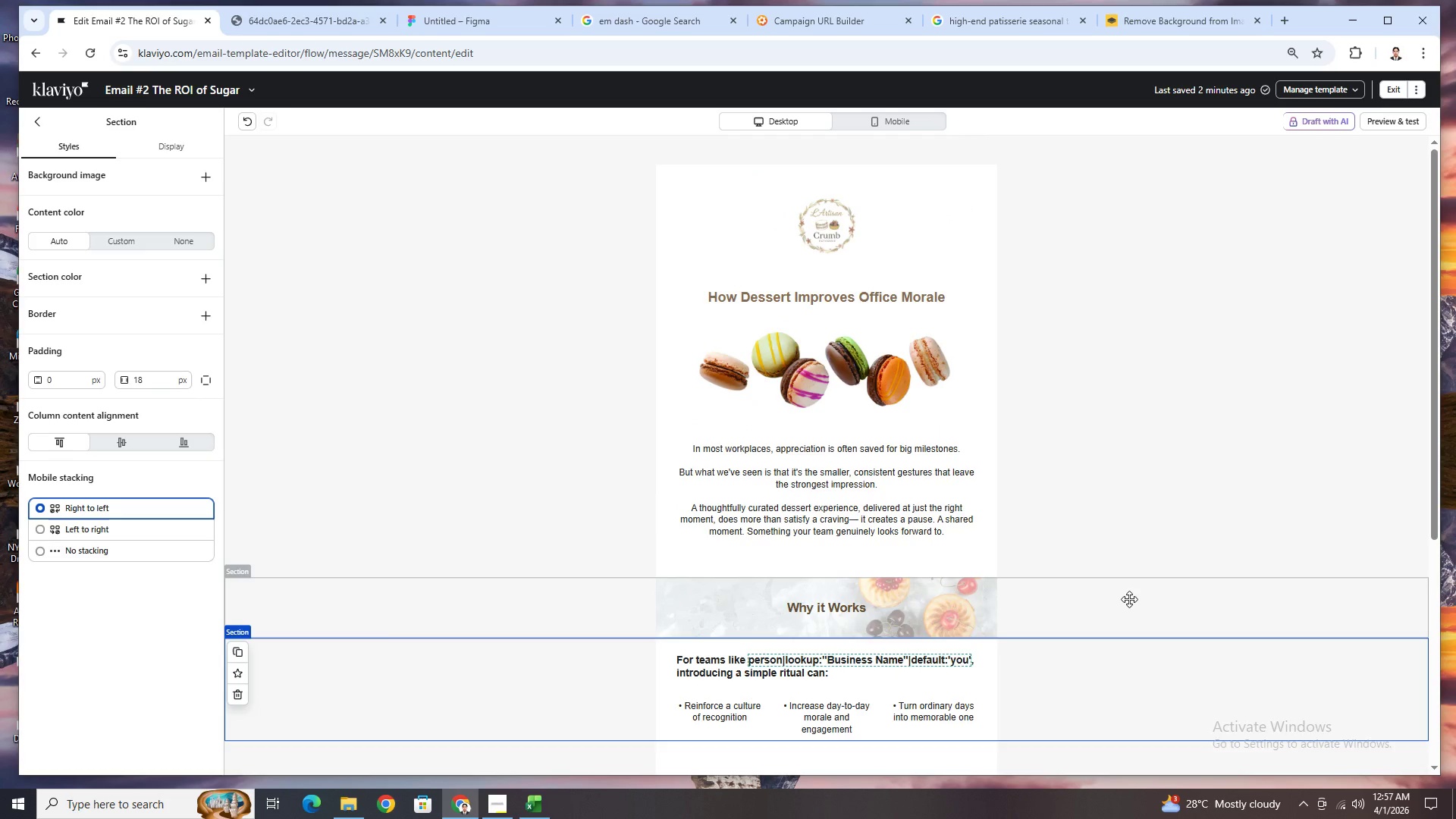 
scroll: coordinate [1129, 599], scroll_direction: down, amount: 6.0
 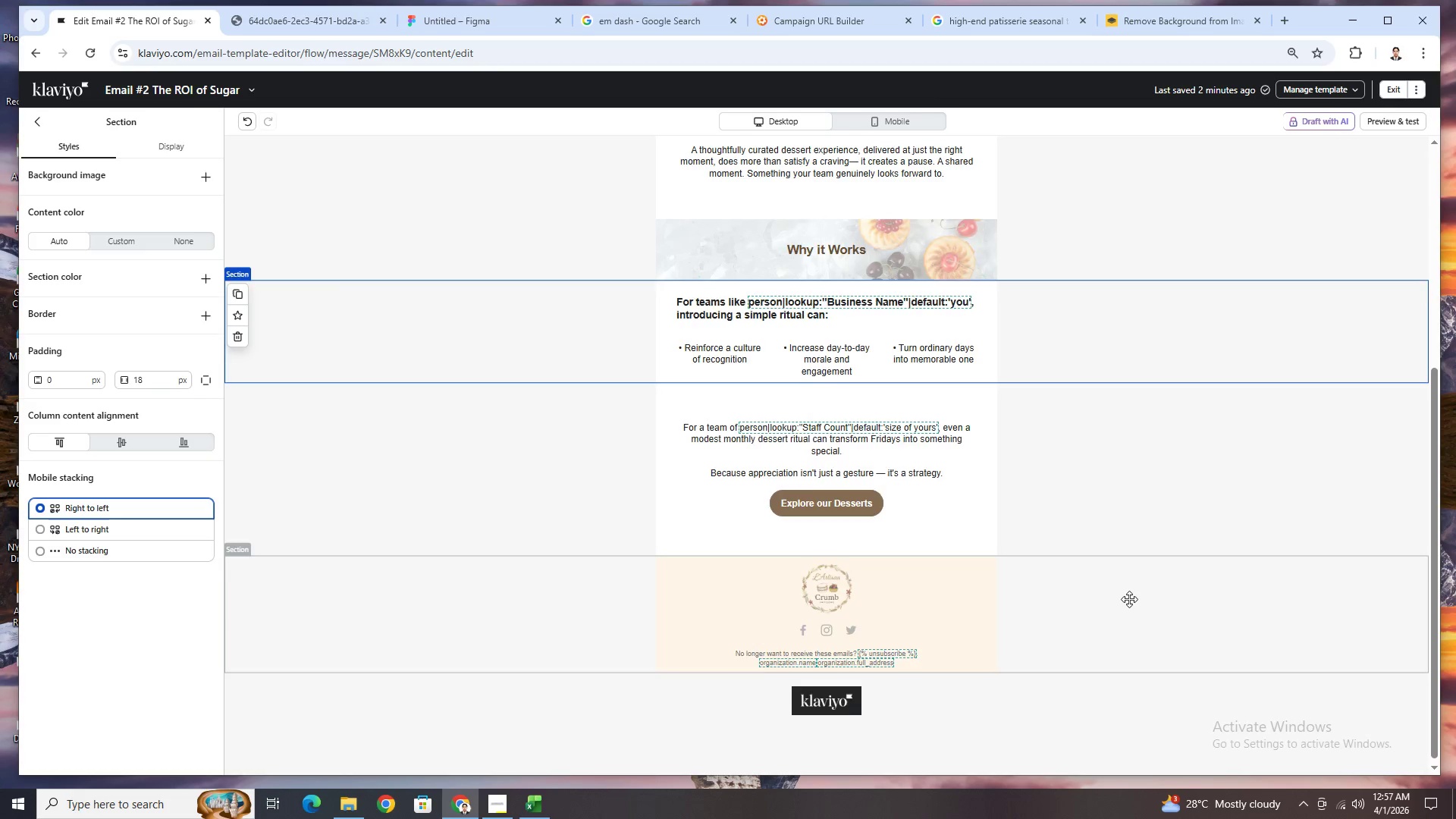 
scroll: coordinate [1129, 599], scroll_direction: up, amount: 2.0
 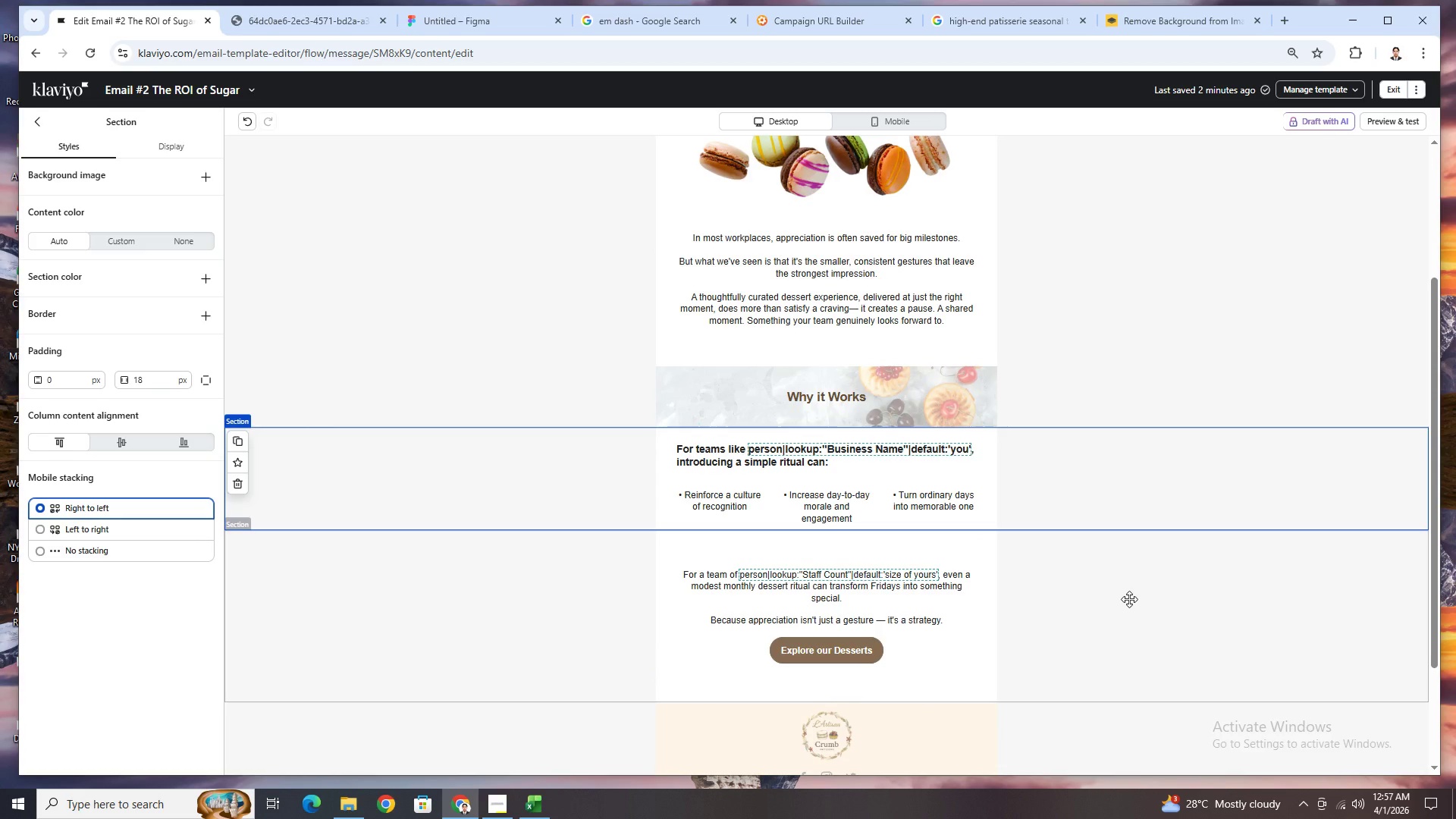 
left_click([487, 474])
 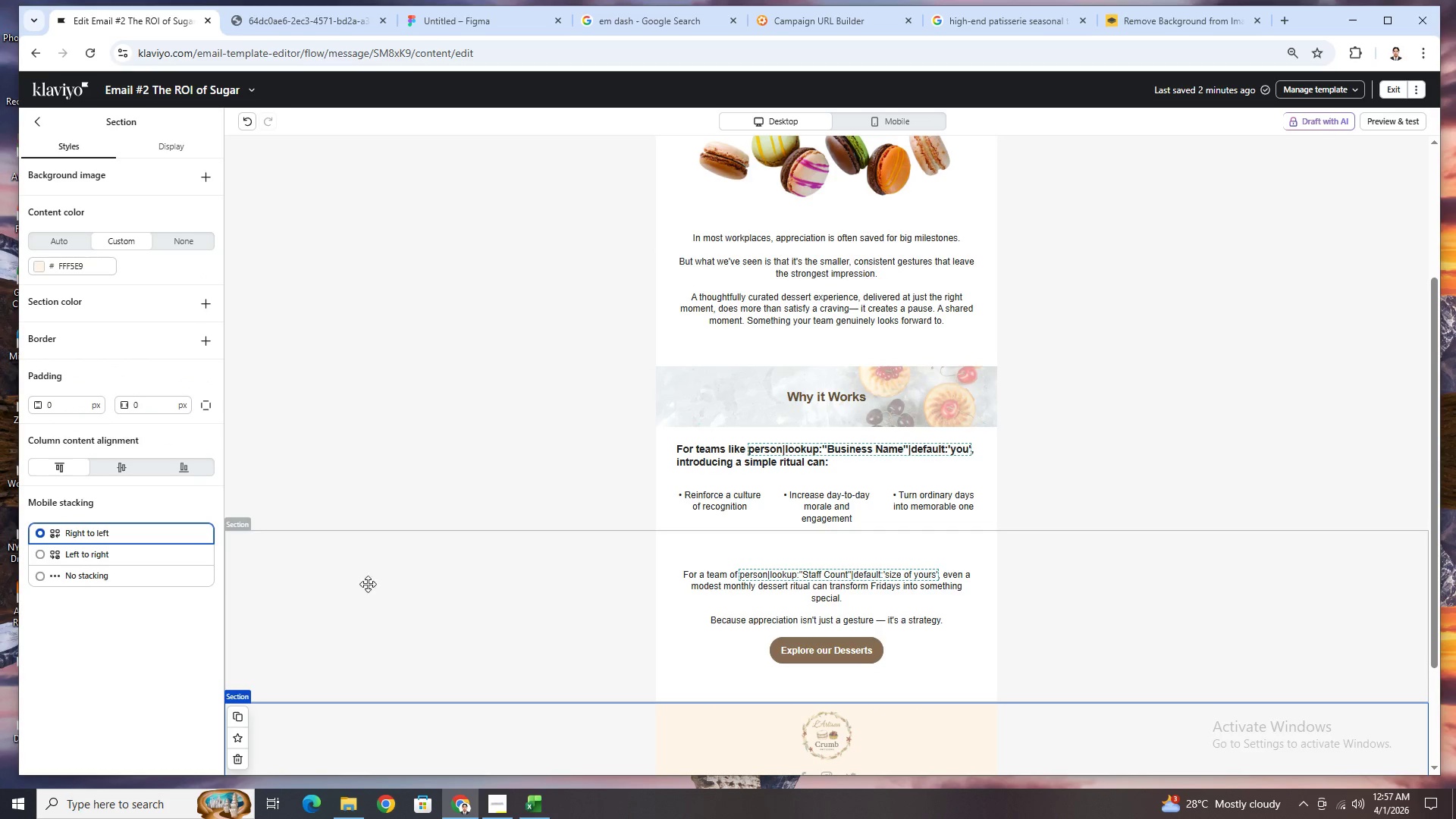 
left_click([102, 265])
 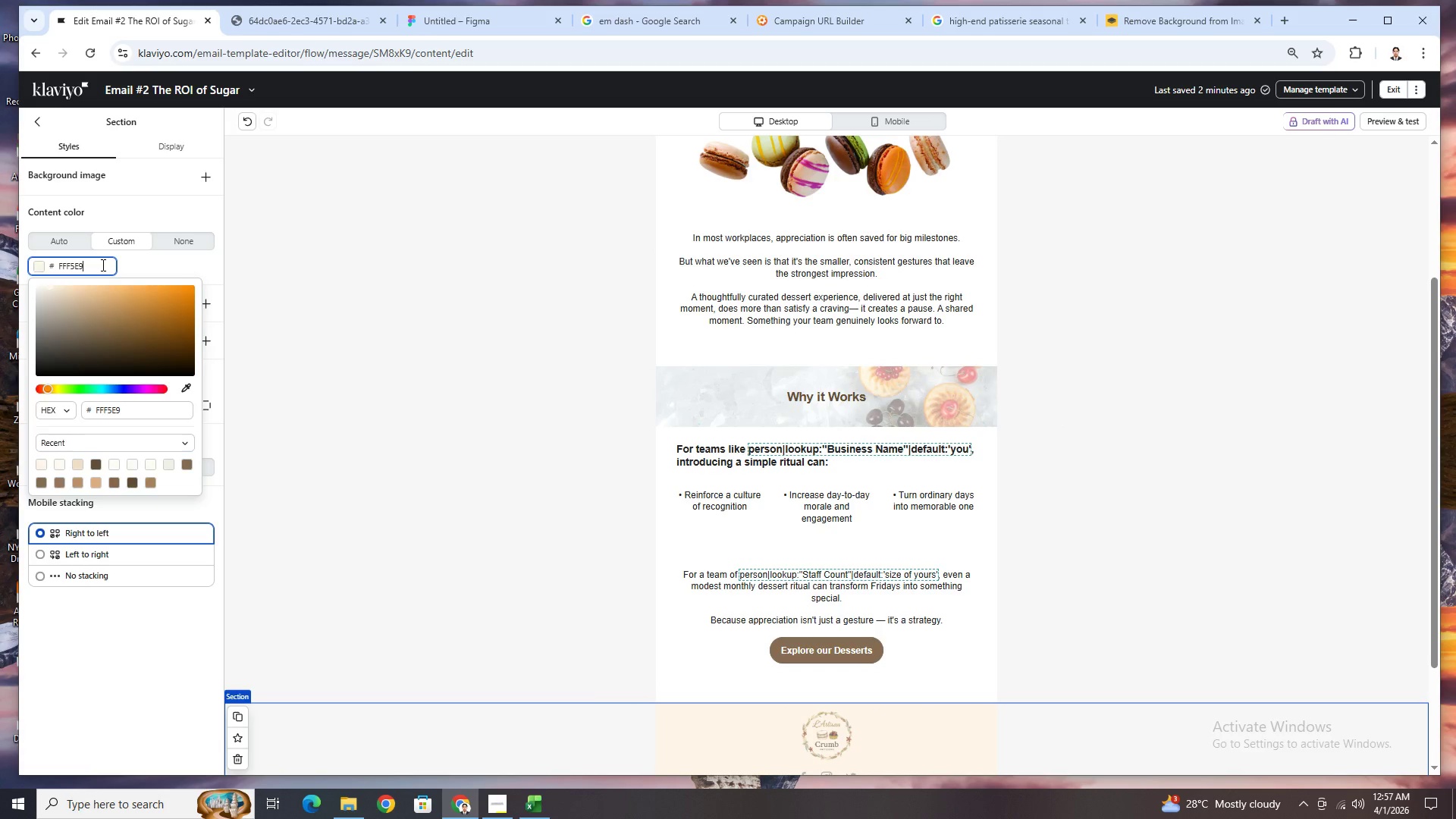 
double_click([102, 265])
 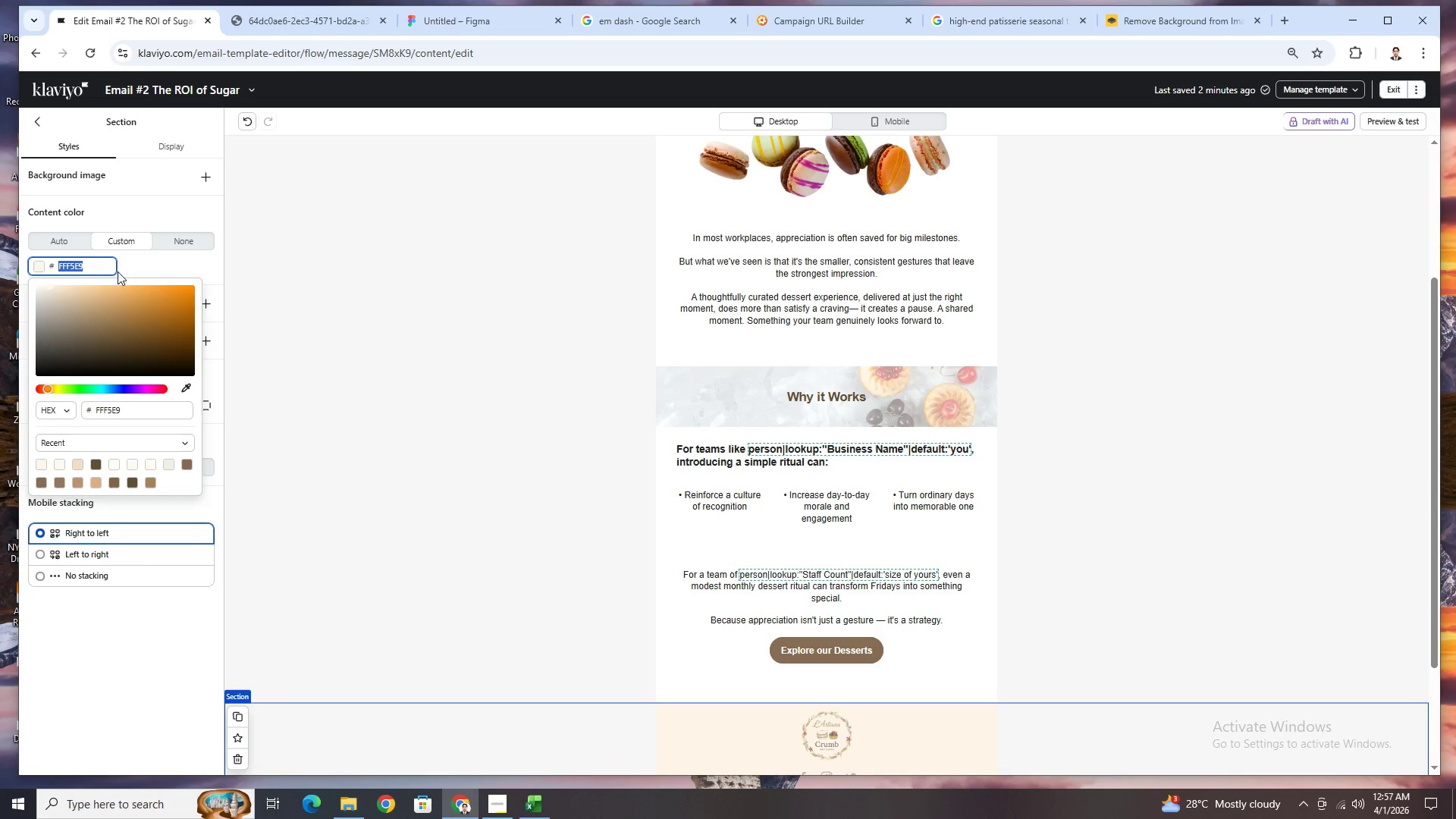 
key(Control+C)
 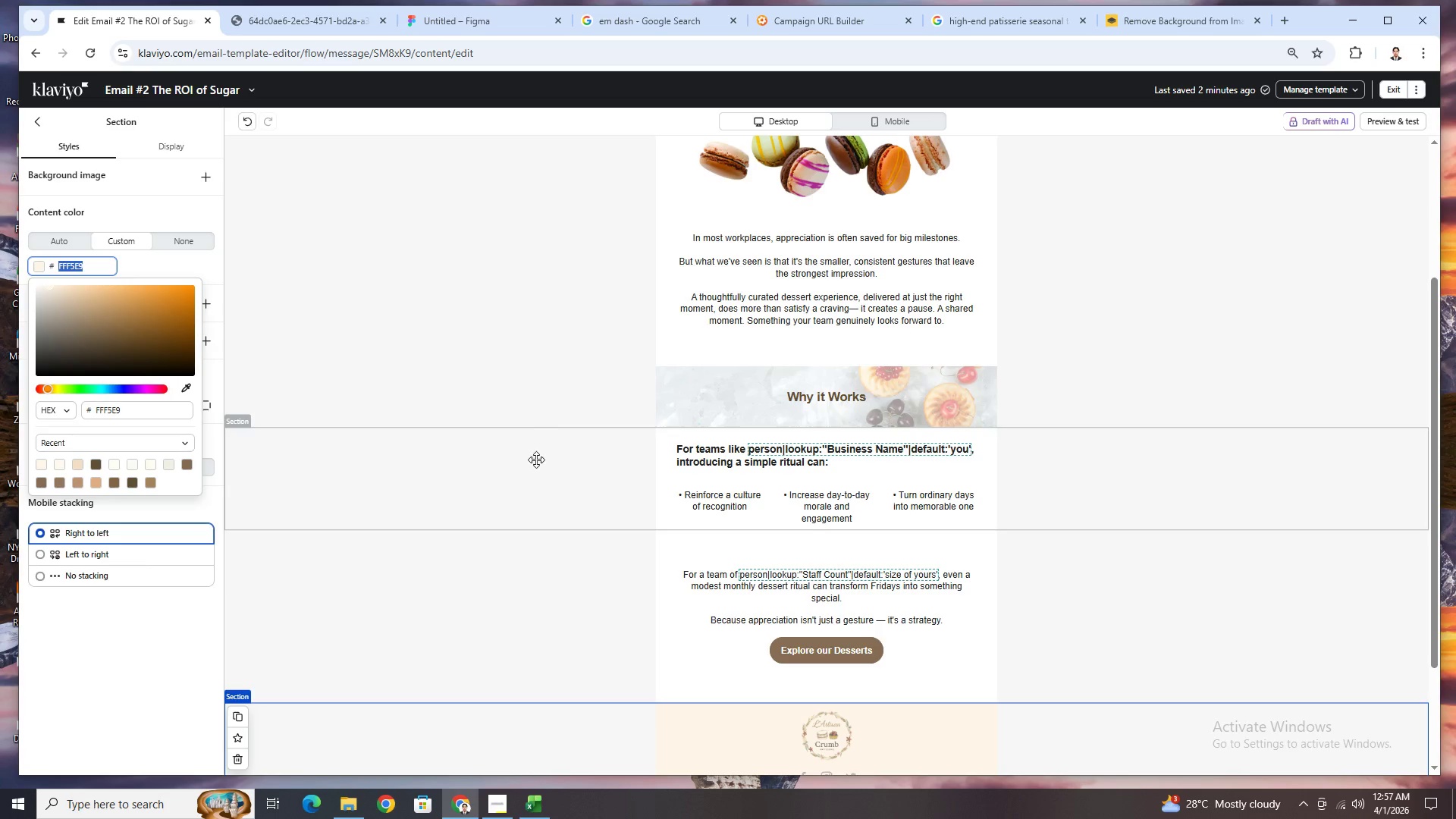 
left_click([536, 460])
 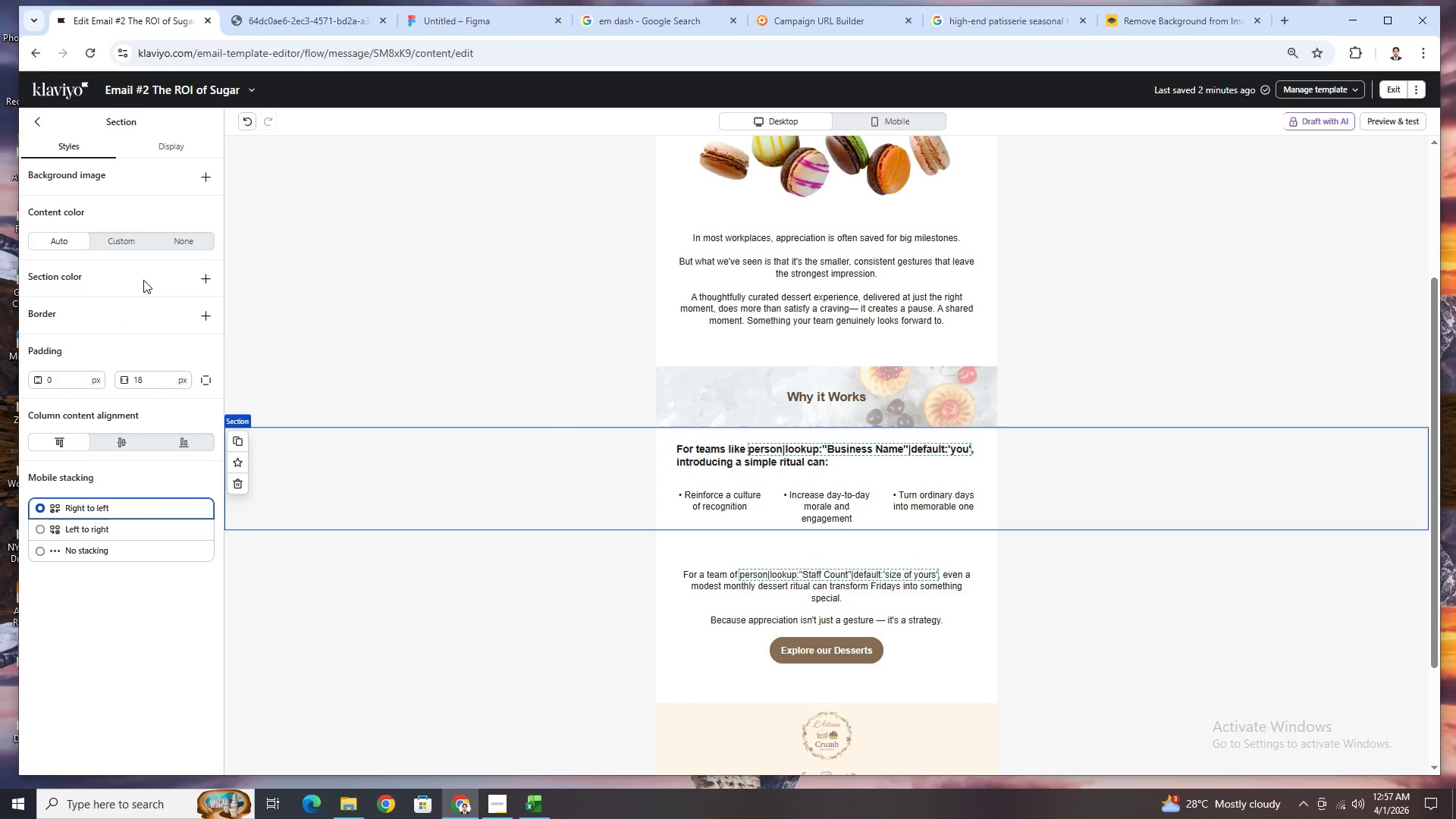 
left_click([134, 241])
 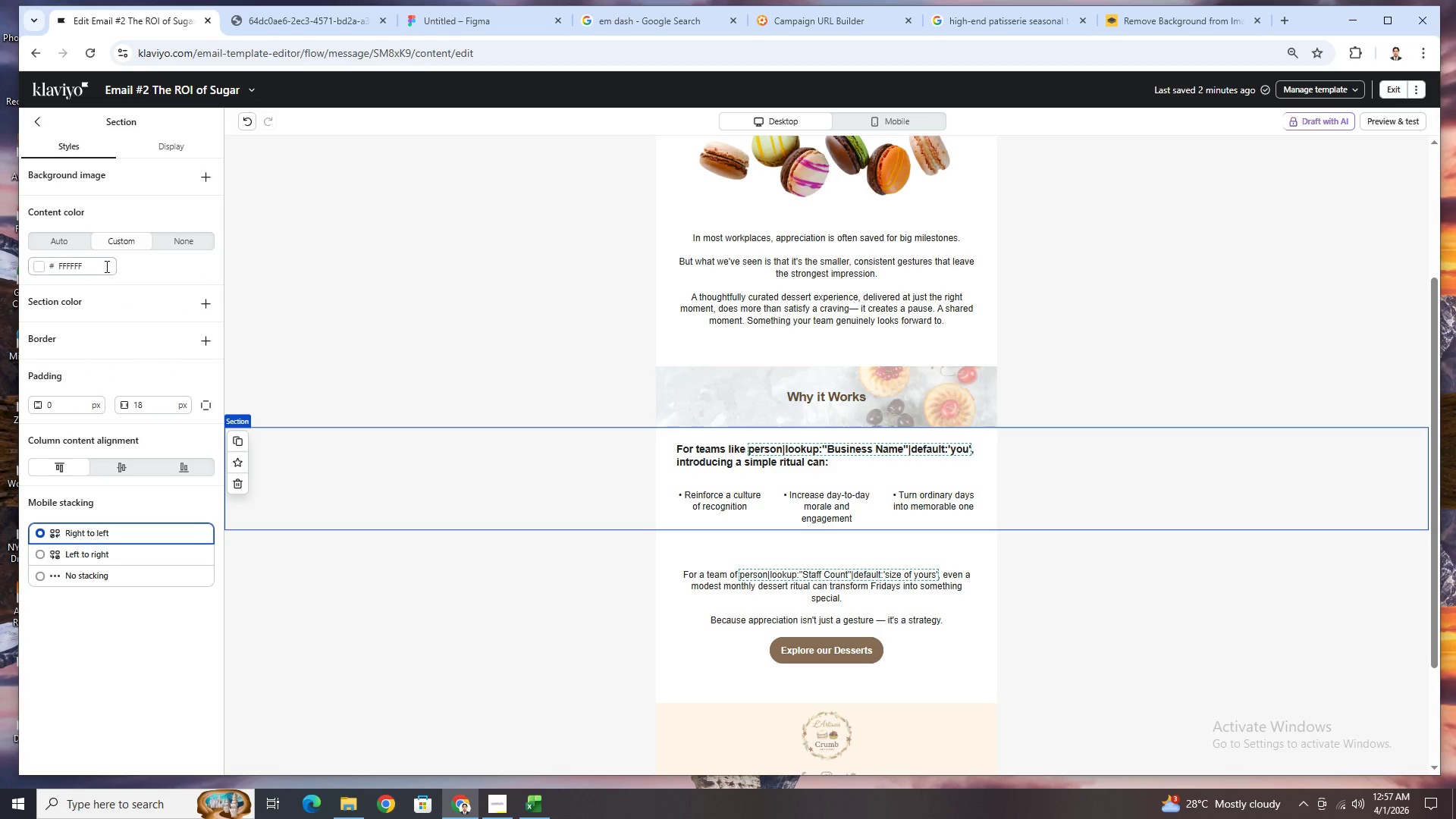 
double_click([105, 265])
 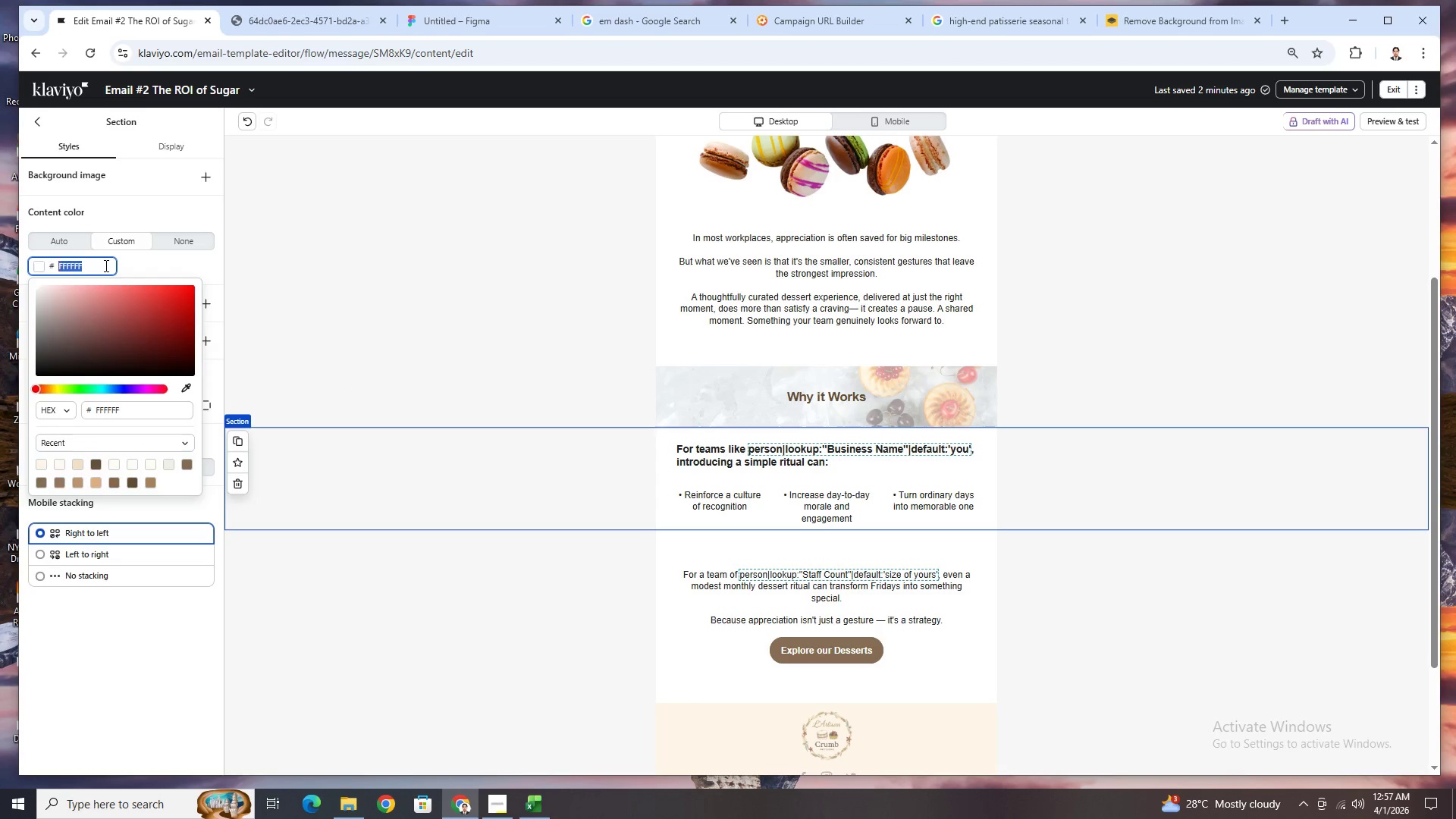 
key(Control+ControlLeft)
 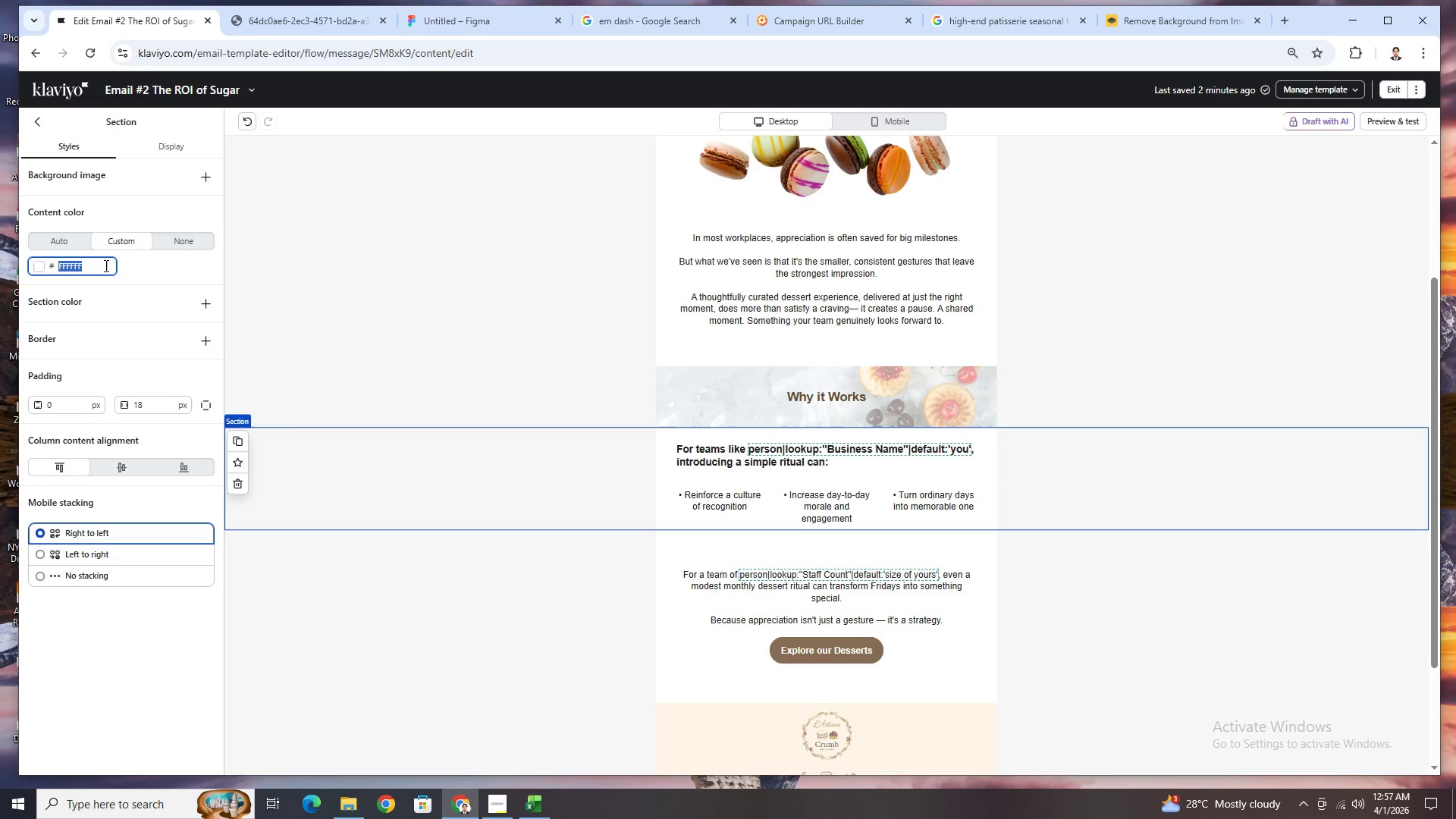 
key(Control+V)
 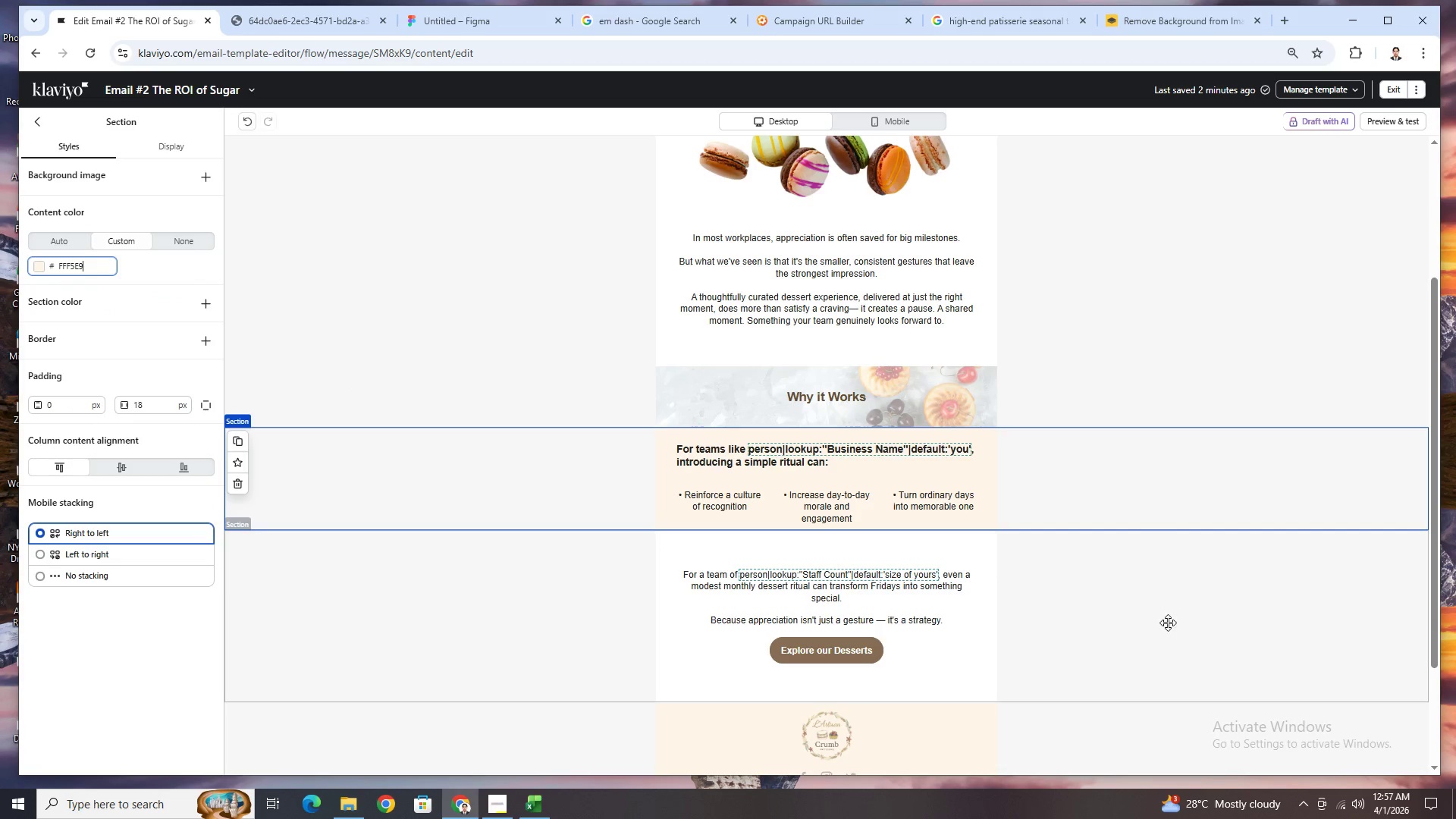 
left_click([1166, 626])
 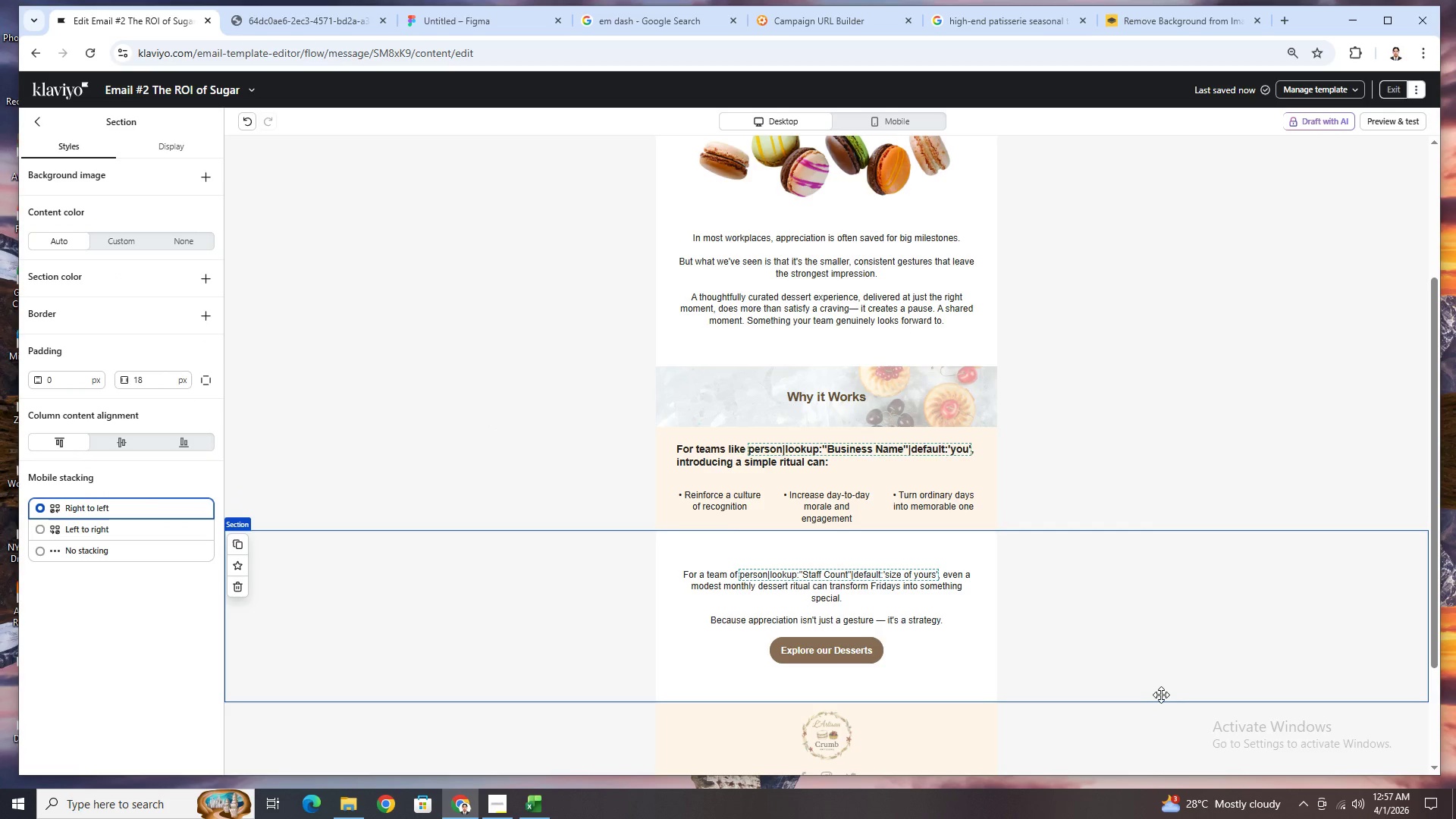 
scroll: coordinate [1161, 692], scroll_direction: up, amount: 1.0
 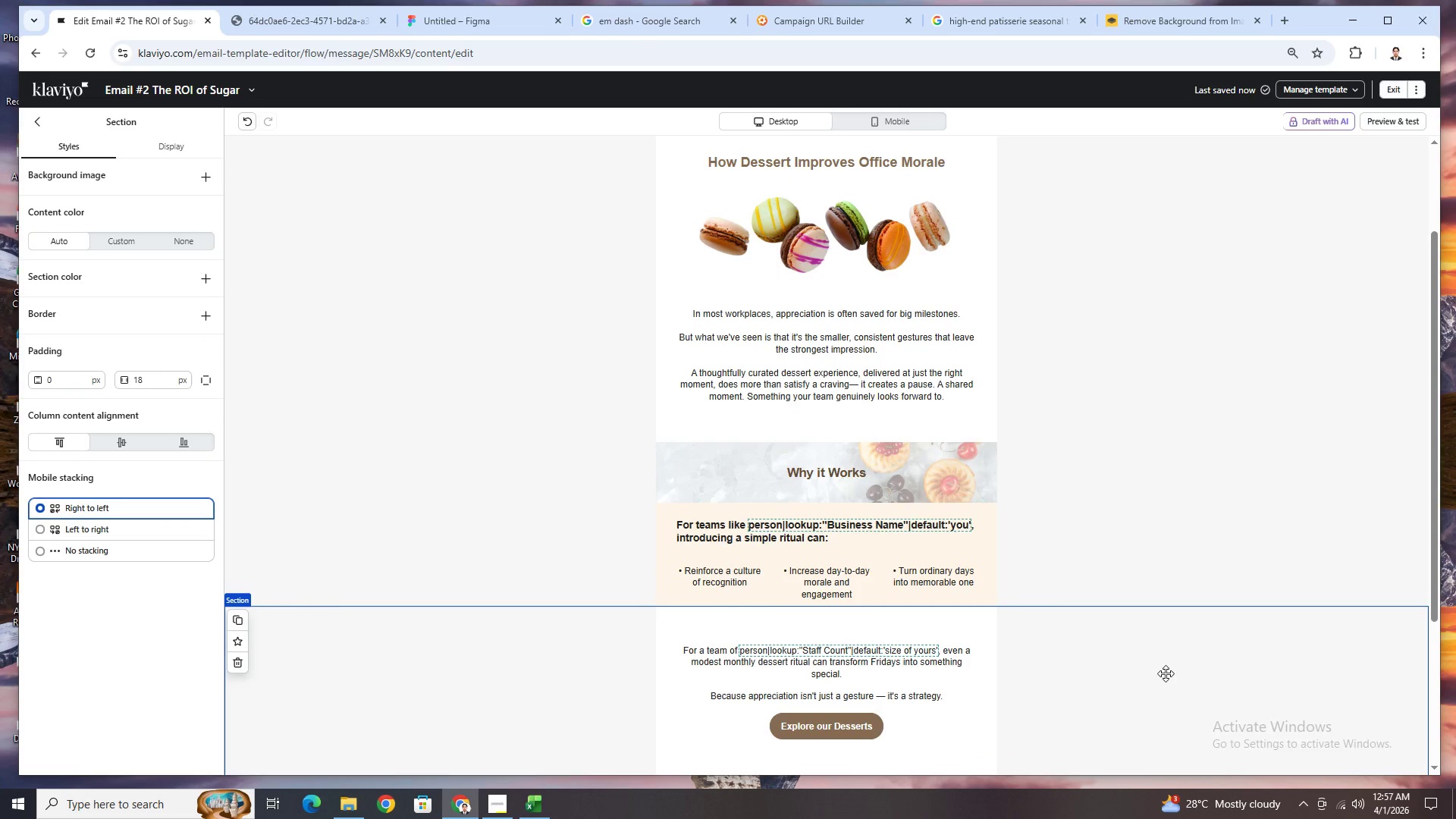 
wait(9.77)
 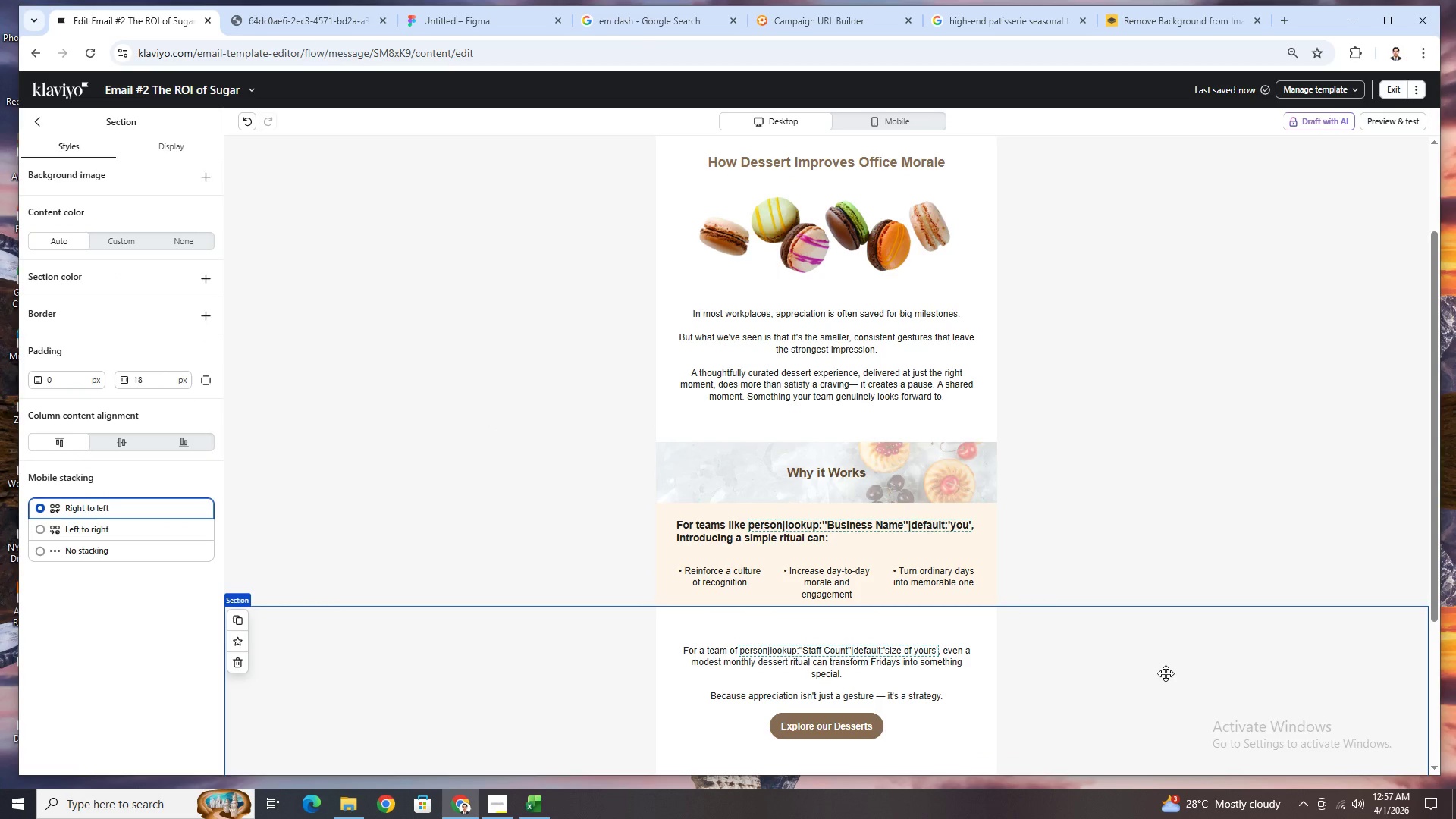 
scroll: coordinate [1185, 667], scroll_direction: down, amount: 1.0
 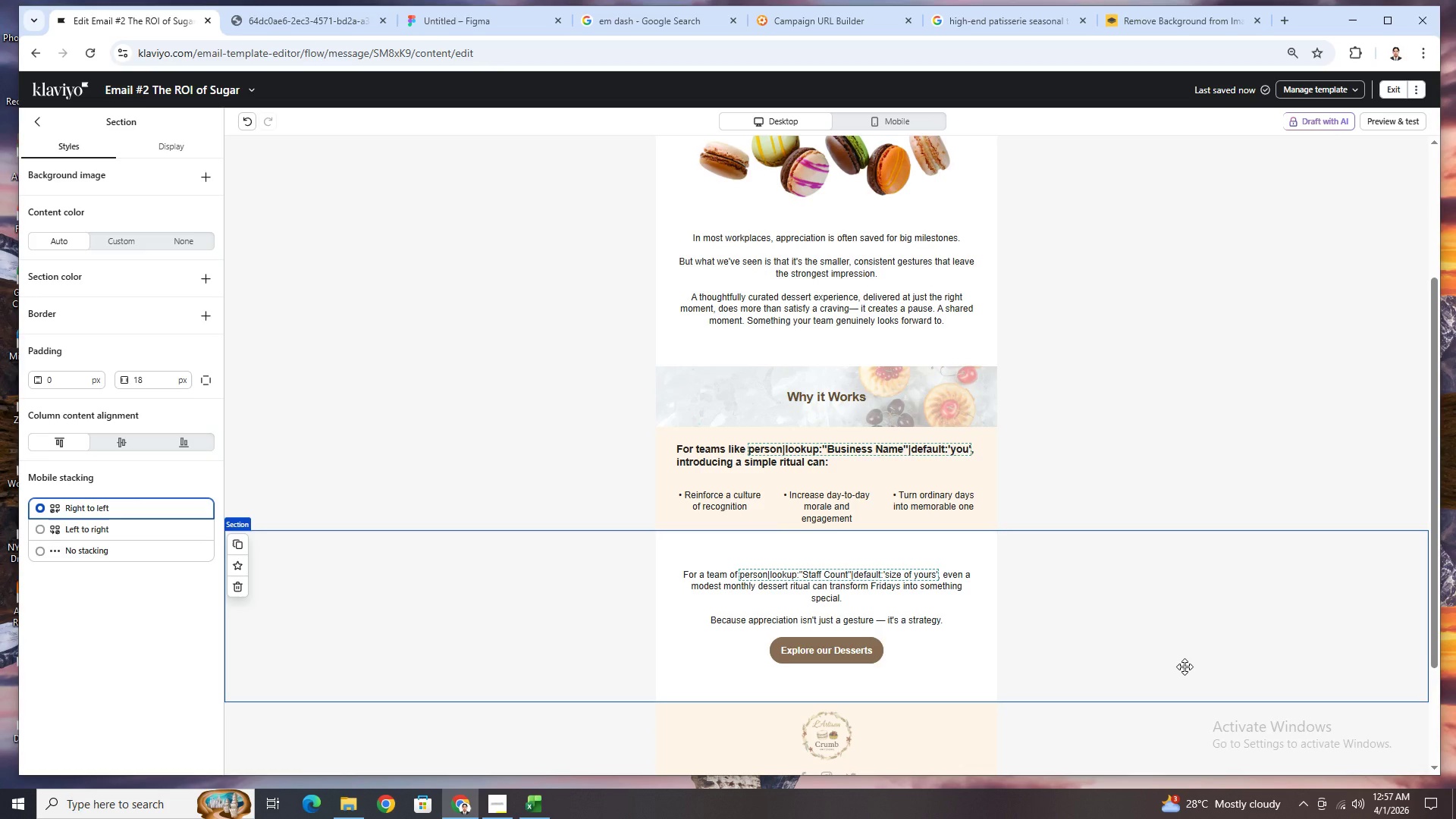 
wait(10.34)
 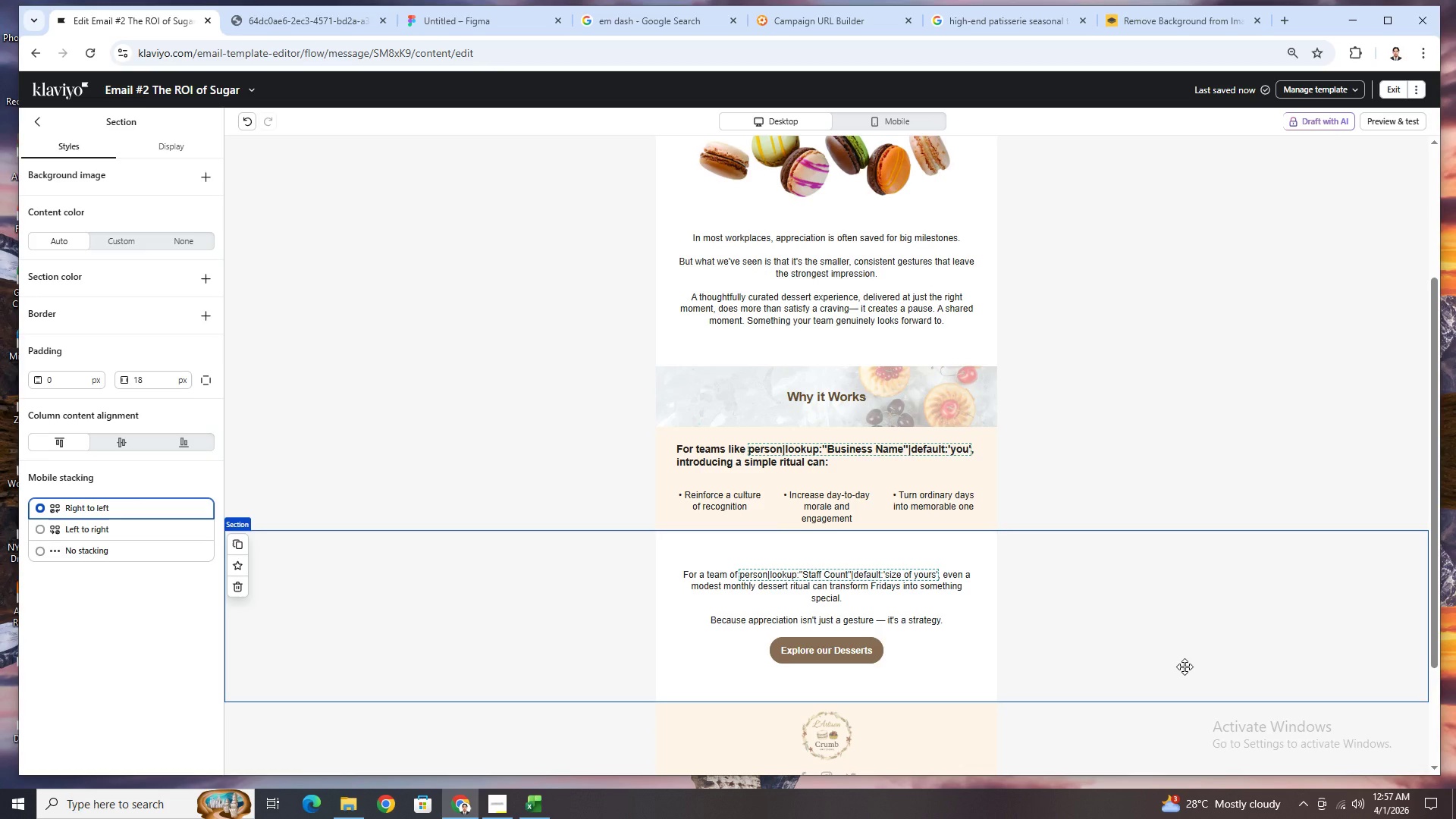 
scroll: coordinate [1193, 587], scroll_direction: down, amount: 1.0
 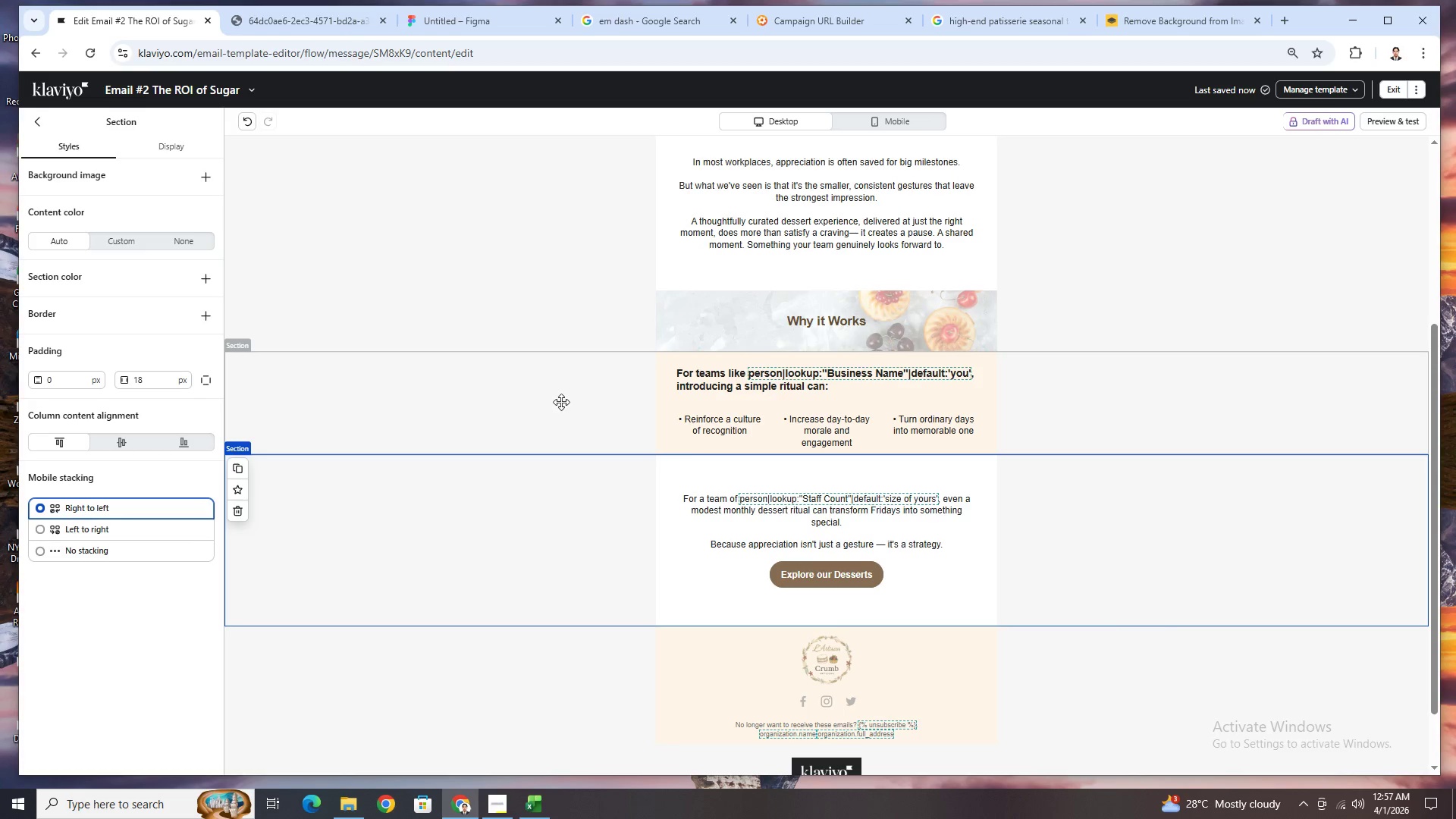 
left_click([701, 419])
 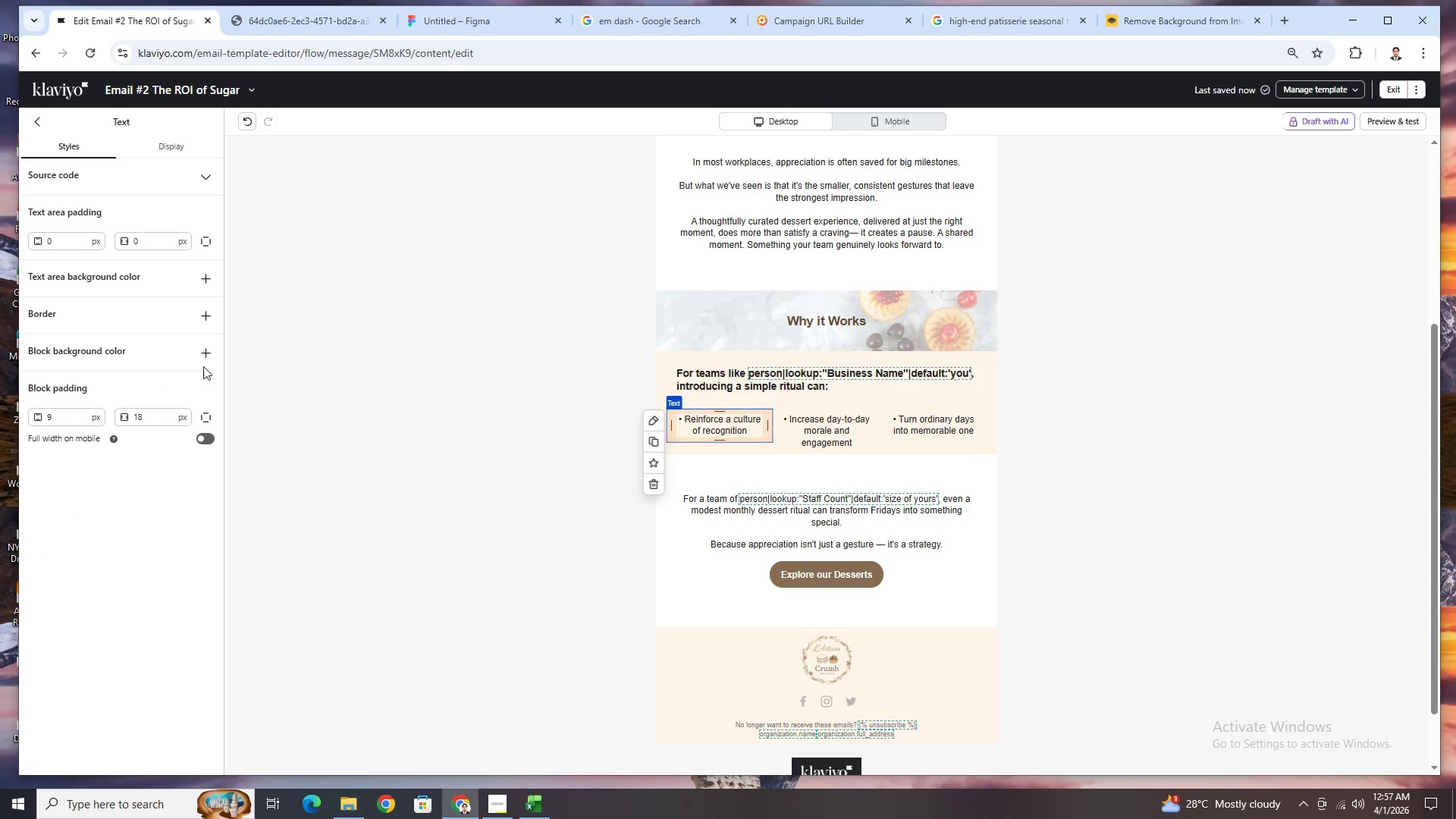 
left_click([201, 354])
 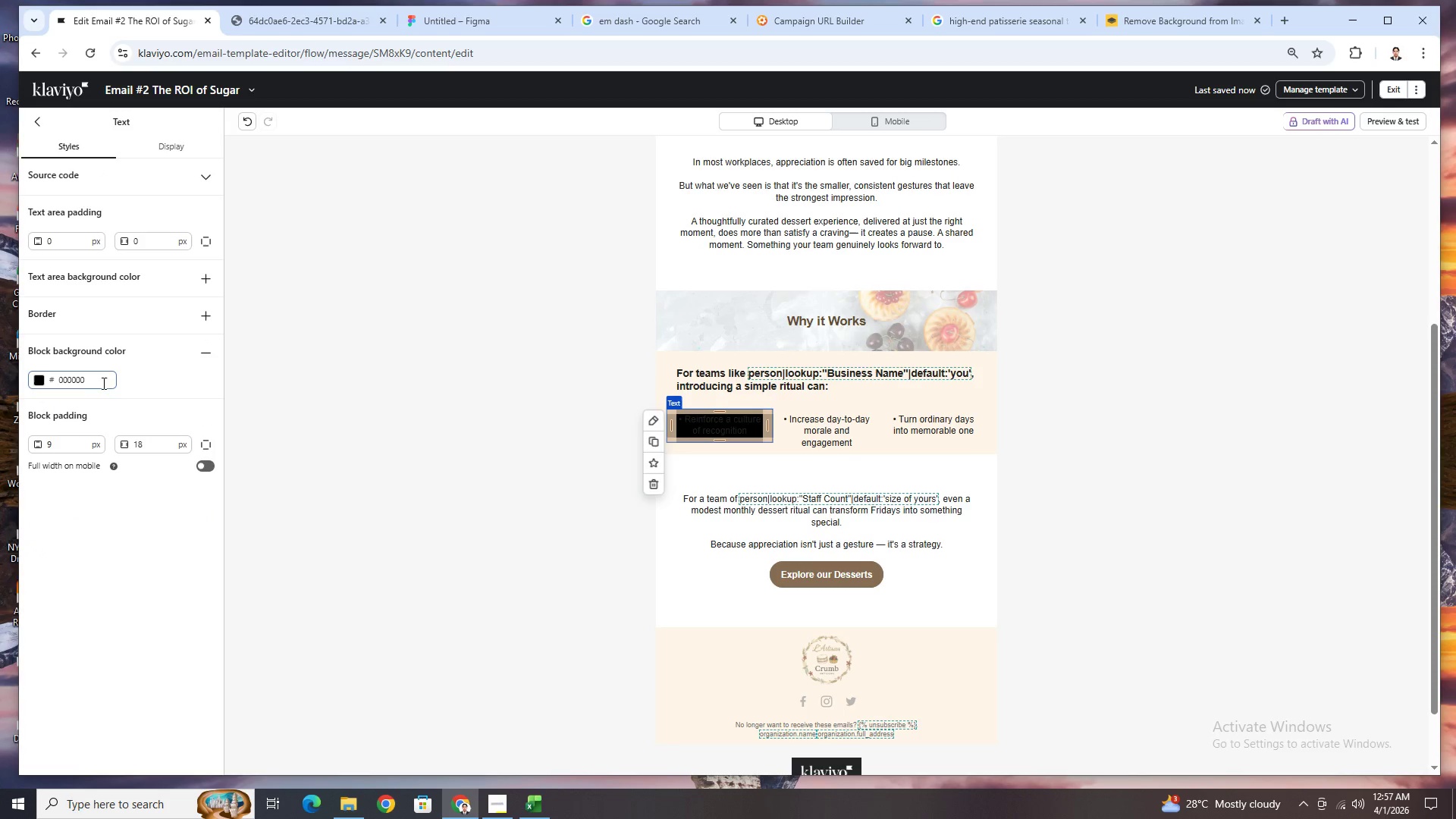 
double_click([99, 381])
 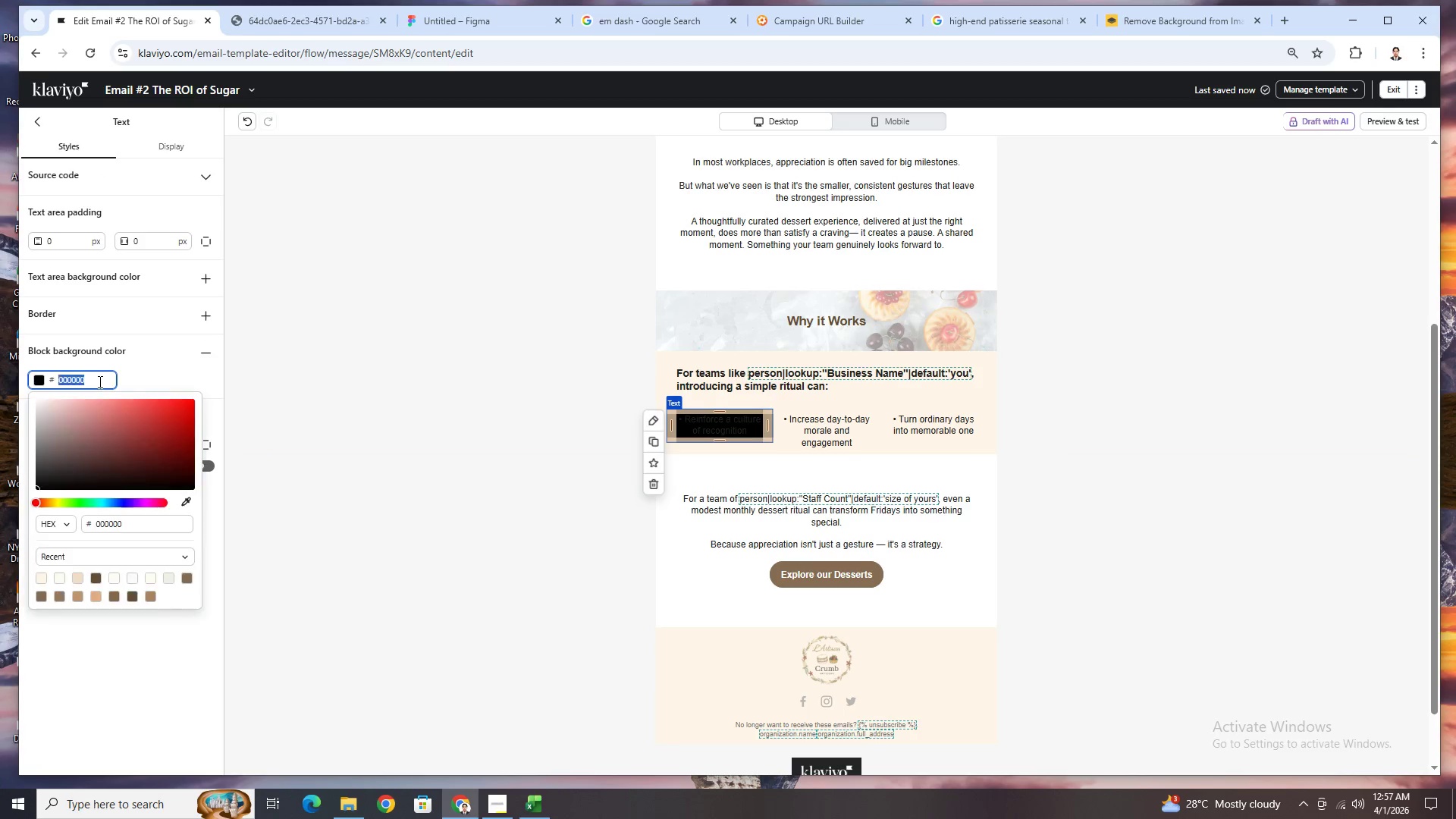 
key(Control+ControlLeft)
 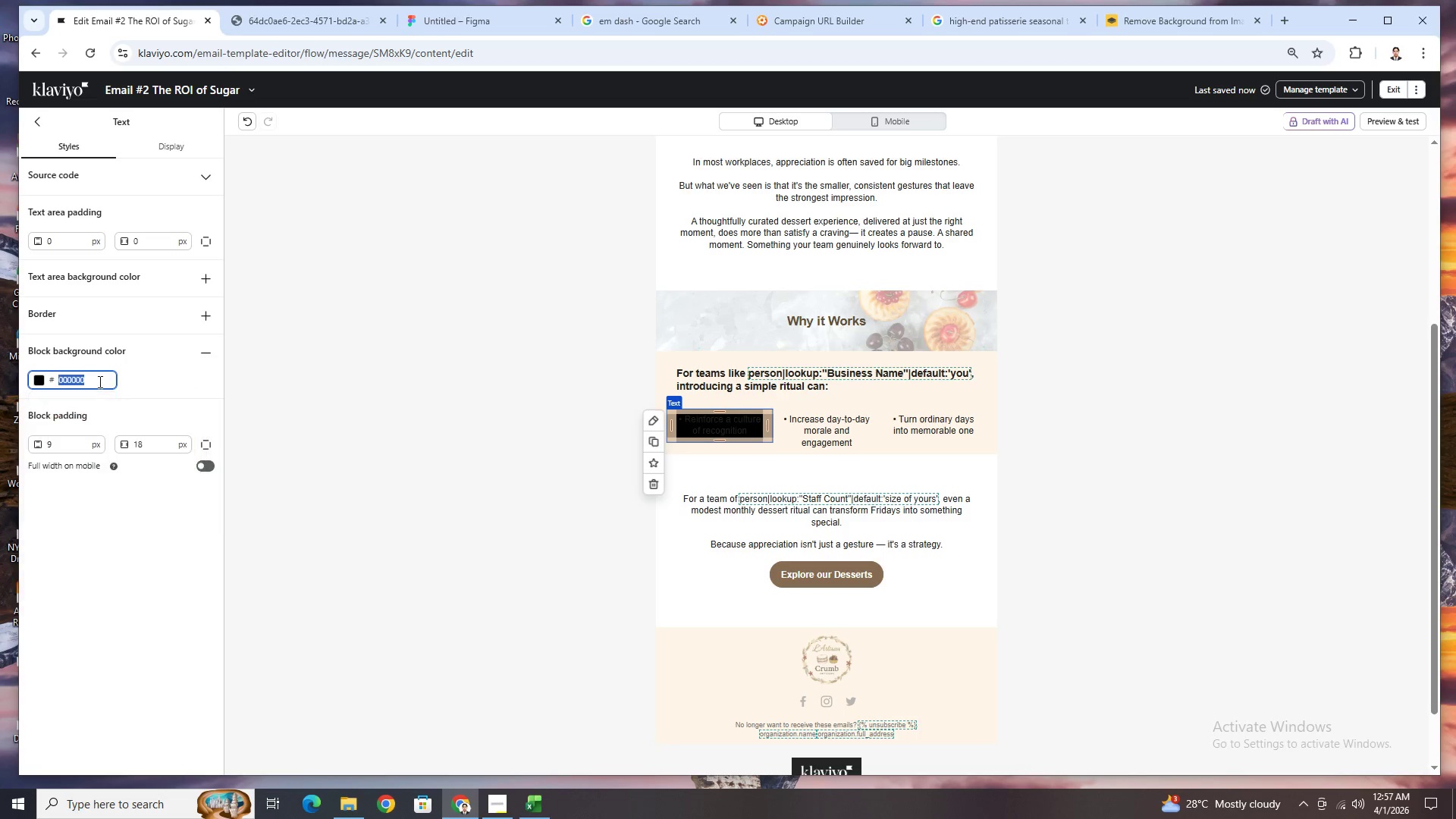 
key(Control+V)
 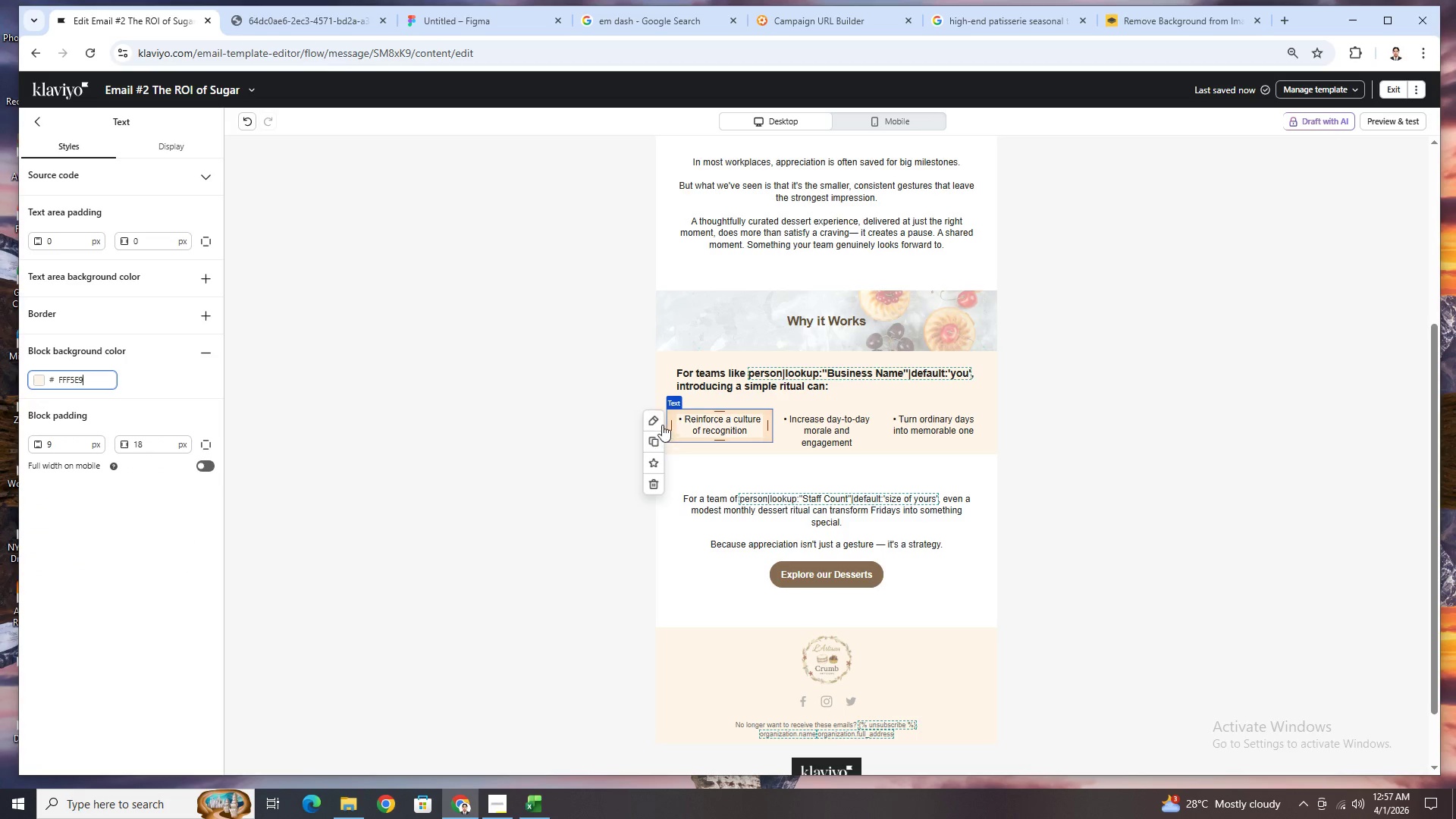 
left_click([553, 407])
 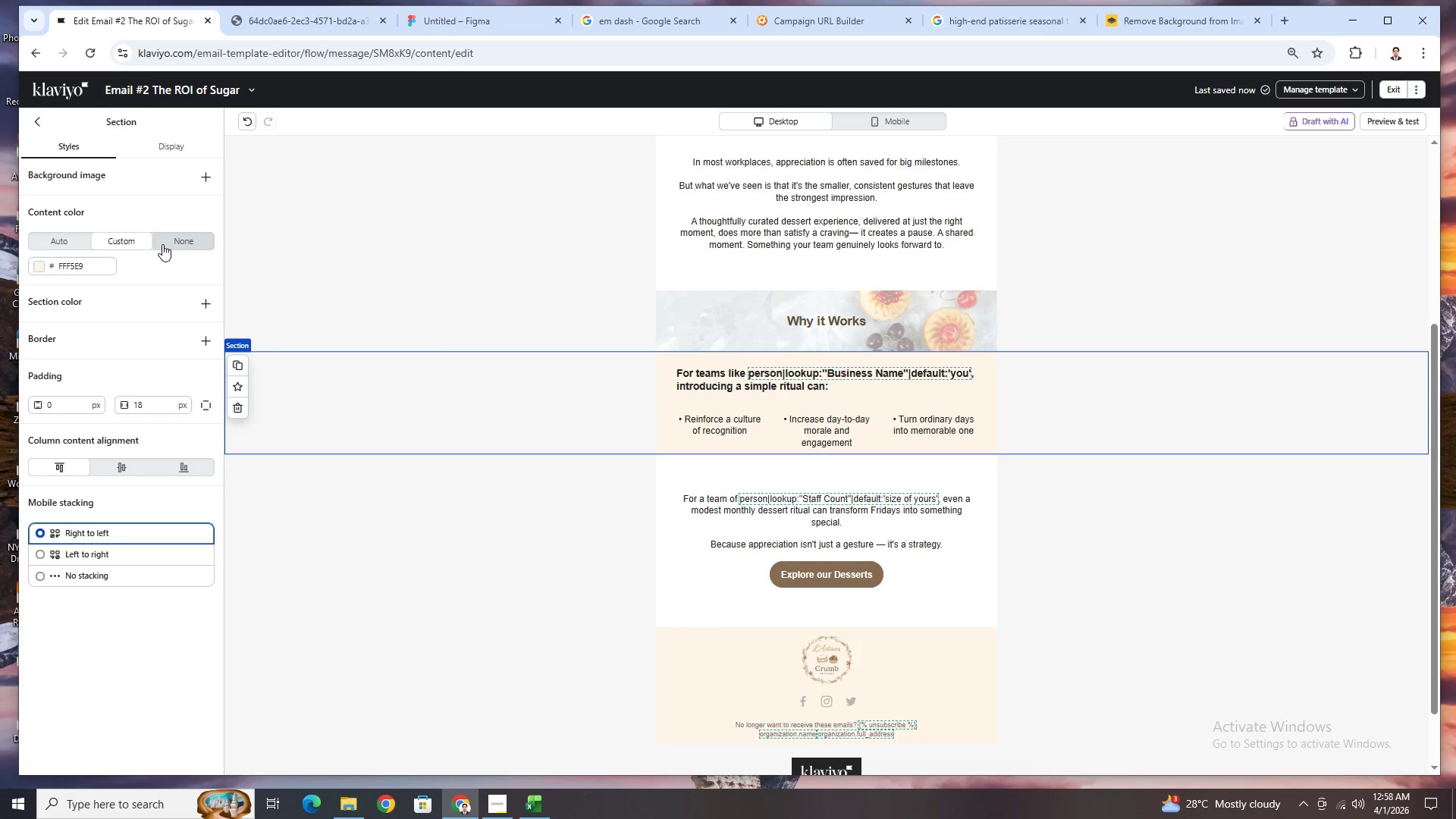 
left_click([69, 237])
 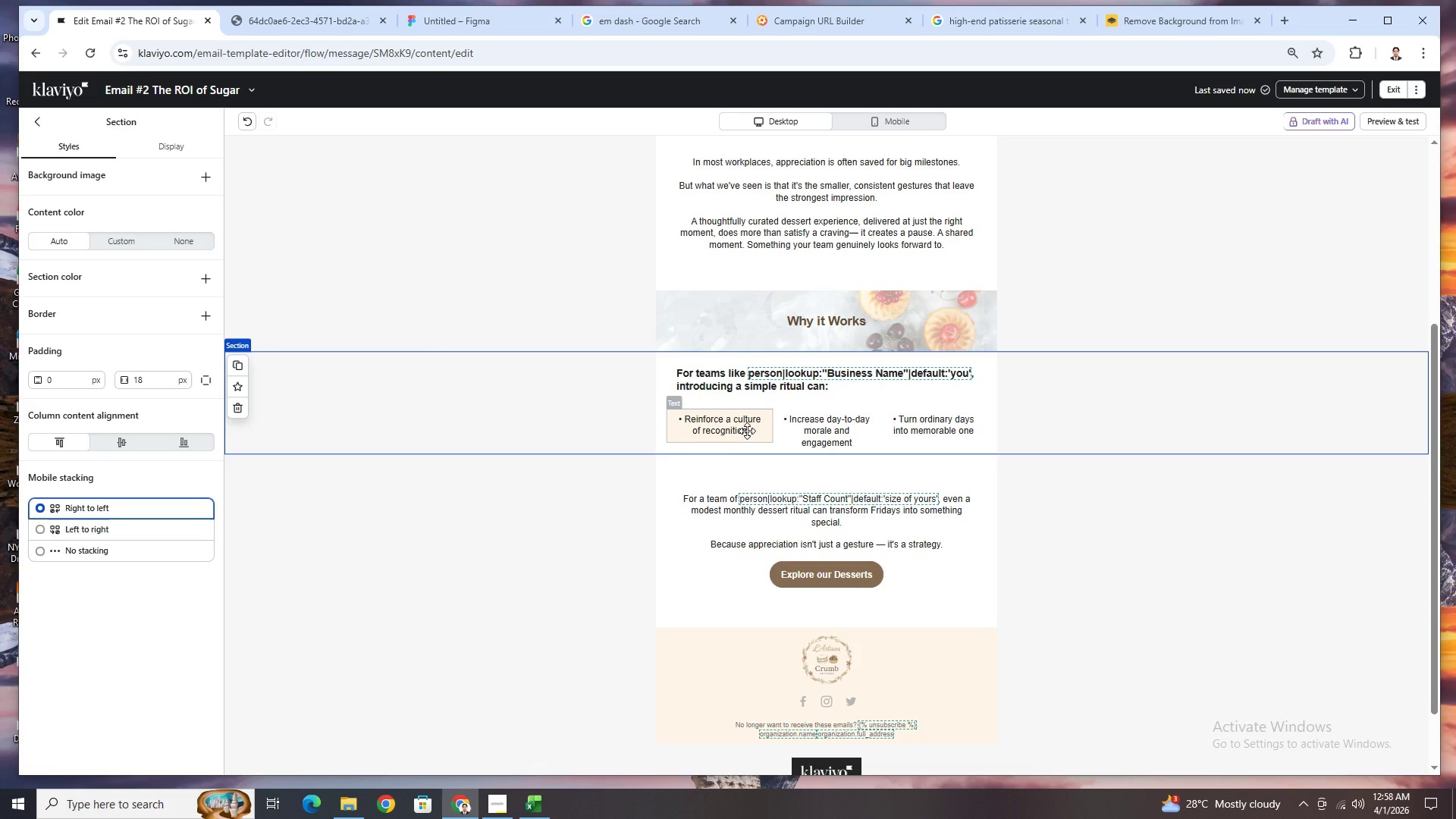 
wait(6.55)
 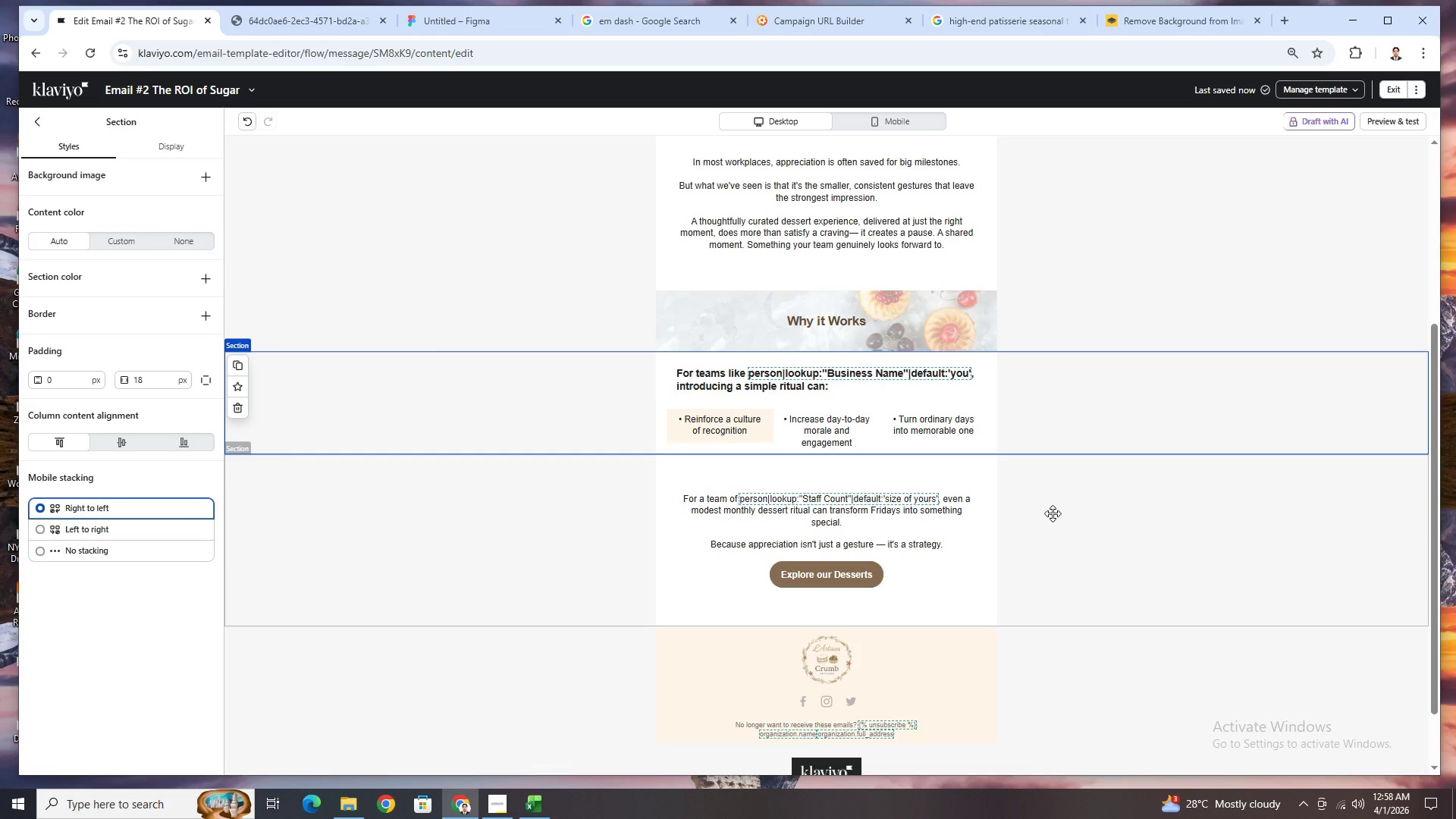 
left_click([42, 122])
 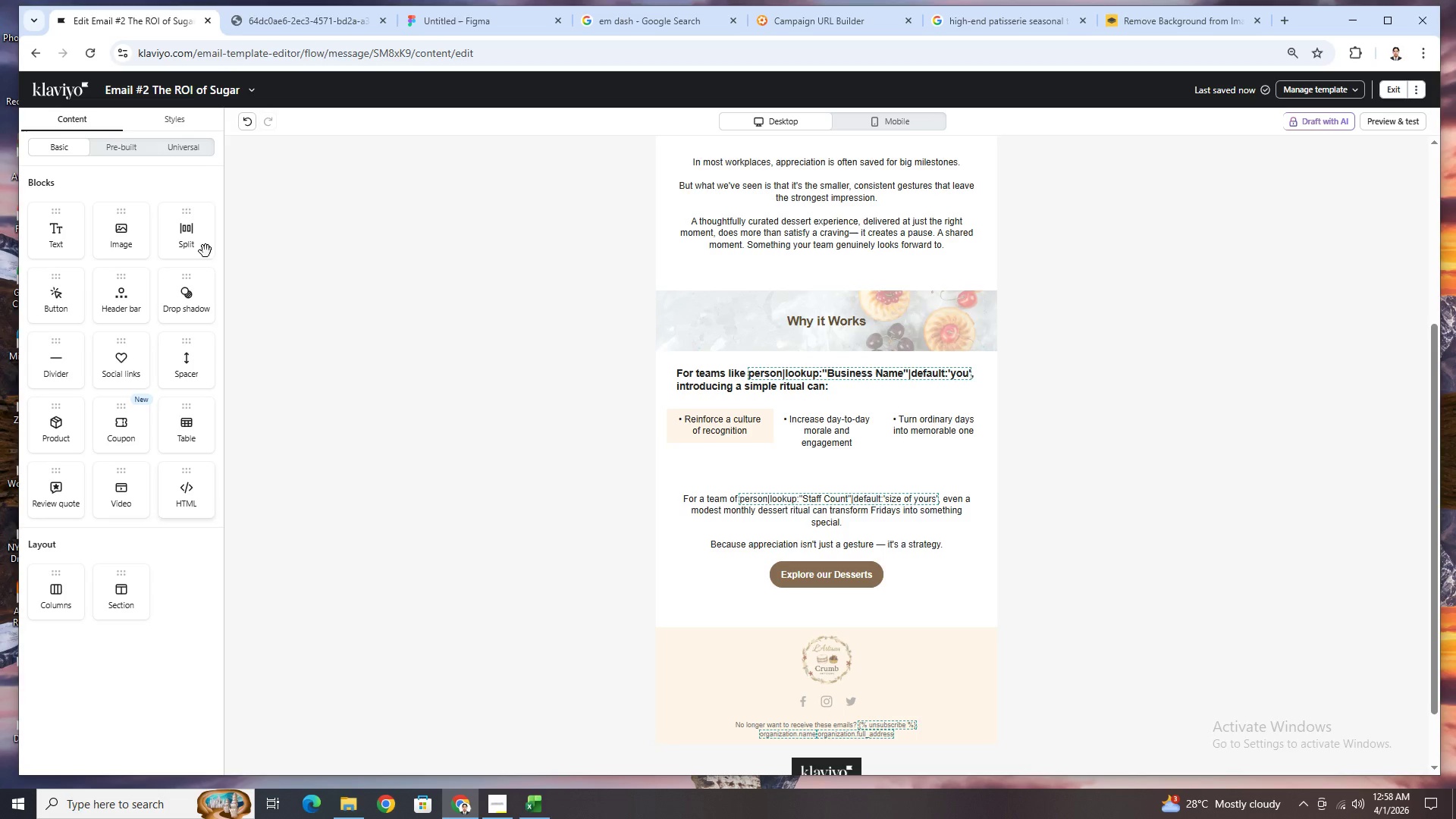 
left_click([186, 146])
 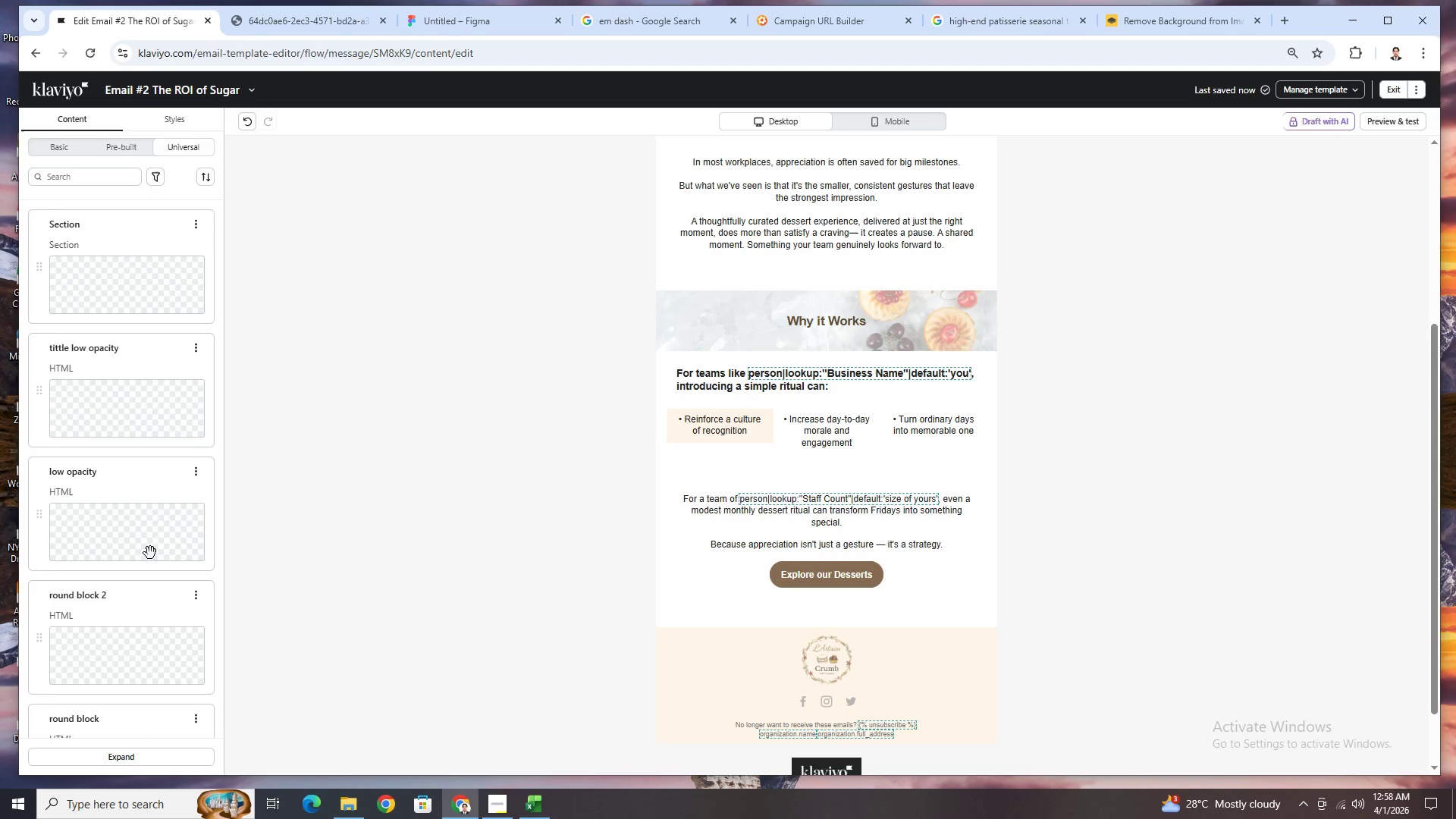 
scroll: coordinate [150, 624], scroll_direction: down, amount: 5.0
 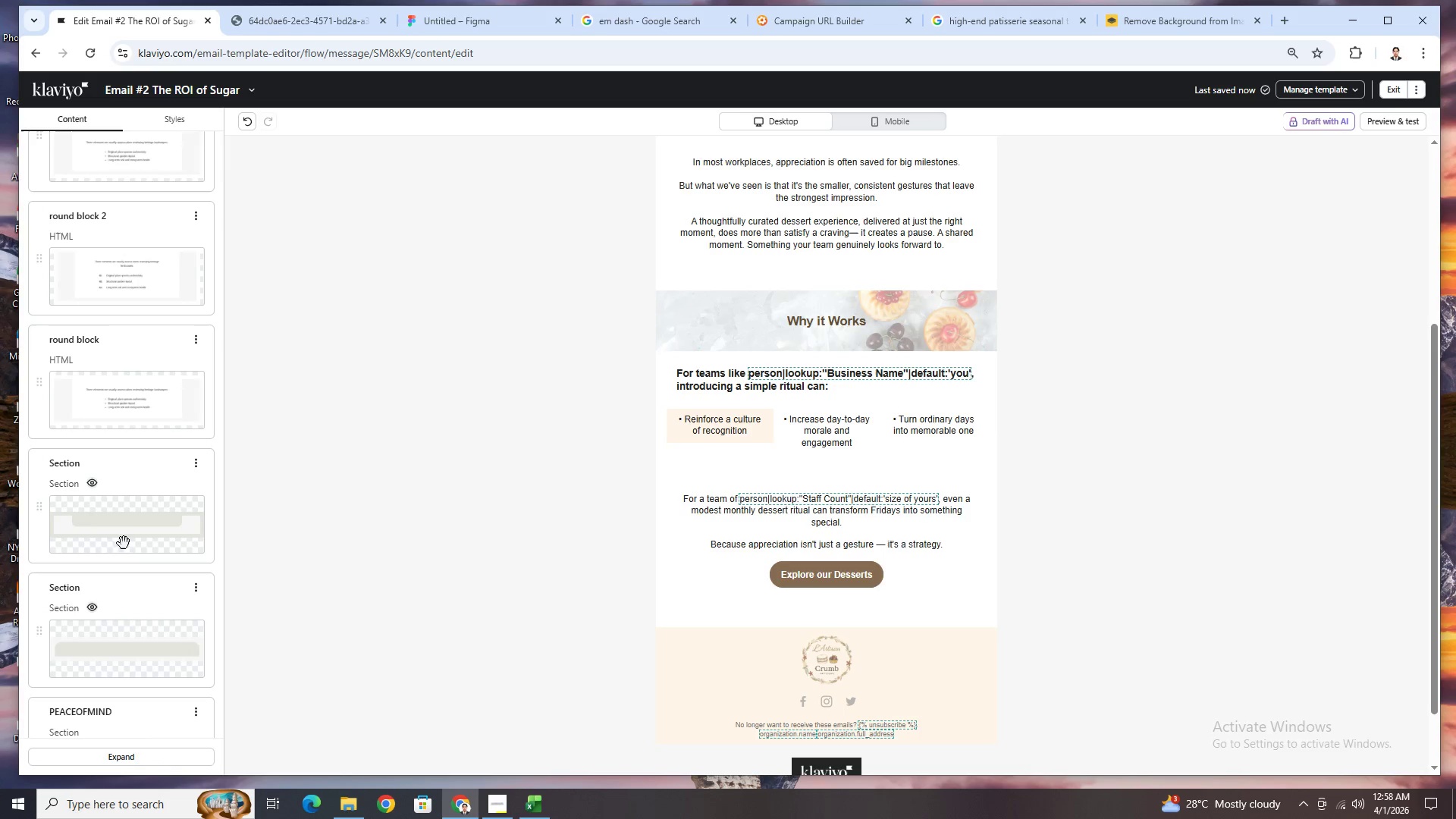 
left_click_drag(start_coordinate=[133, 491], to_coordinate=[717, 478])
 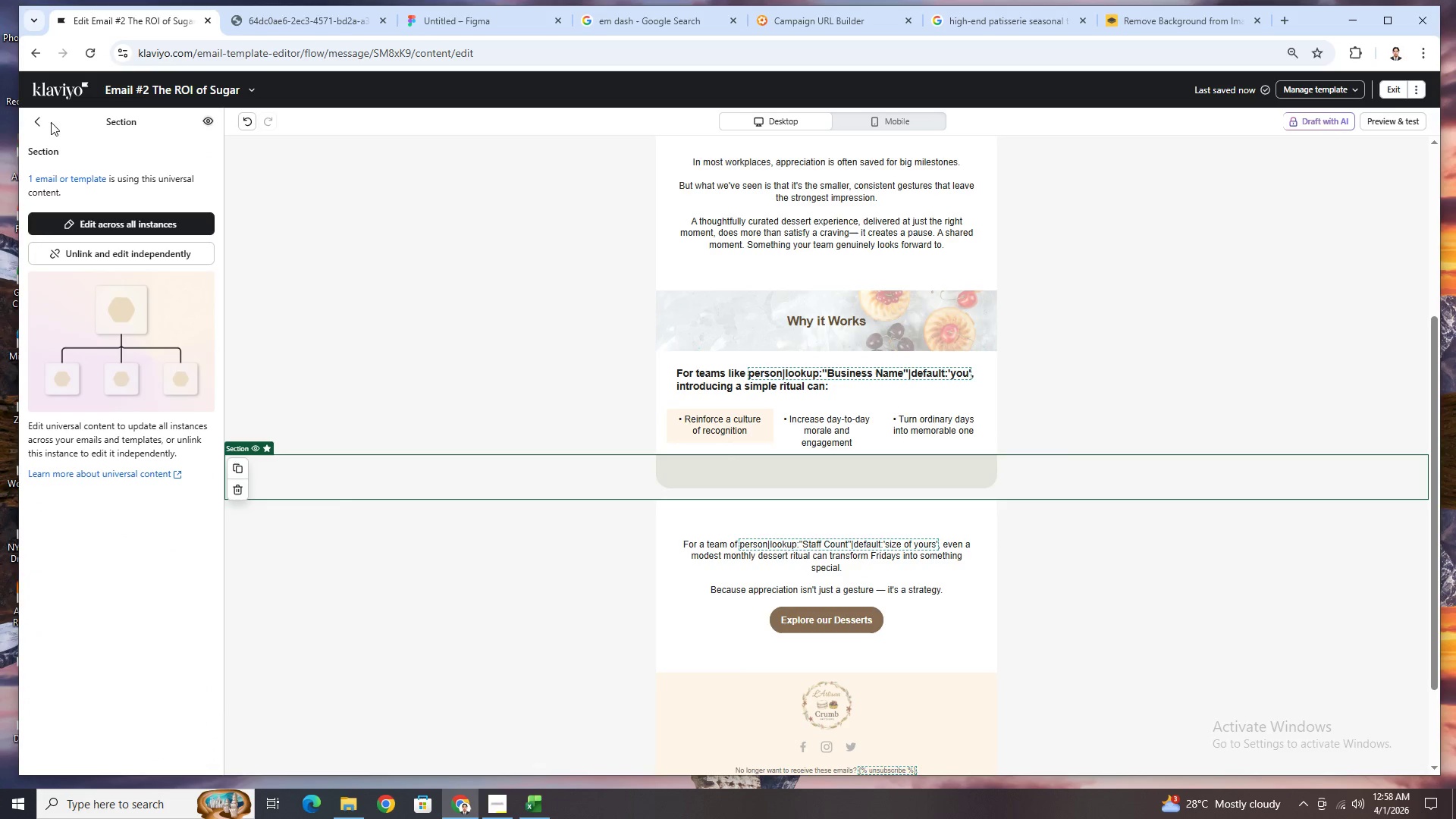 
left_click([103, 250])
 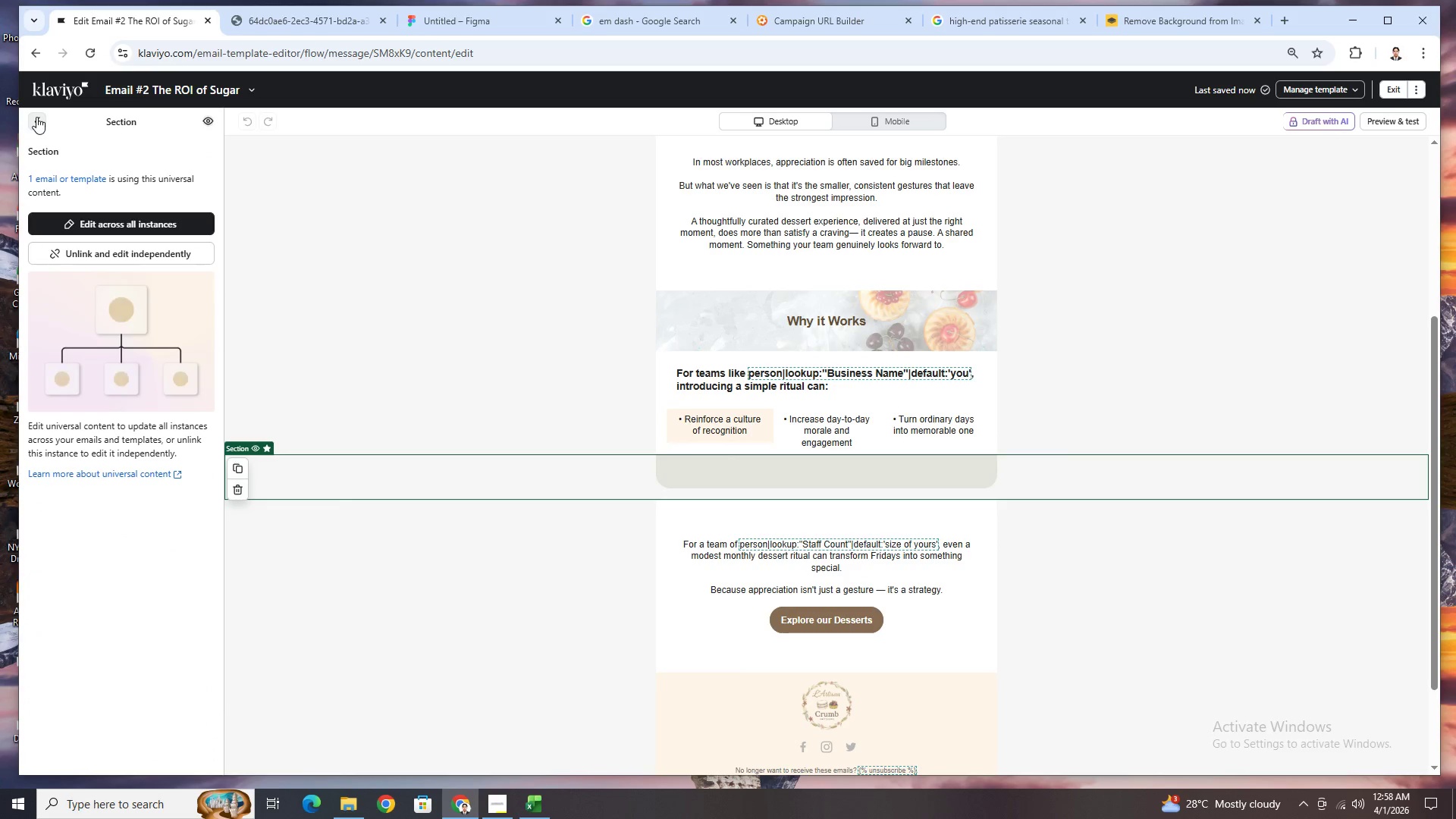 
left_click([36, 117])
 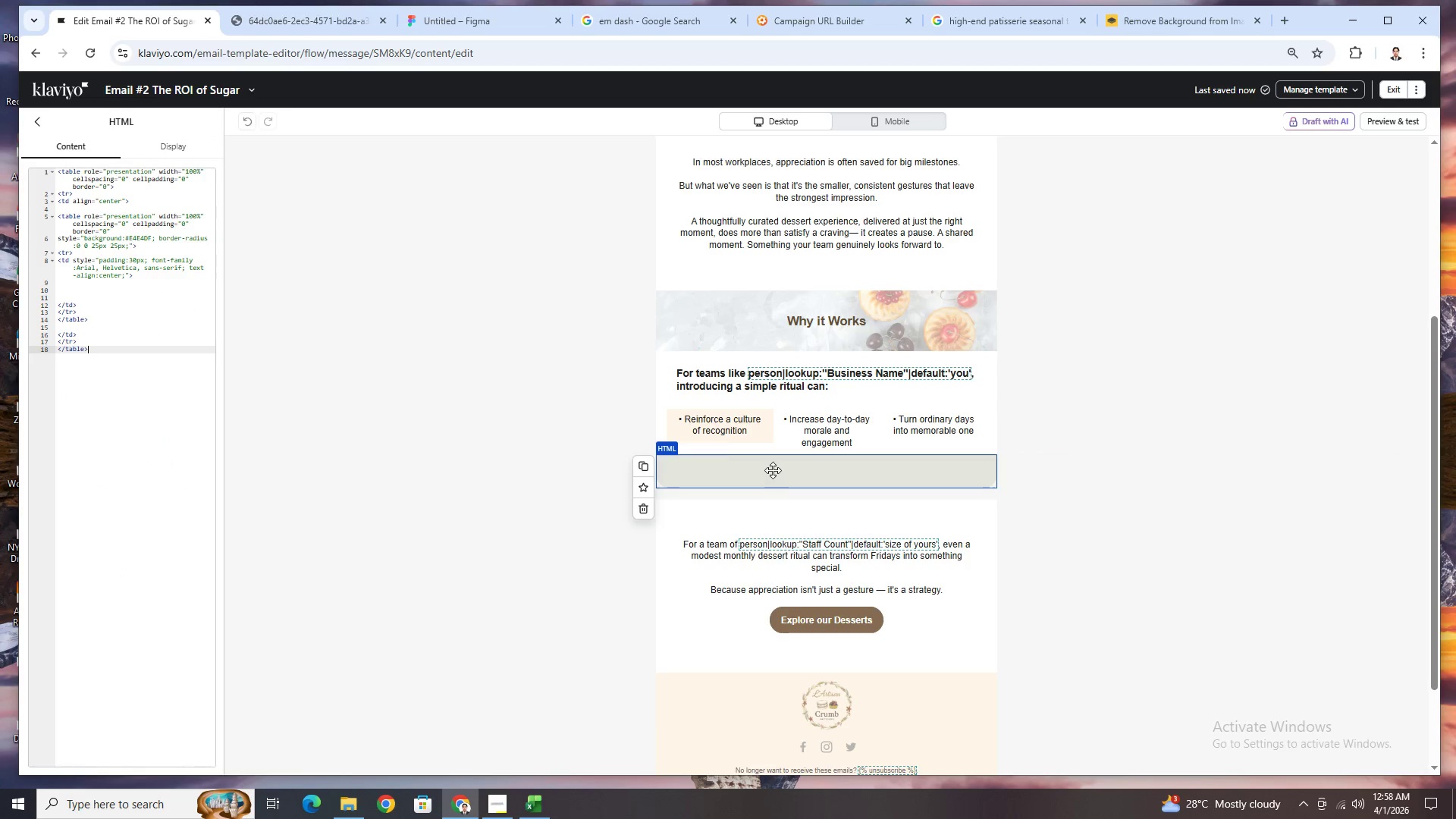 
left_click_drag(start_coordinate=[717, 458], to_coordinate=[726, 461])
 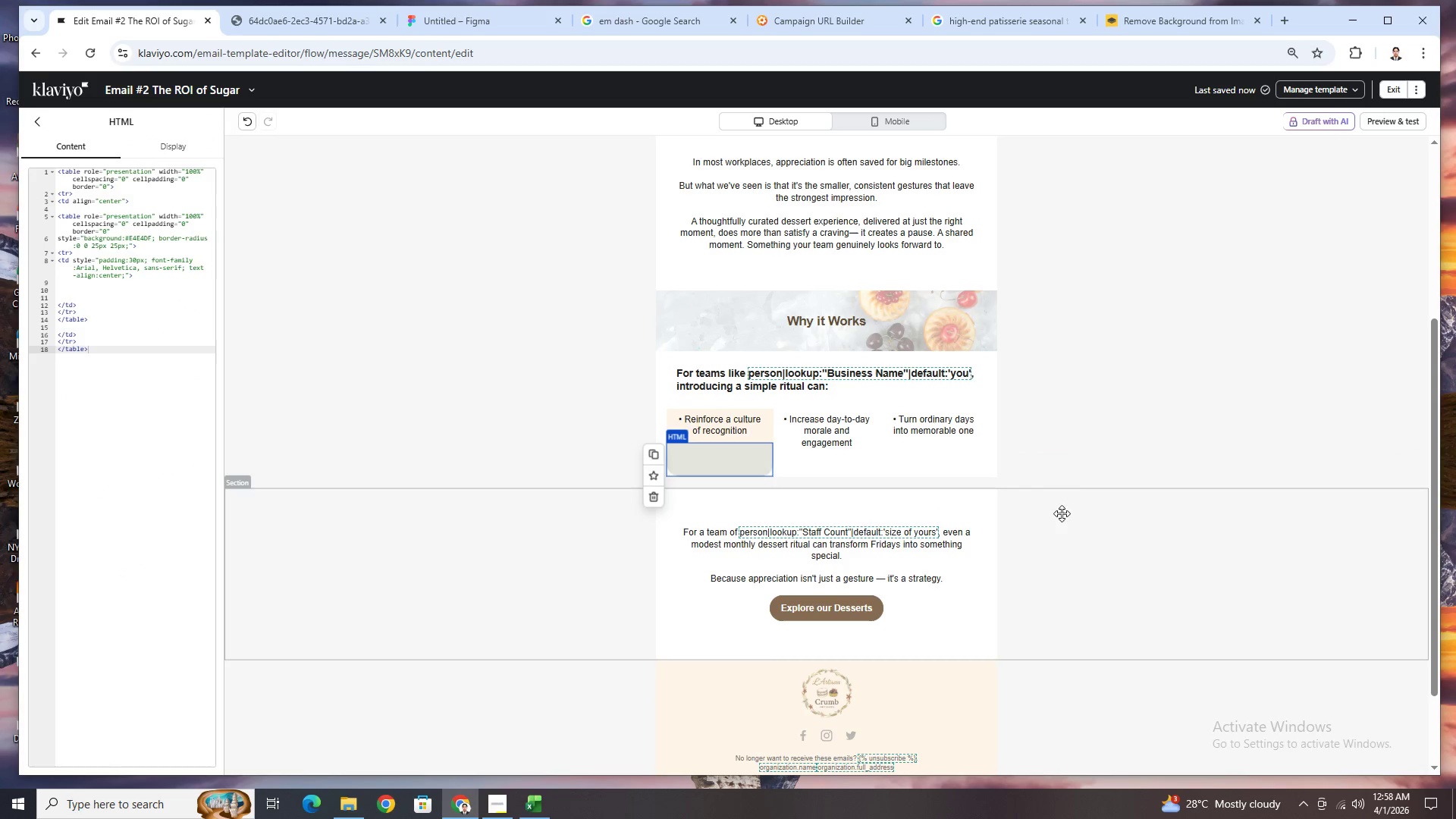 
left_click([1075, 495])
 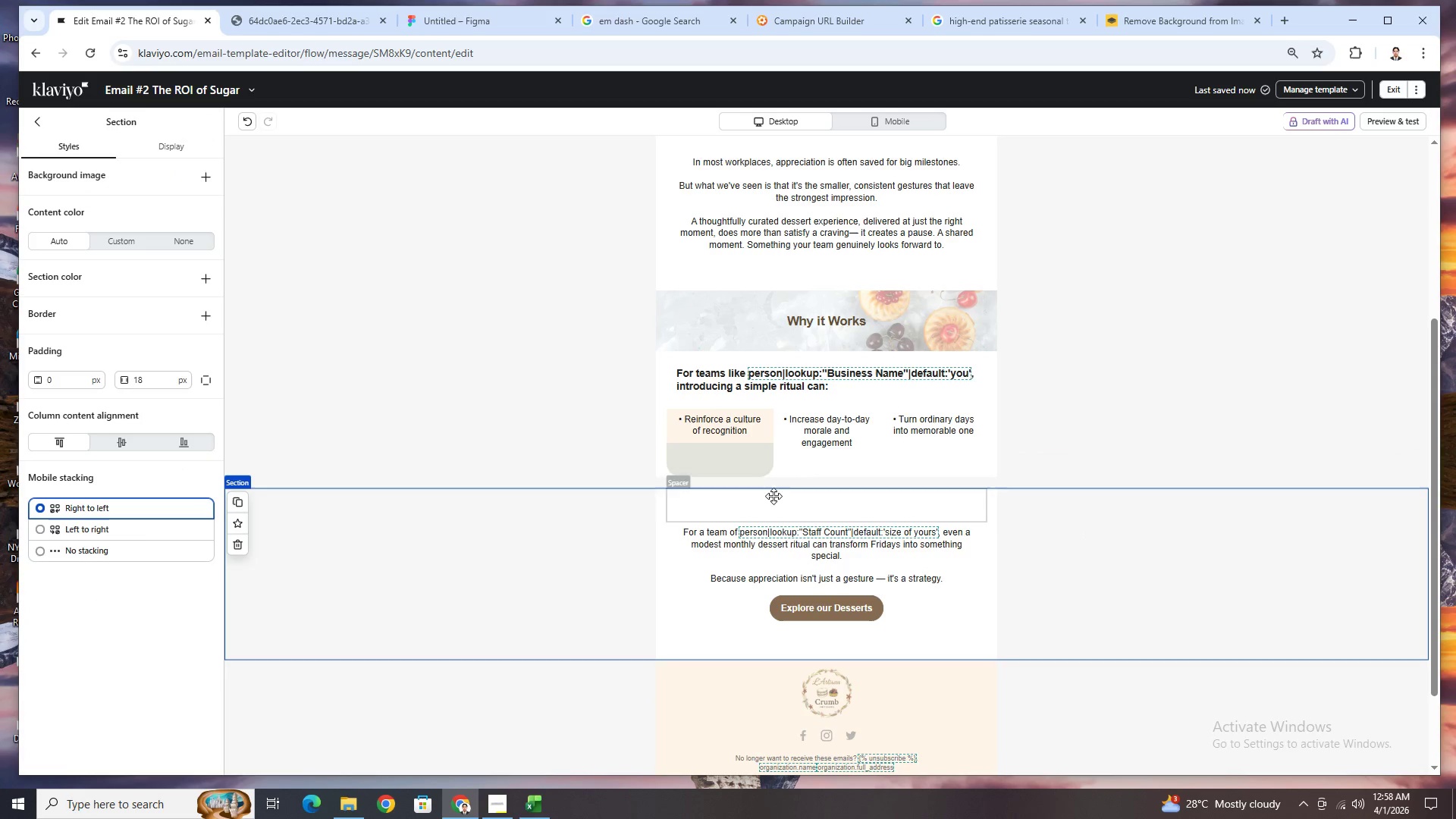 
left_click([733, 456])
 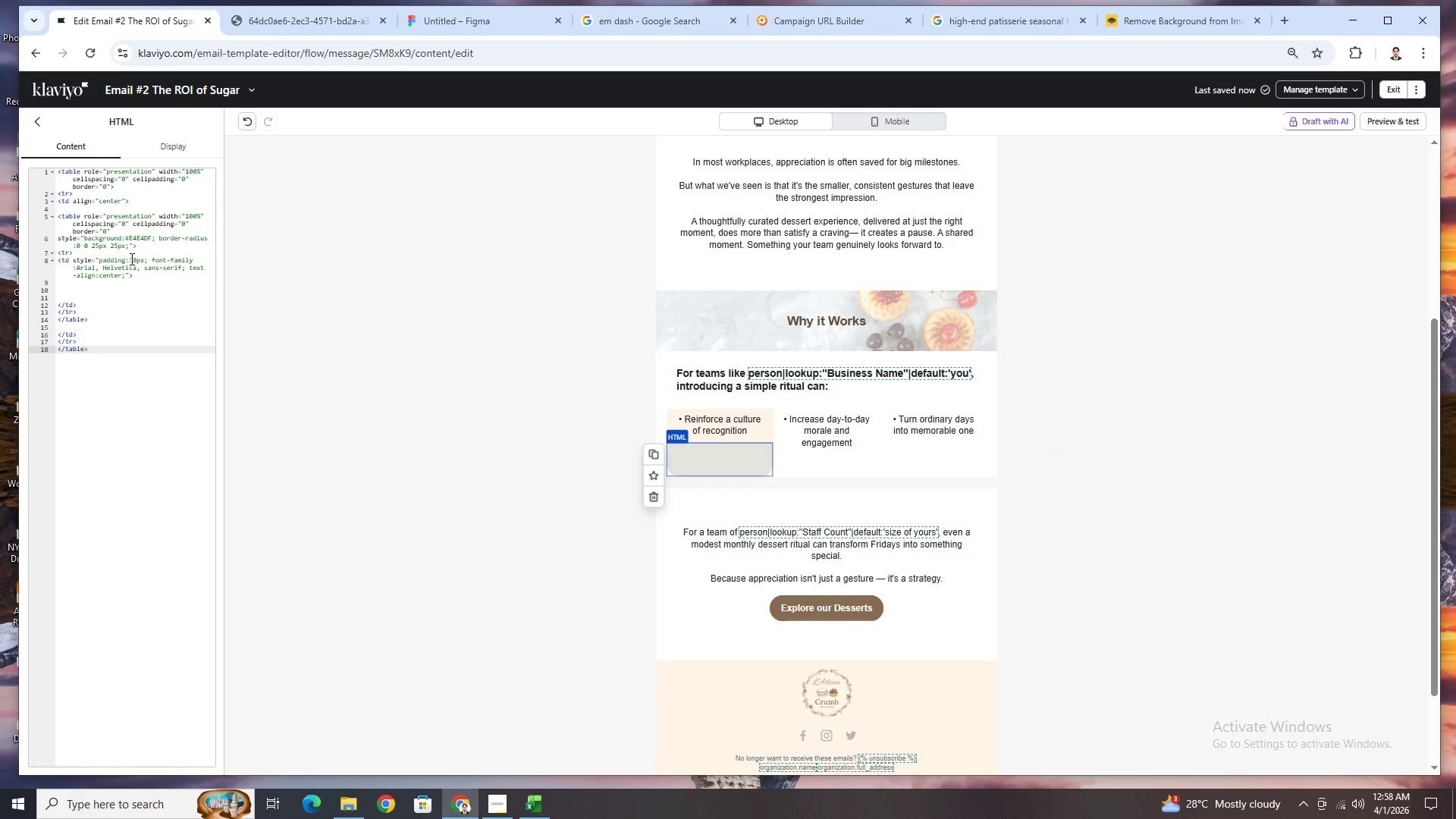 
left_click([132, 259])
 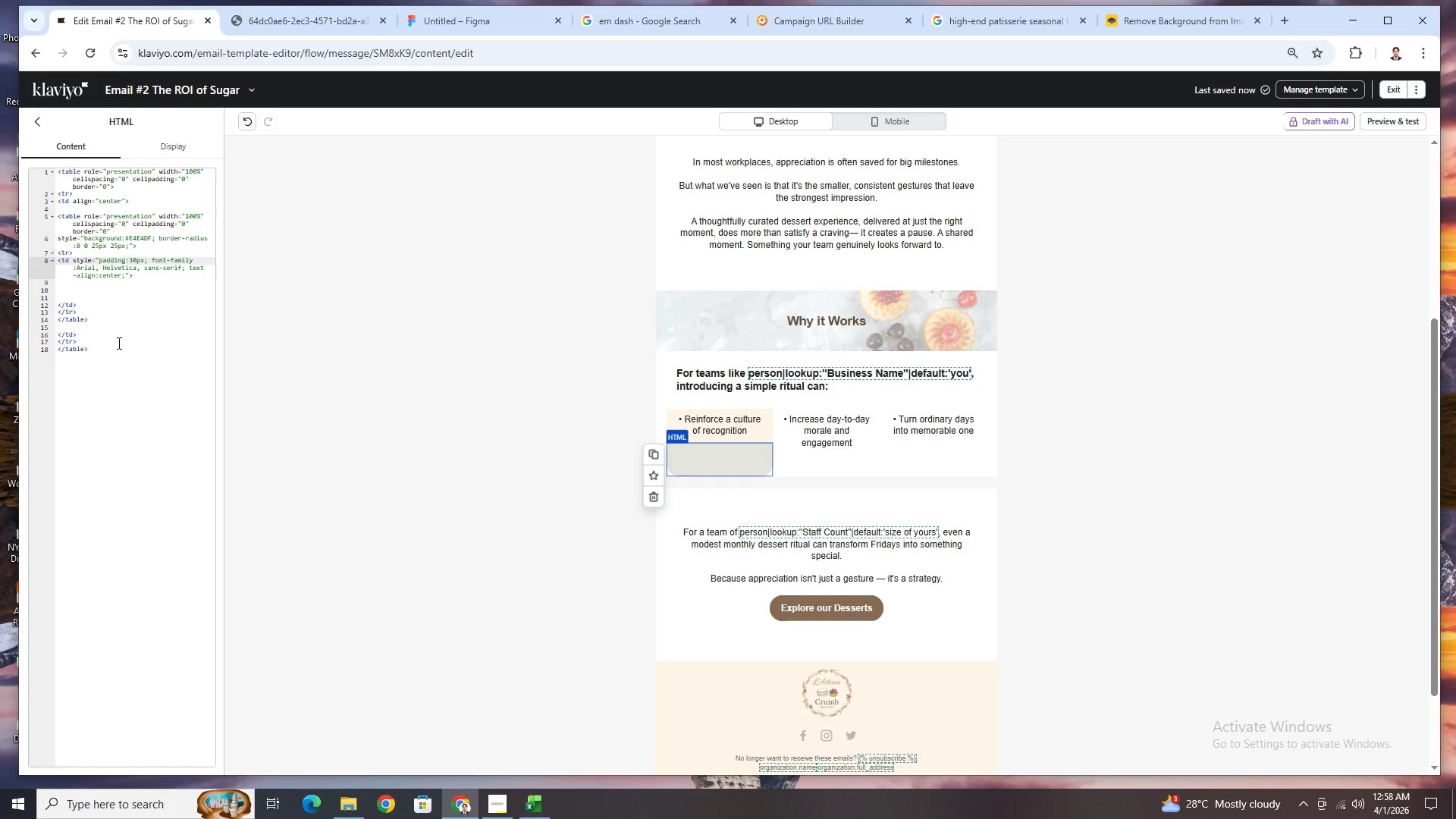 
key(Backspace)
 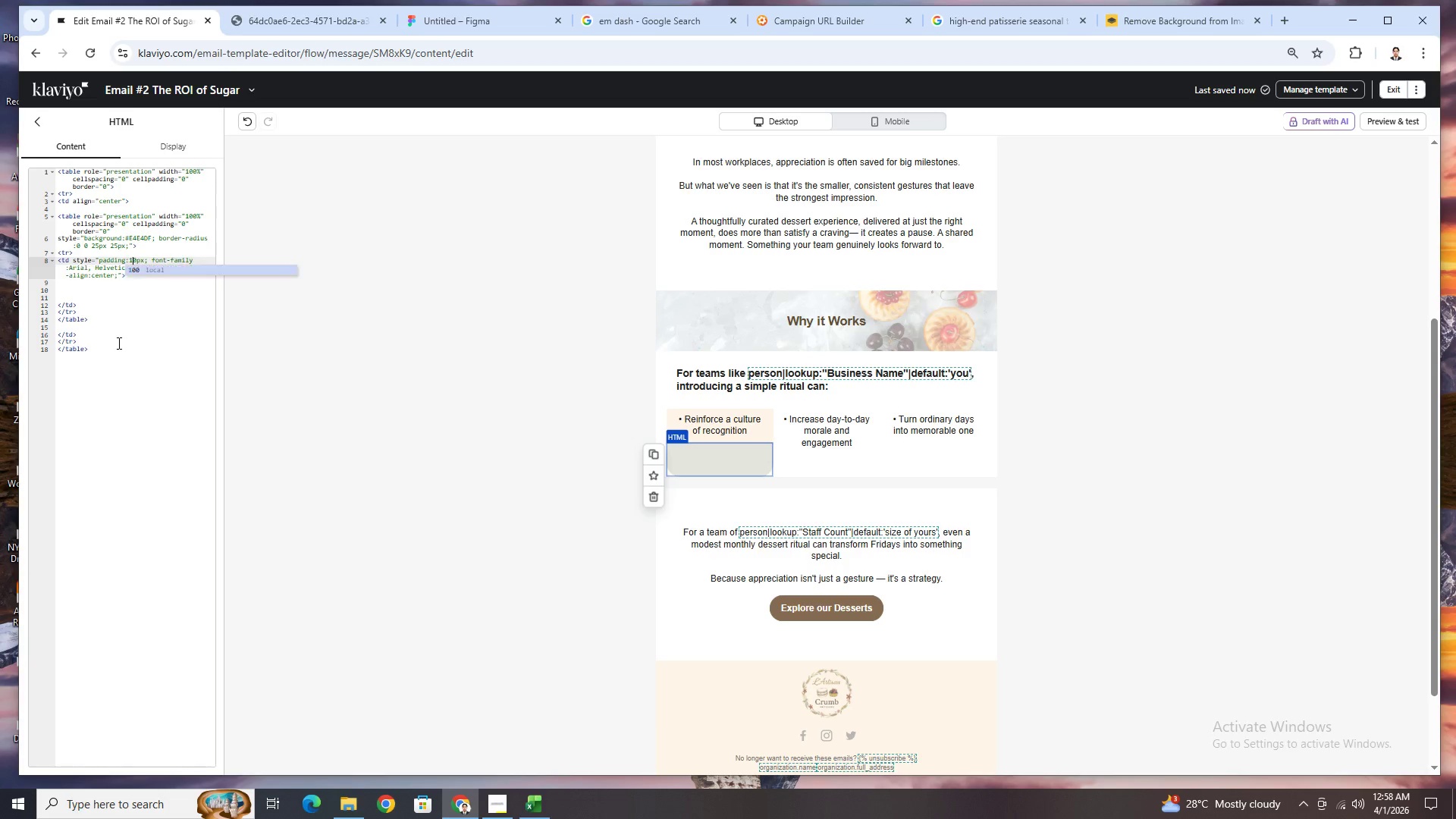 
key(1)
 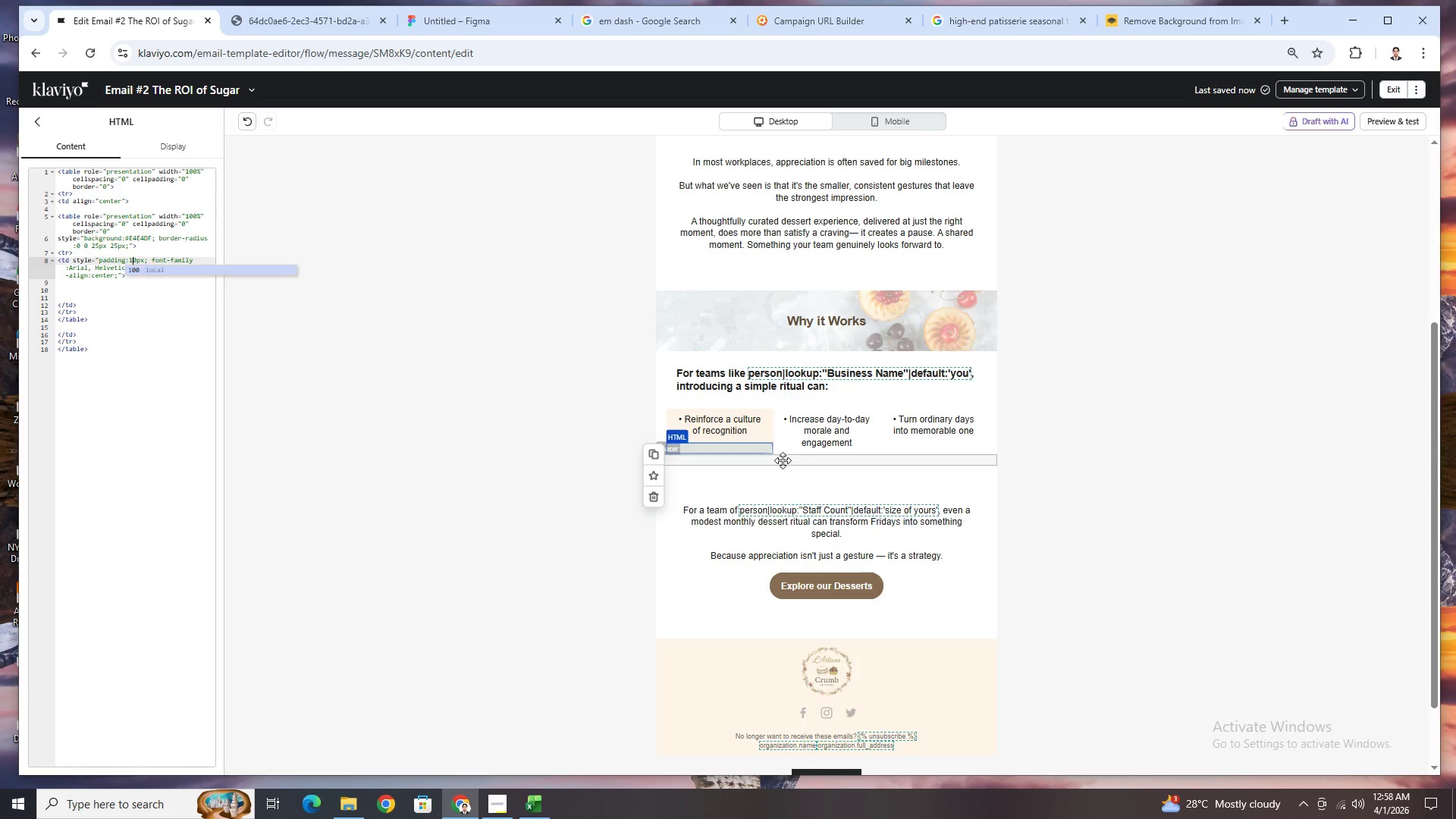 
left_click([746, 445])
 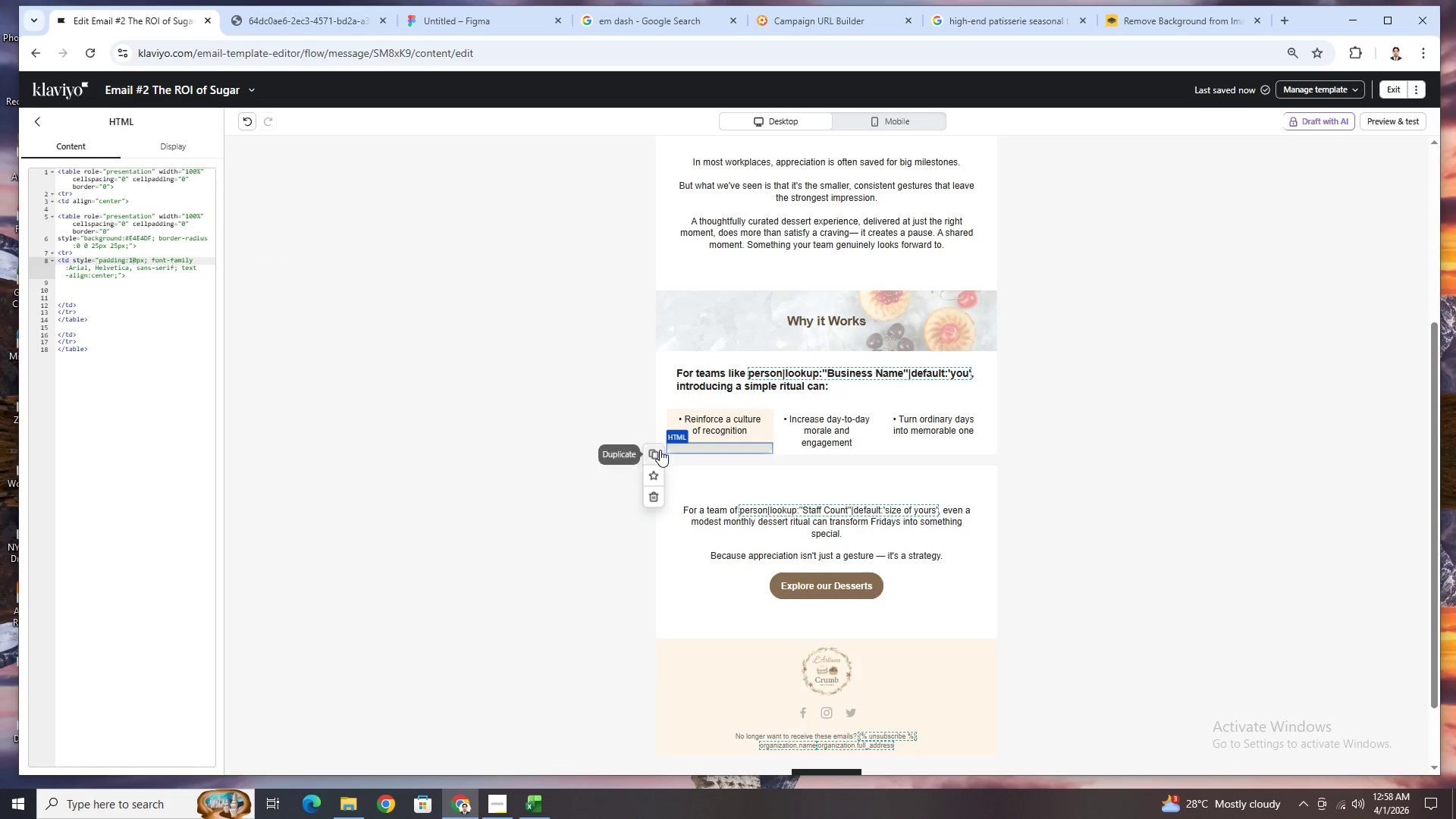 
left_click([657, 450])
 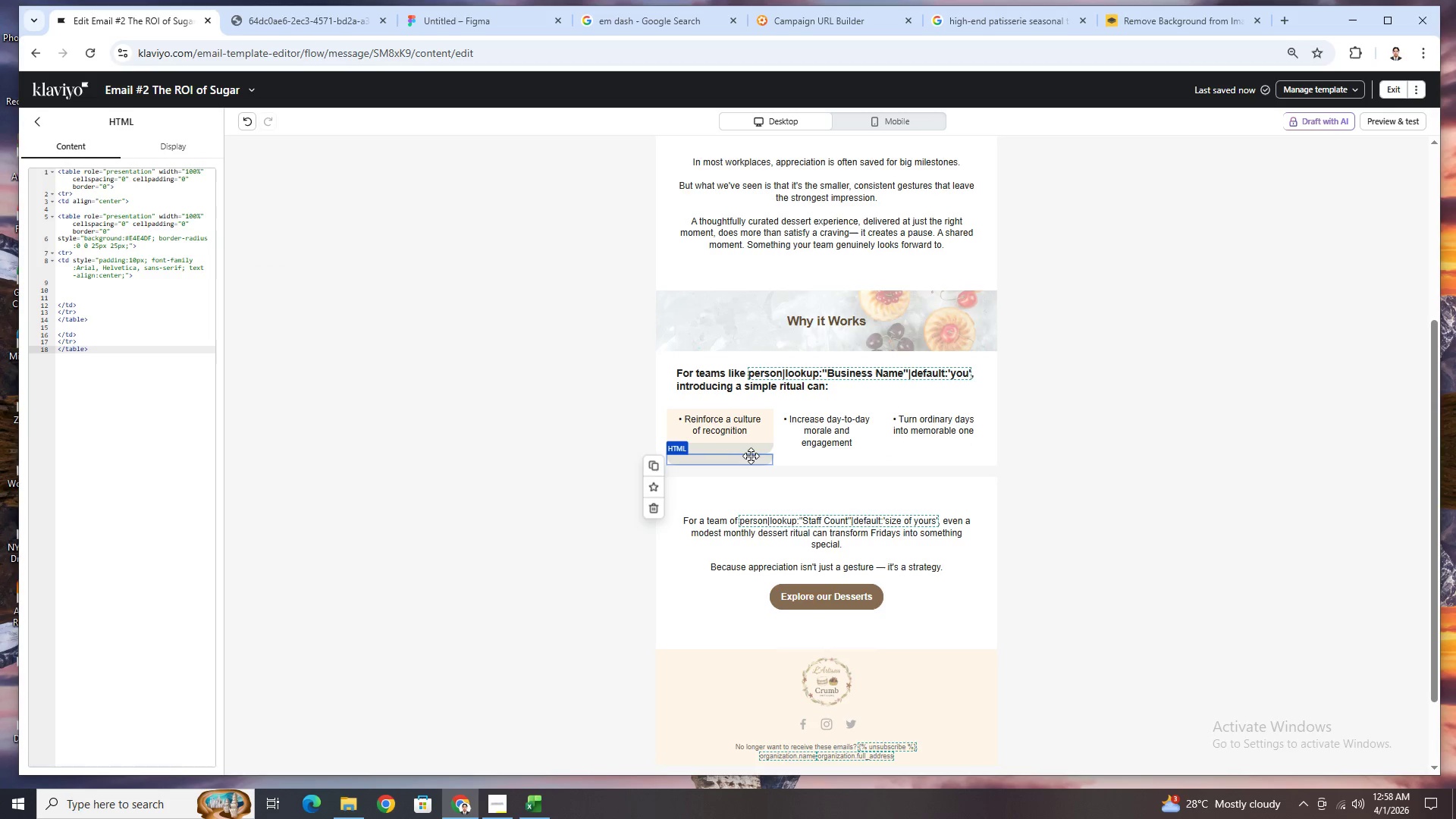 
left_click_drag(start_coordinate=[750, 457], to_coordinate=[752, 412])
 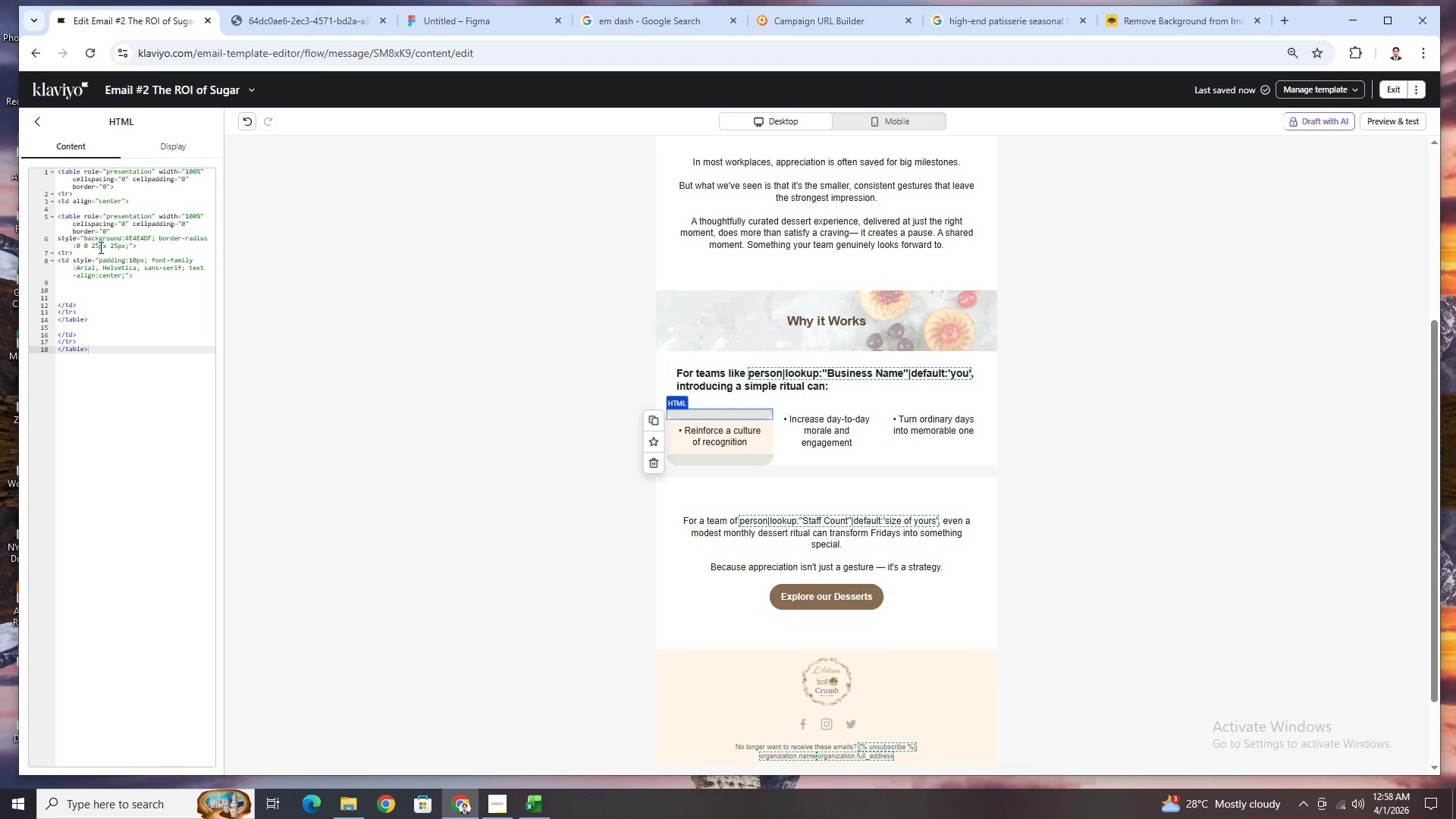 
left_click([80, 246])
 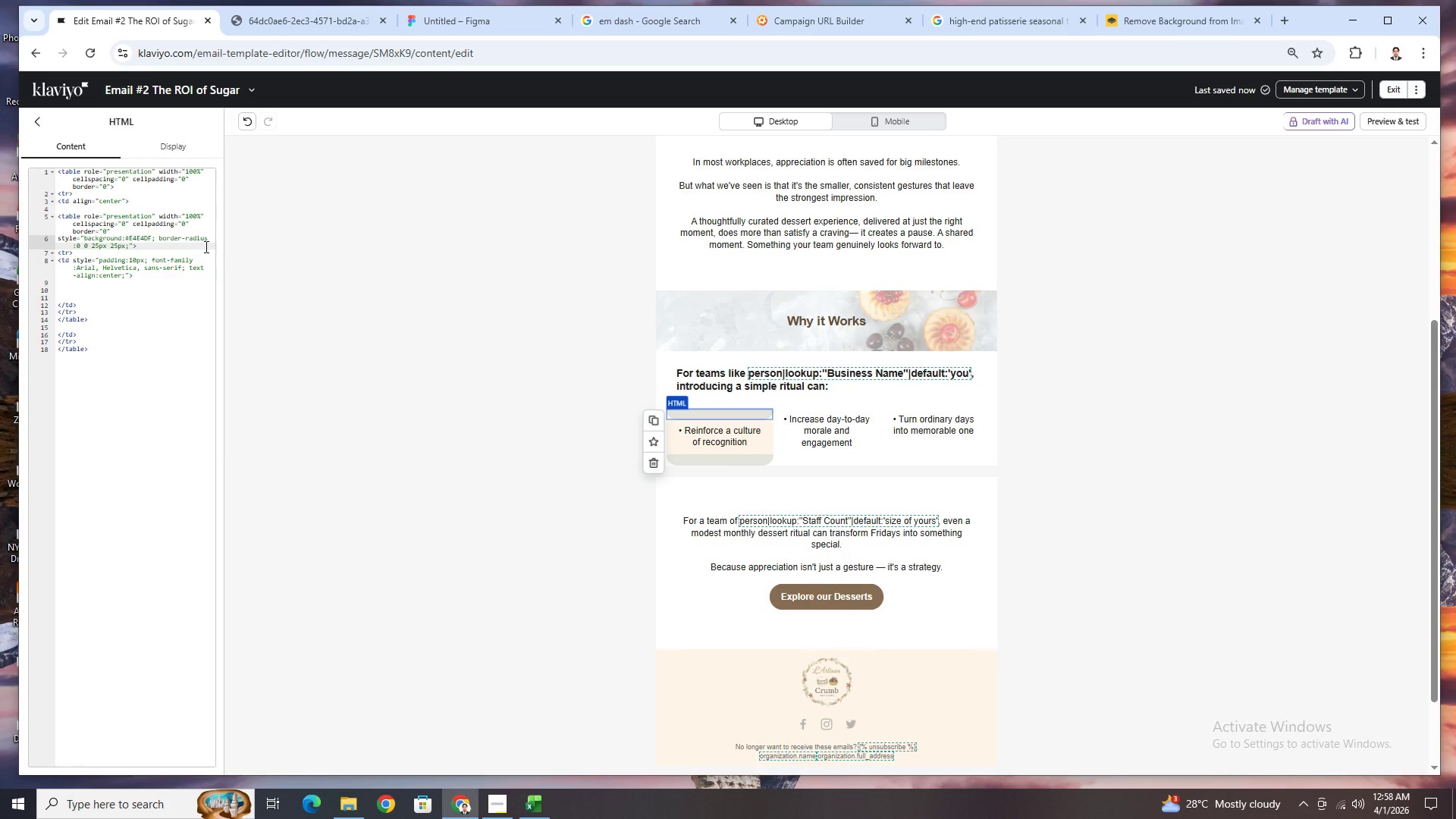 
key(Control+ControlLeft)
 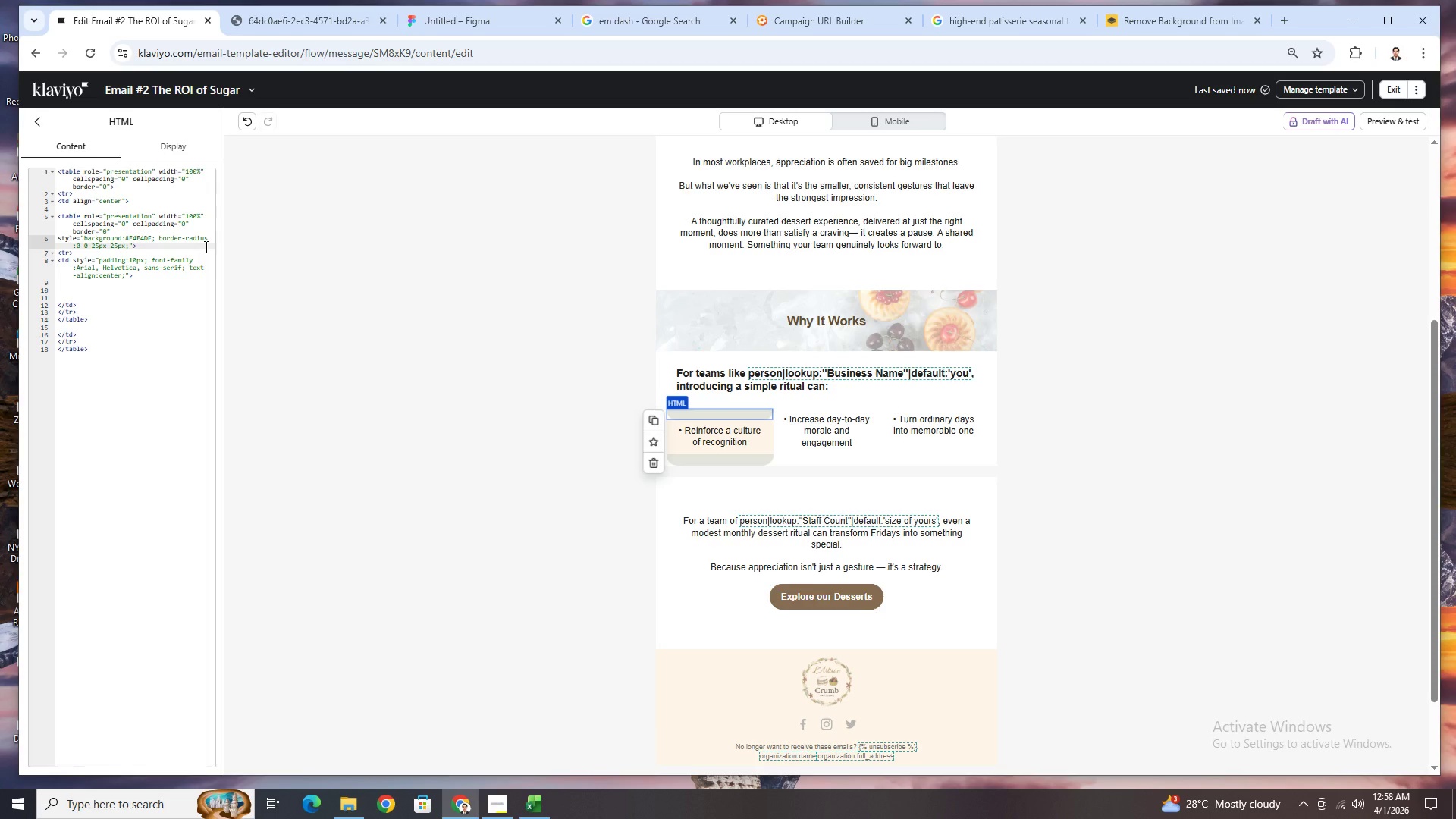 
key(Backspace)
type(25px)
 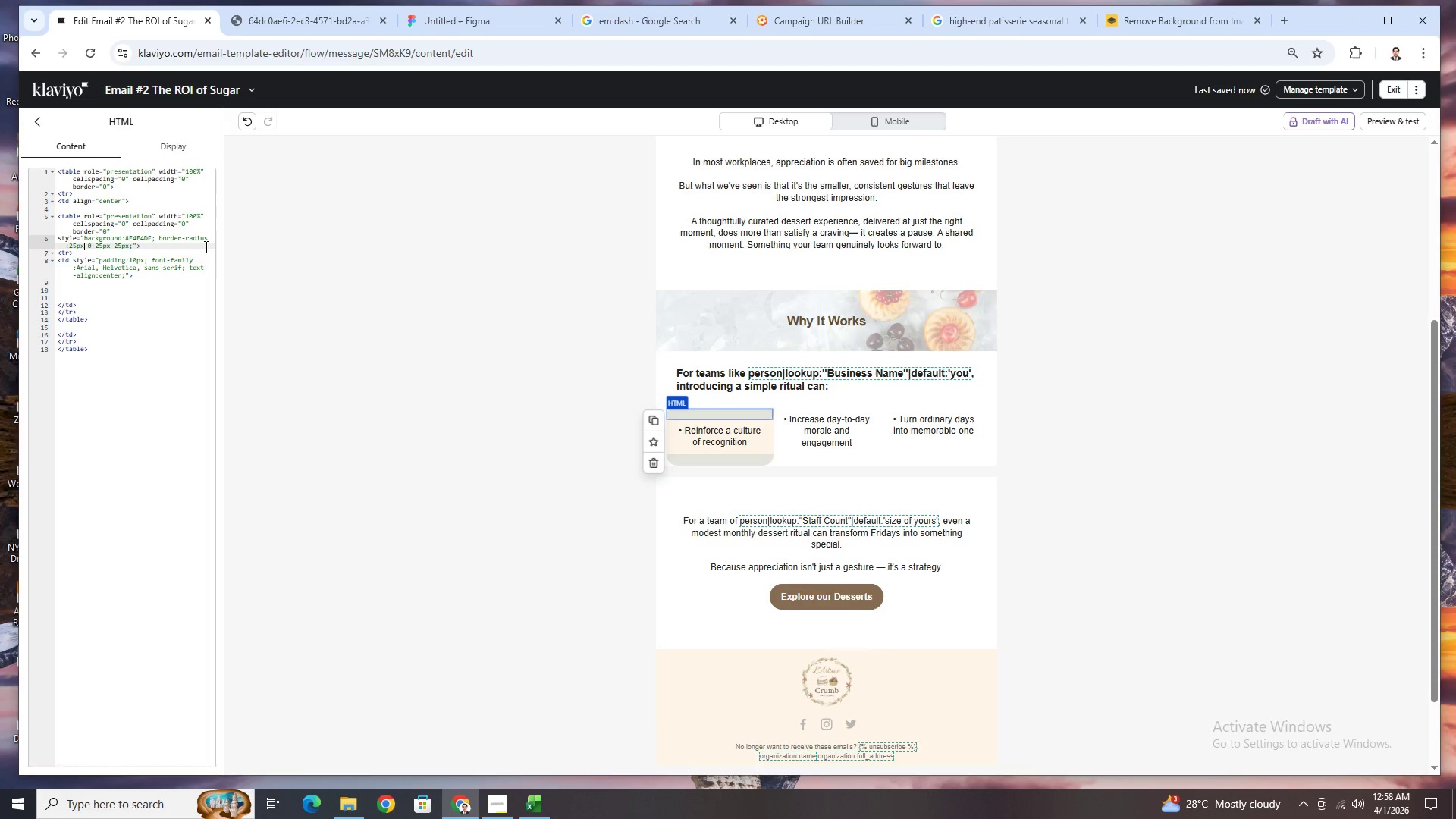 
key(ArrowRight)
 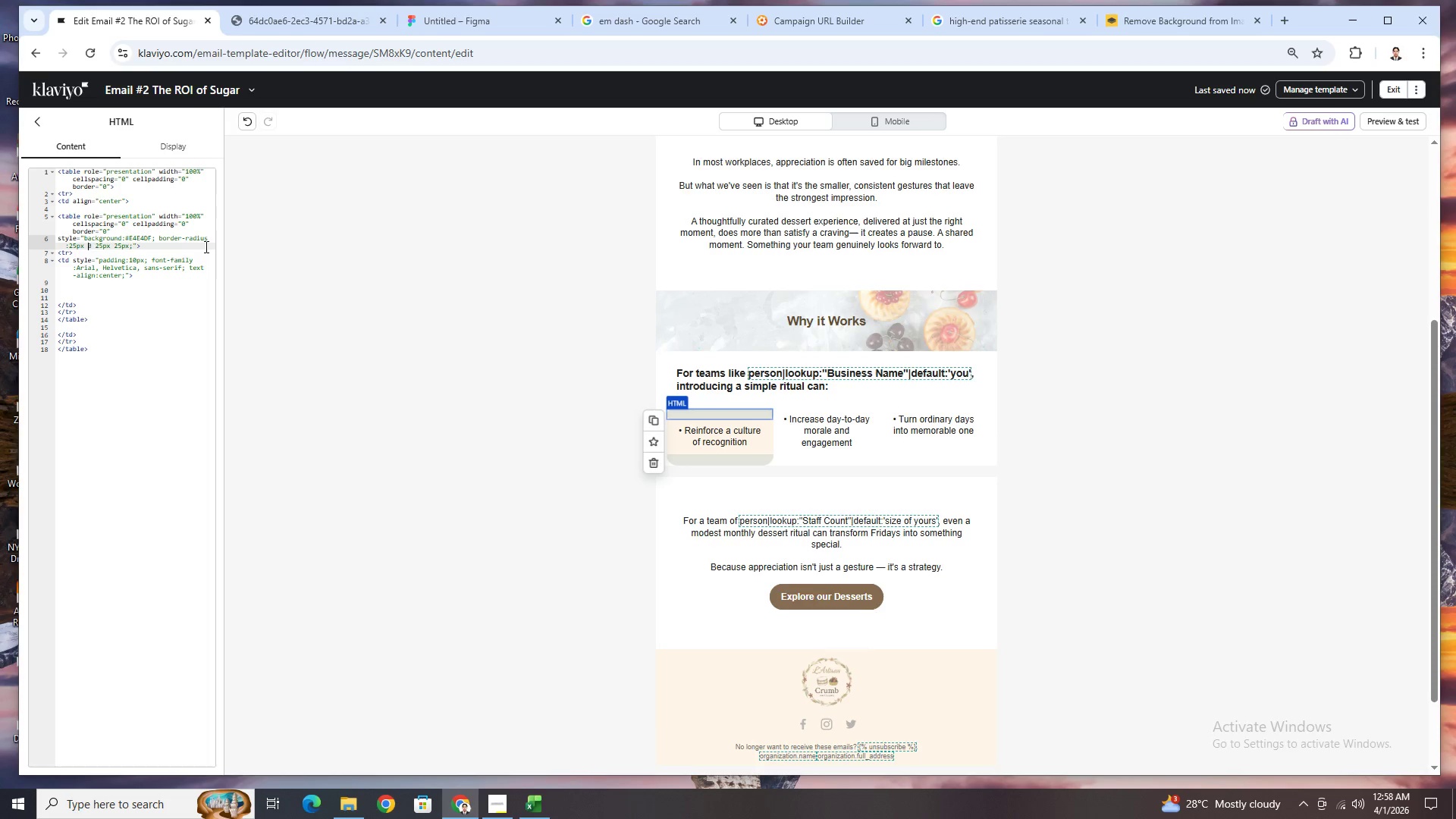 
key(ArrowRight)
 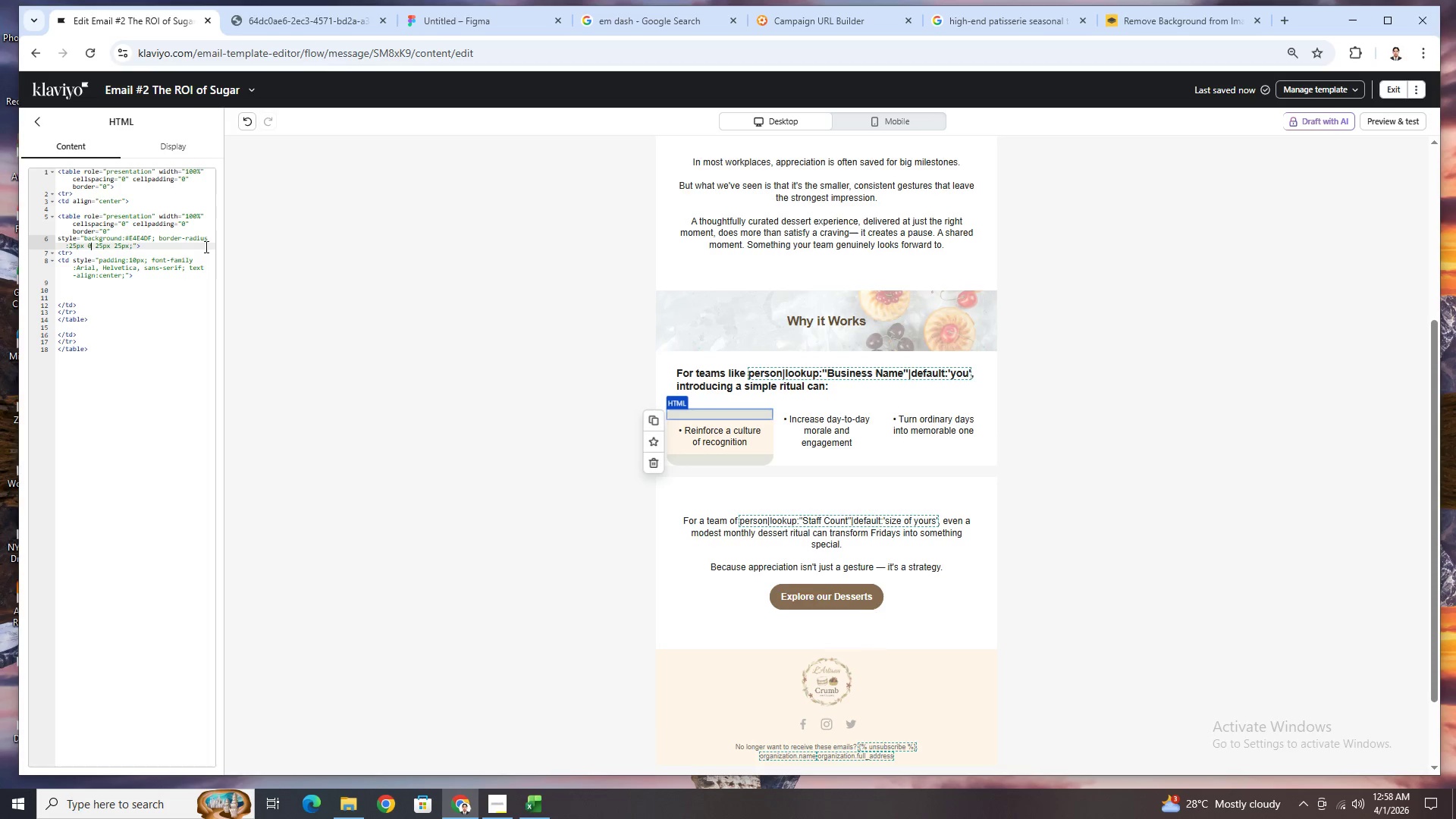 
key(Backspace)
type(25px)
 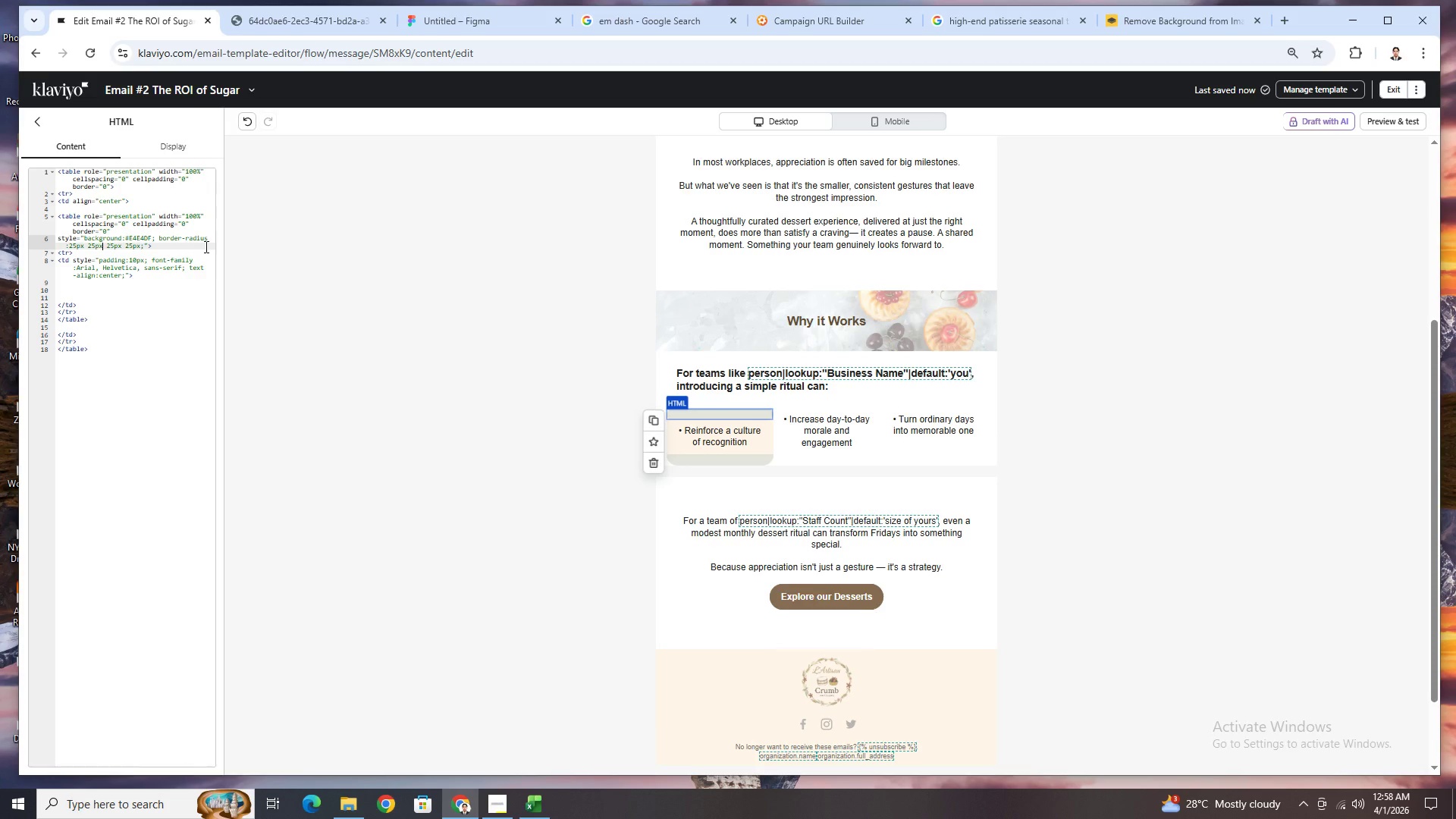 
key(ArrowRight)
 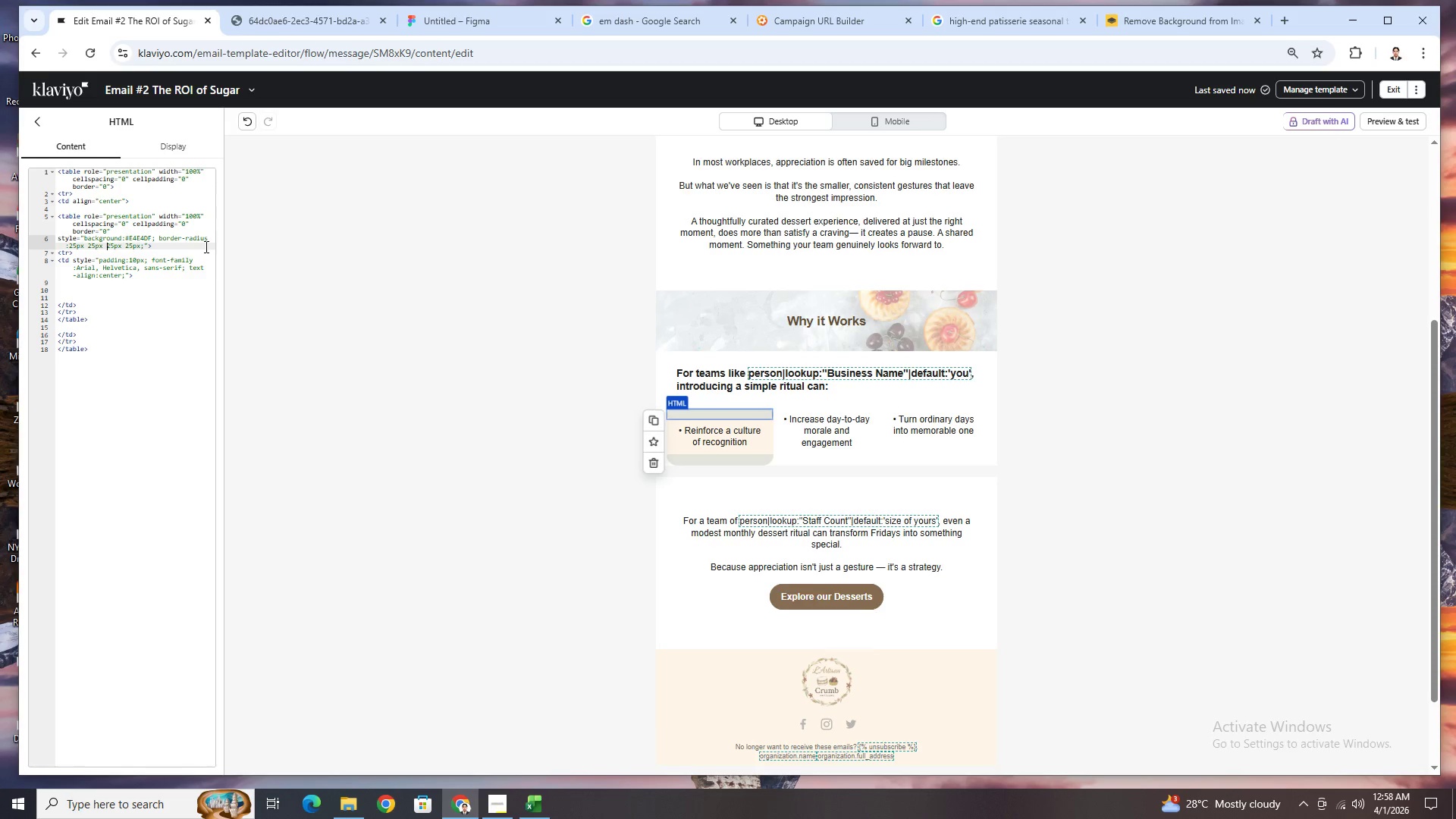 
key(ArrowRight)
 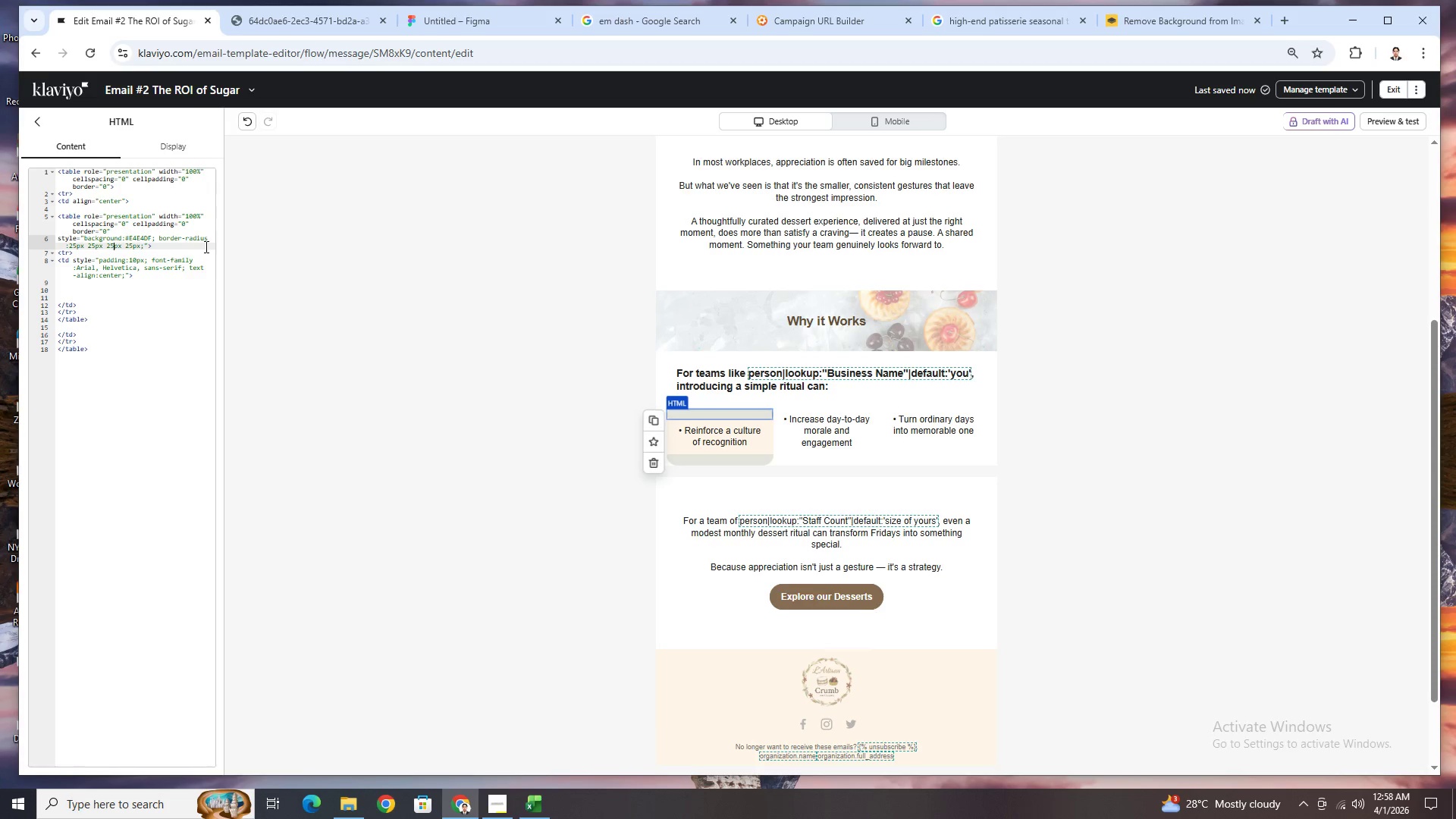 
key(ArrowRight)
 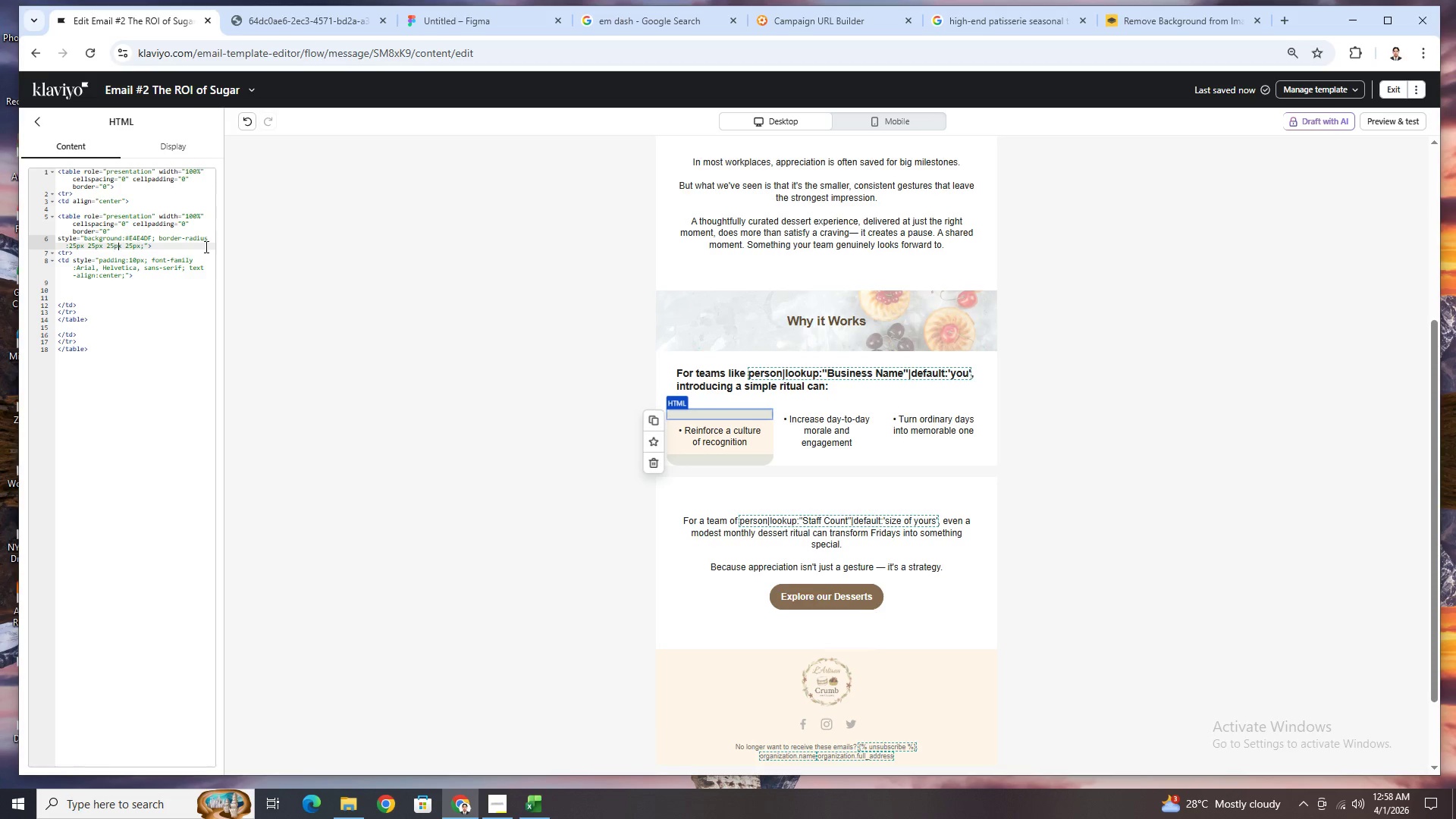 
key(ArrowRight)
 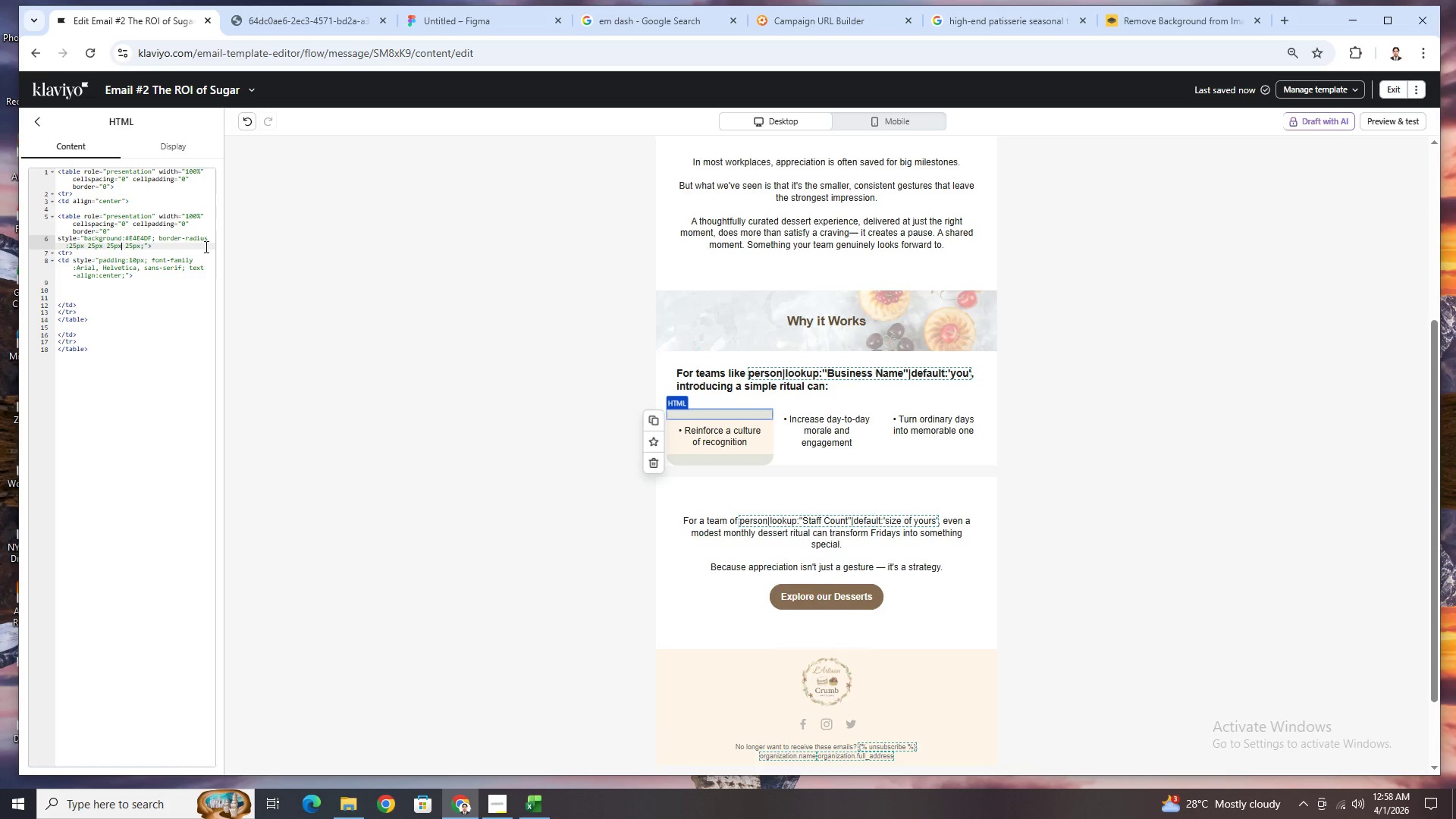 
key(ArrowRight)
 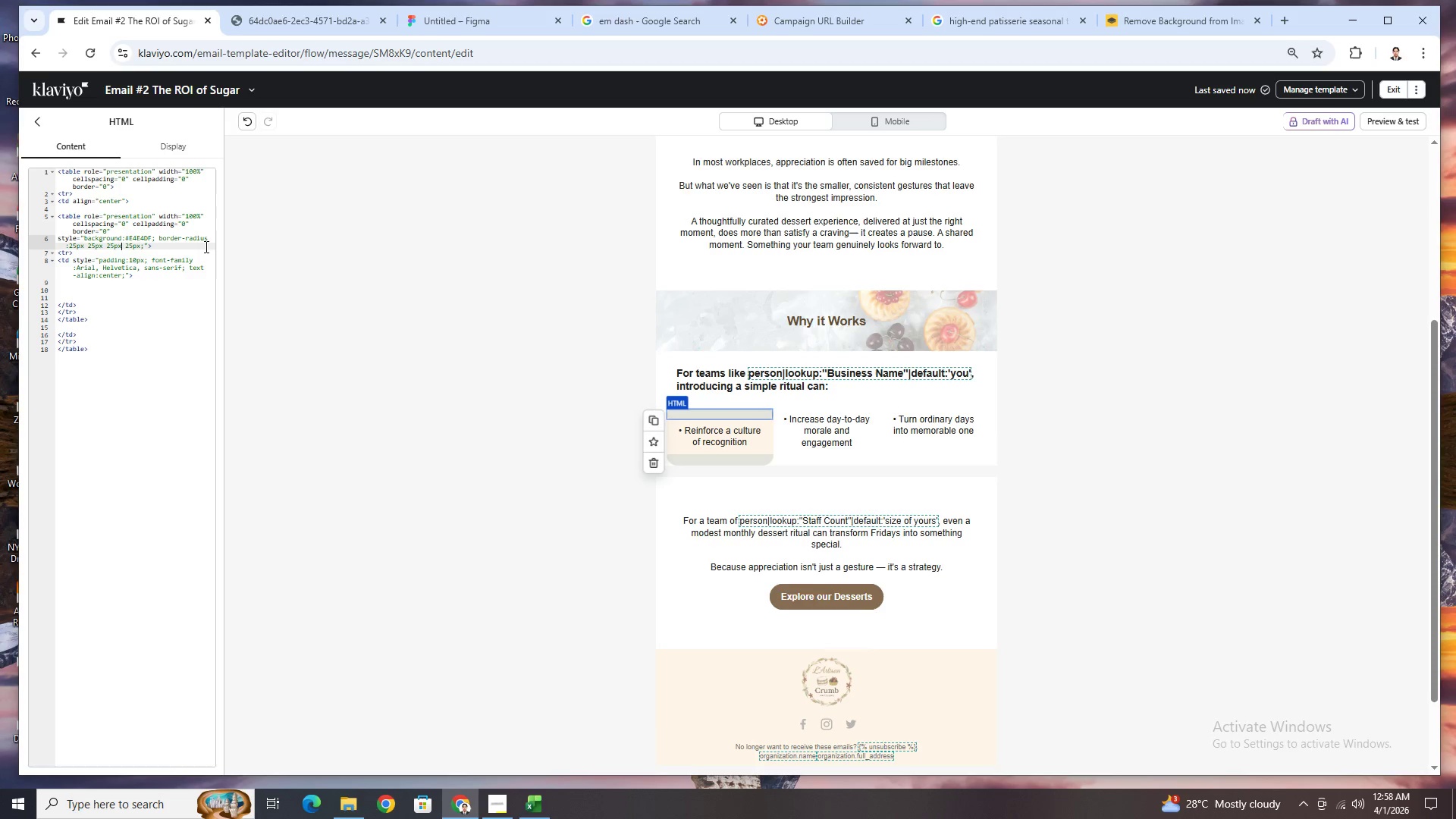 
key(Backspace)
 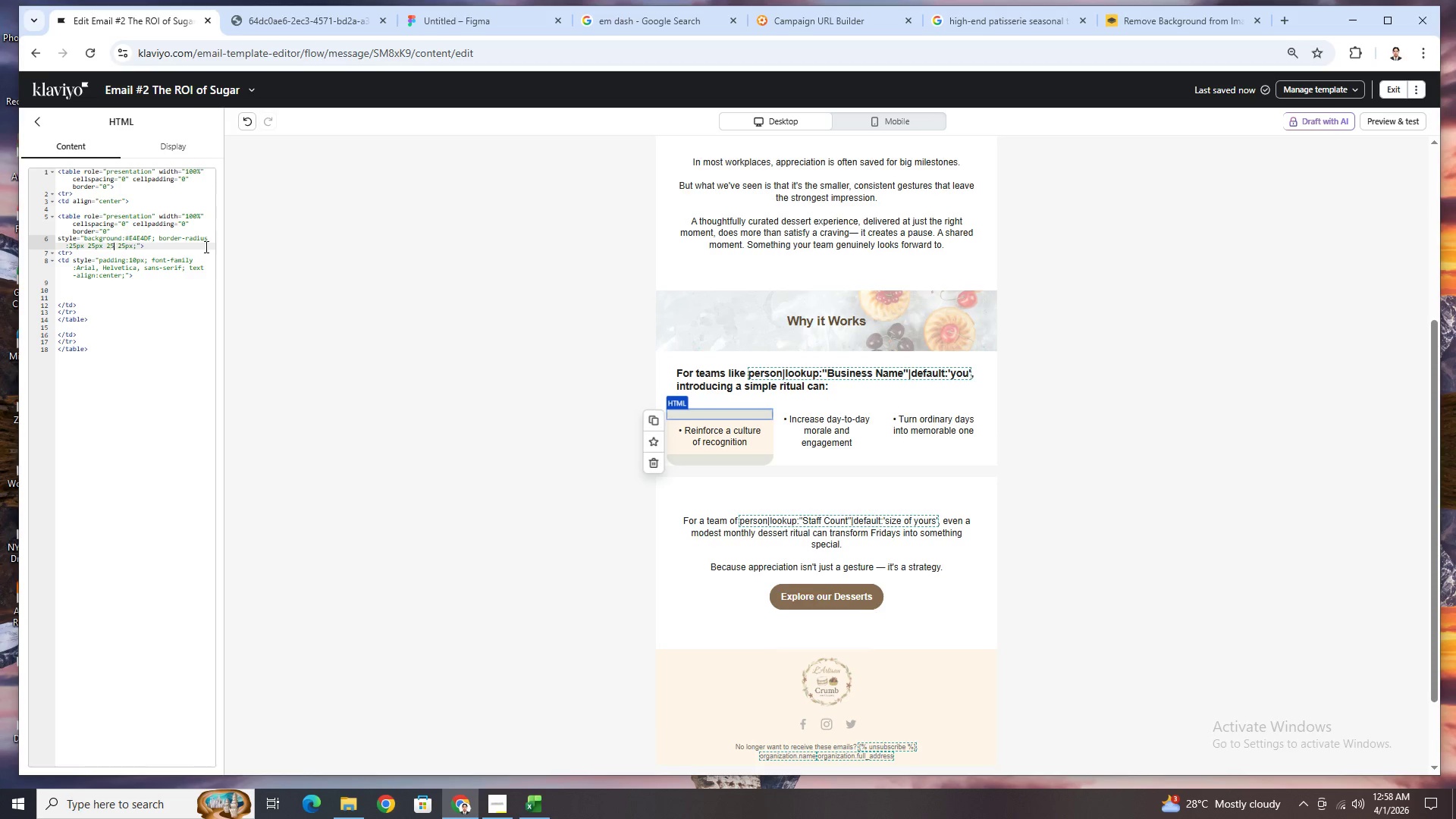 
key(Backspace)
 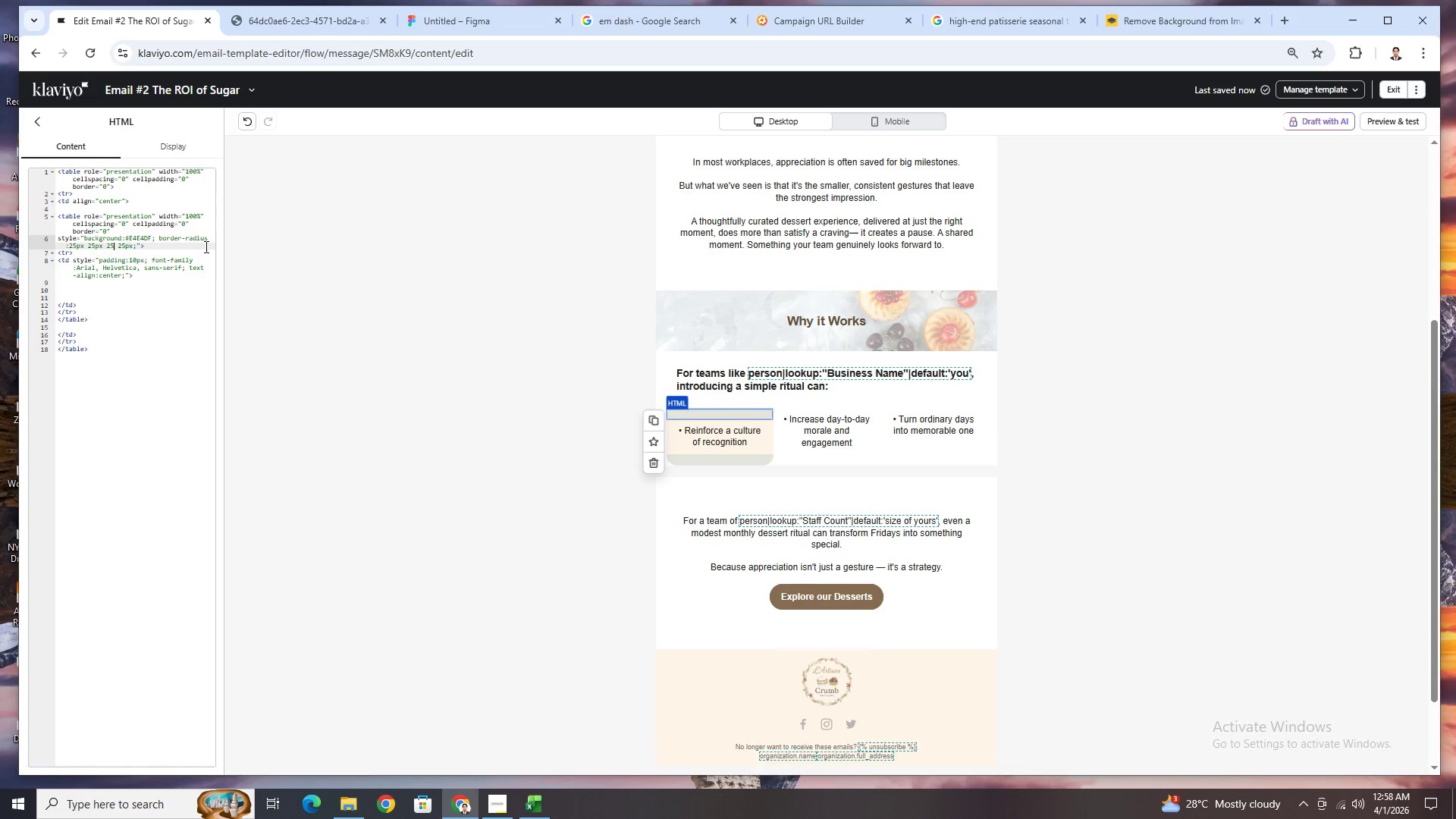 
key(Backspace)
 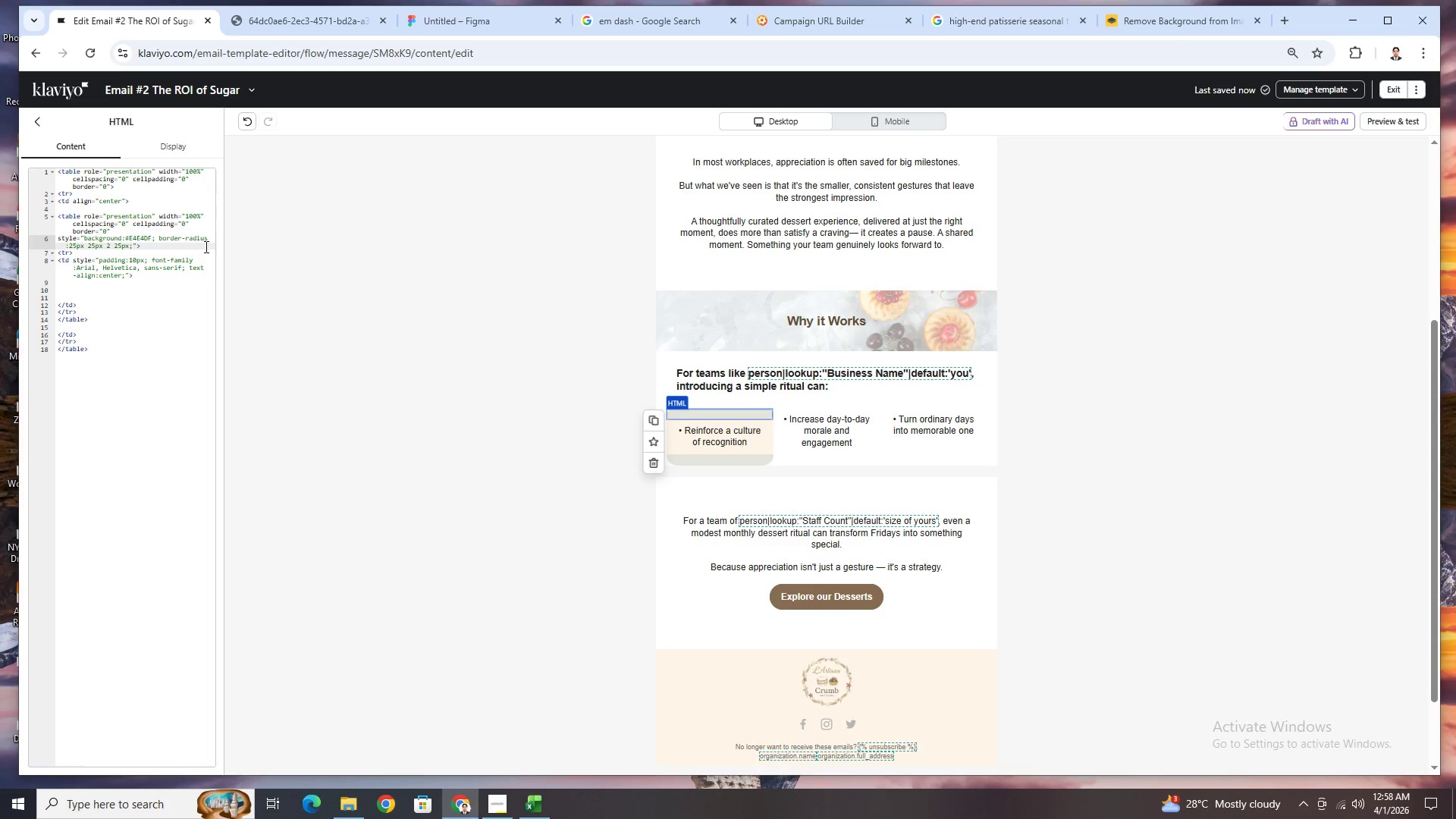 
key(Backspace)
 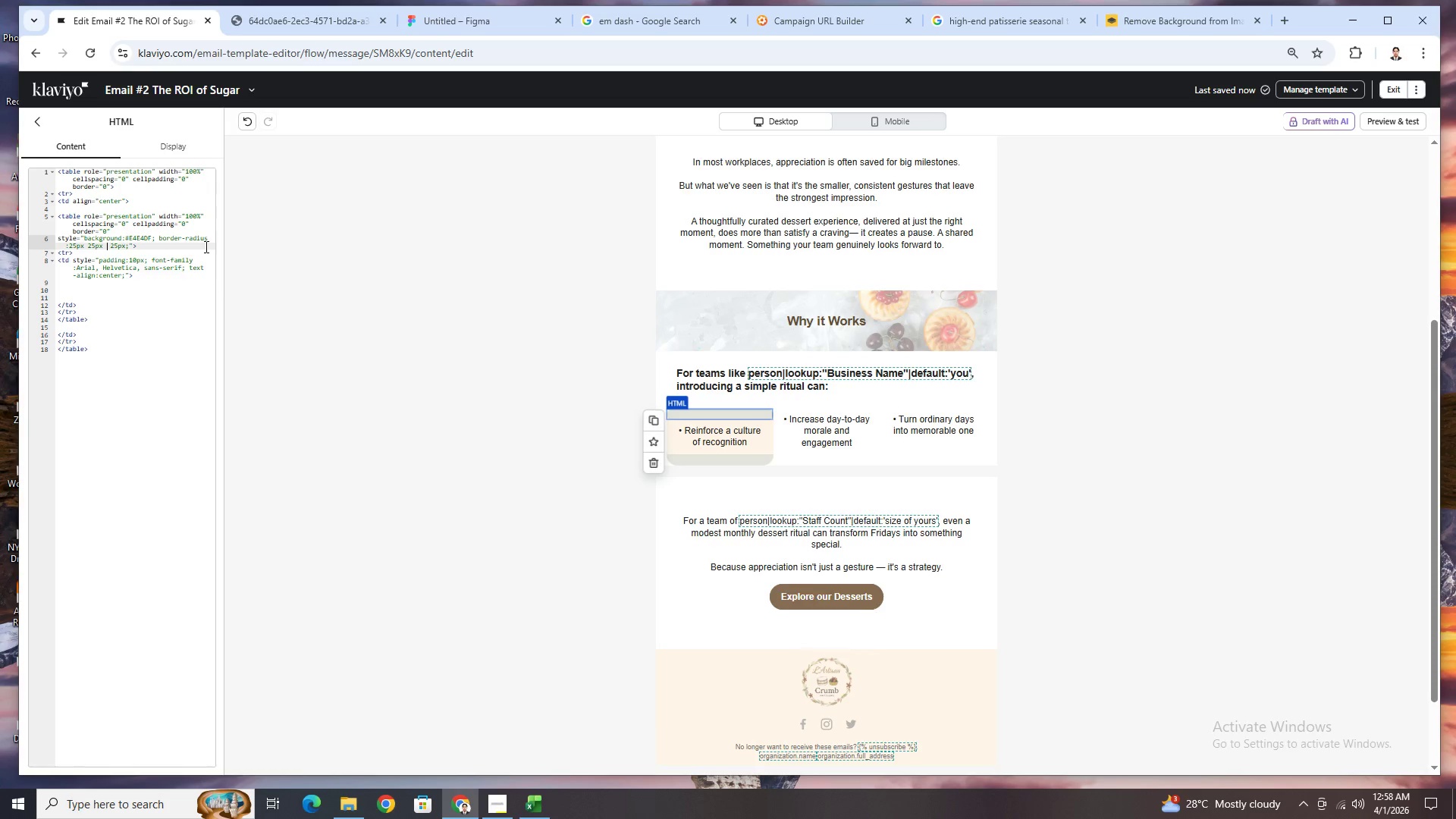 
key(0)
 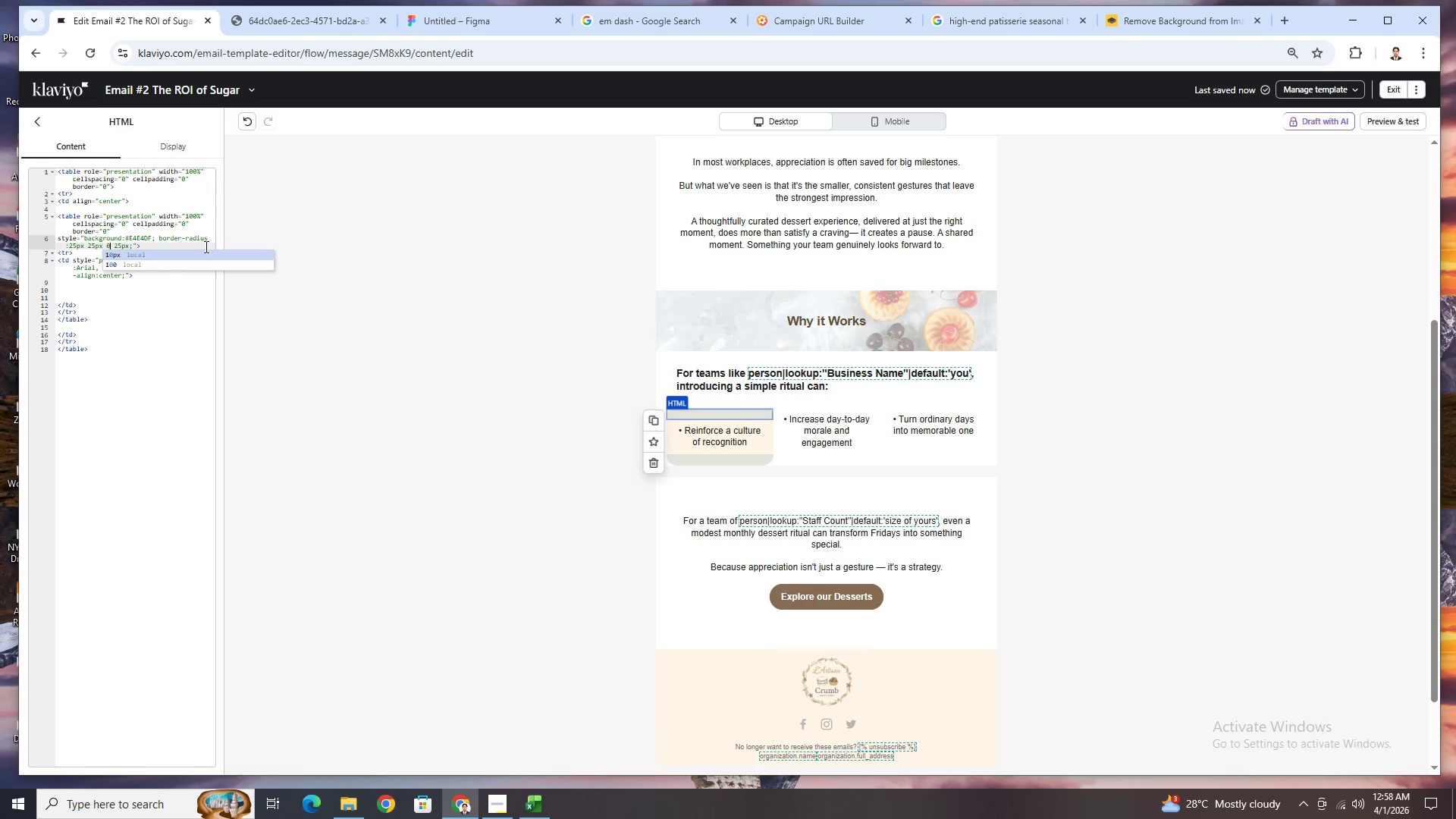 
key(ArrowRight)
 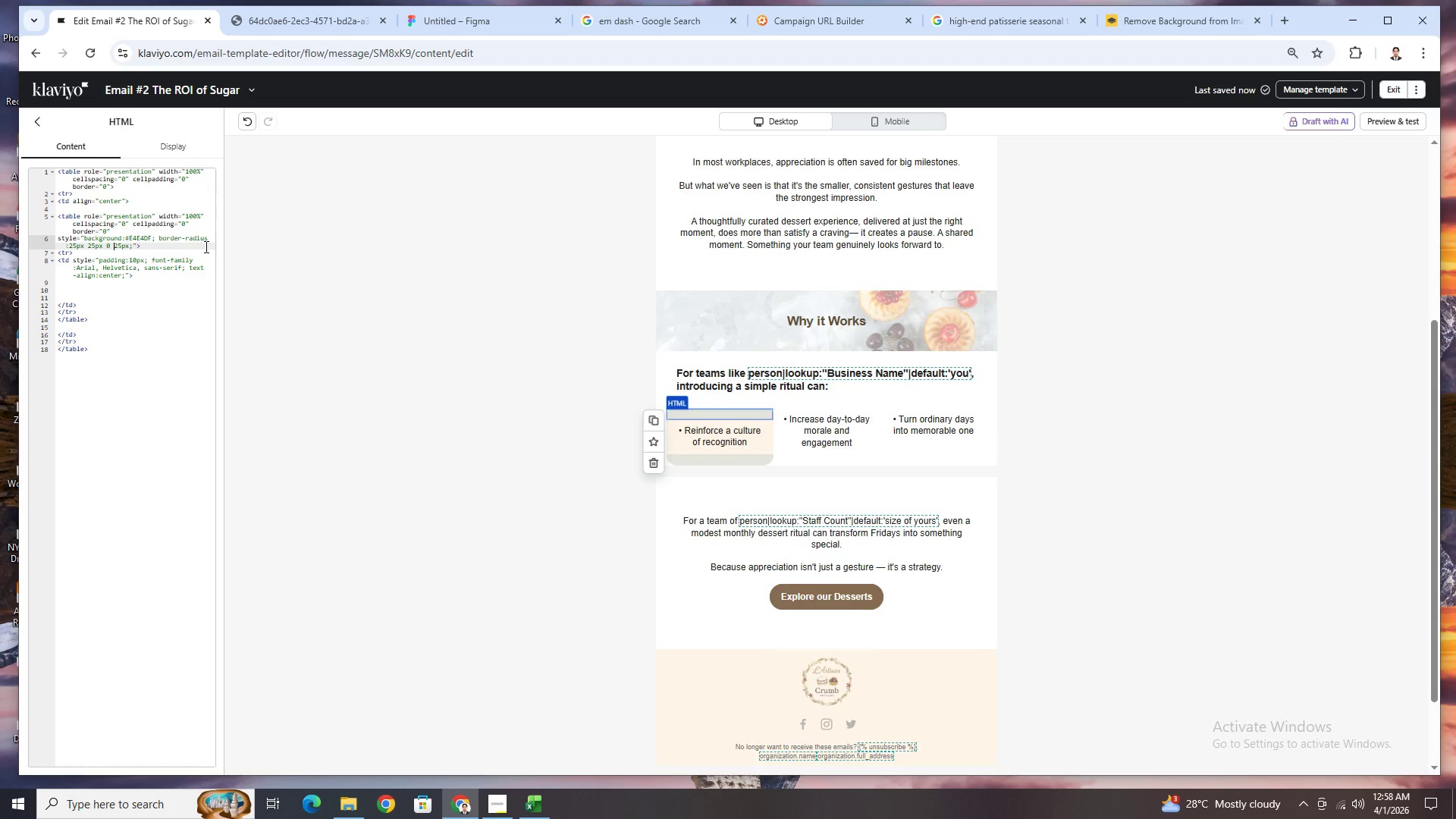 
key(ArrowRight)
 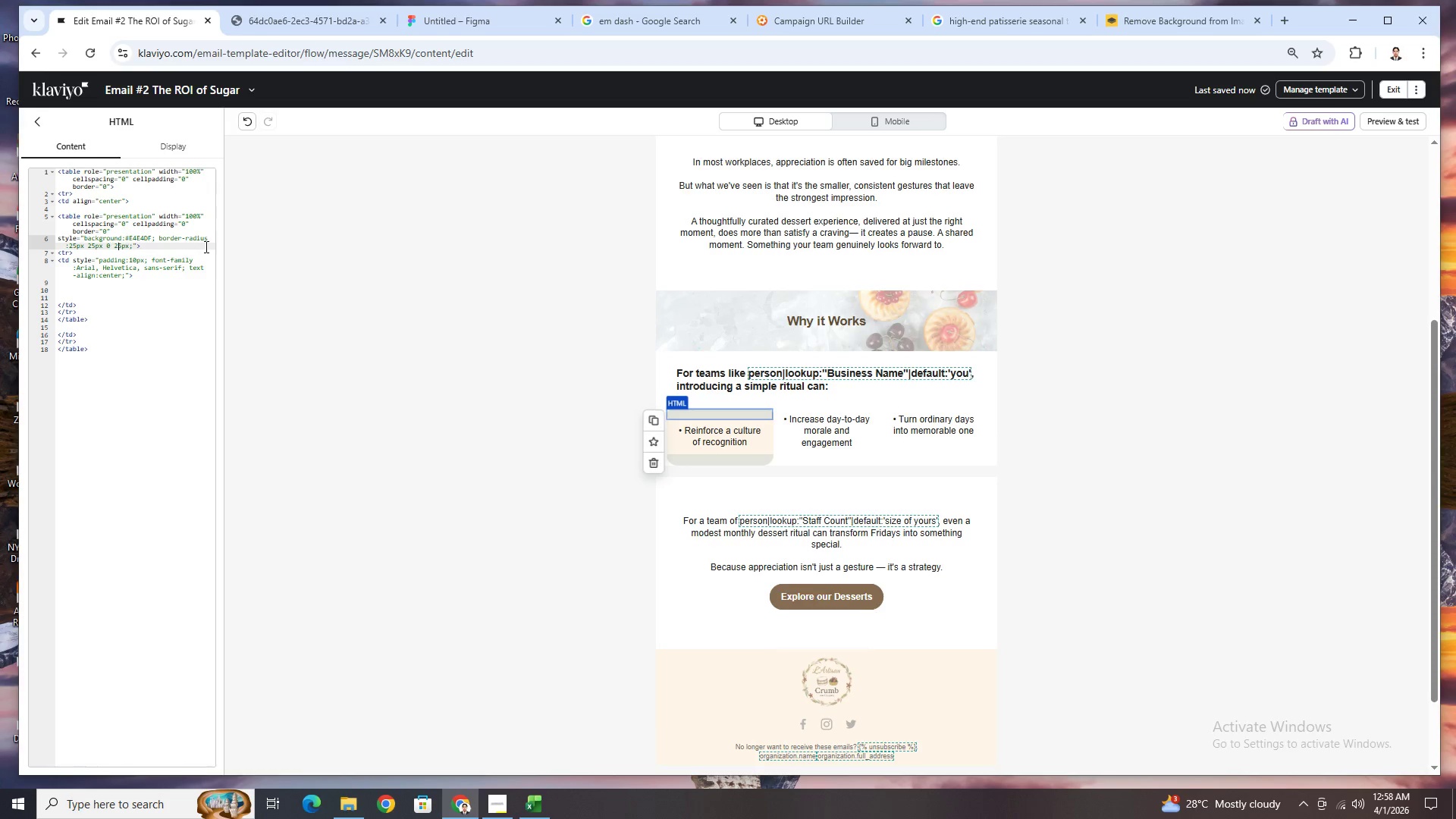 
key(ArrowRight)
 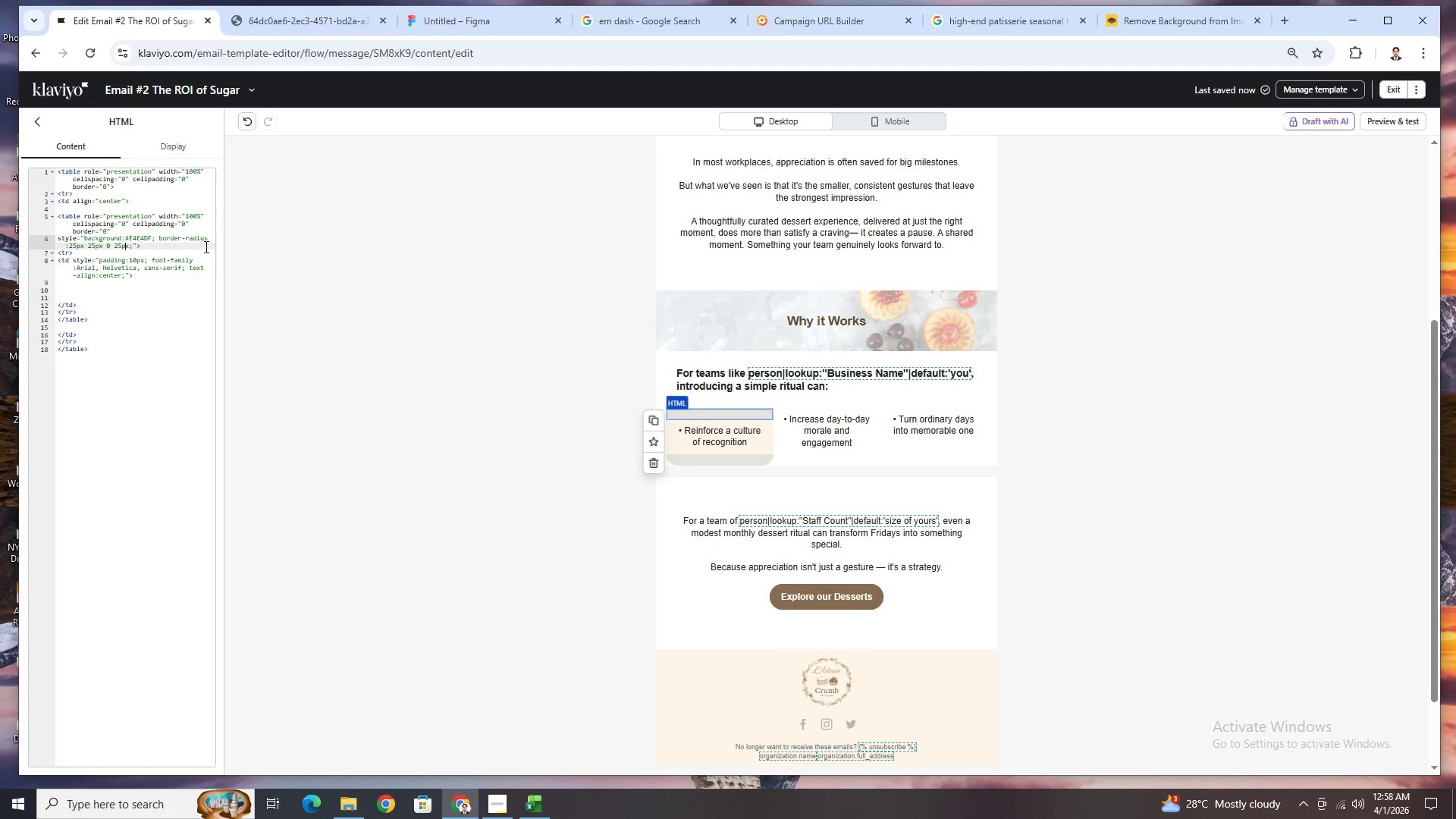 
key(ArrowRight)
 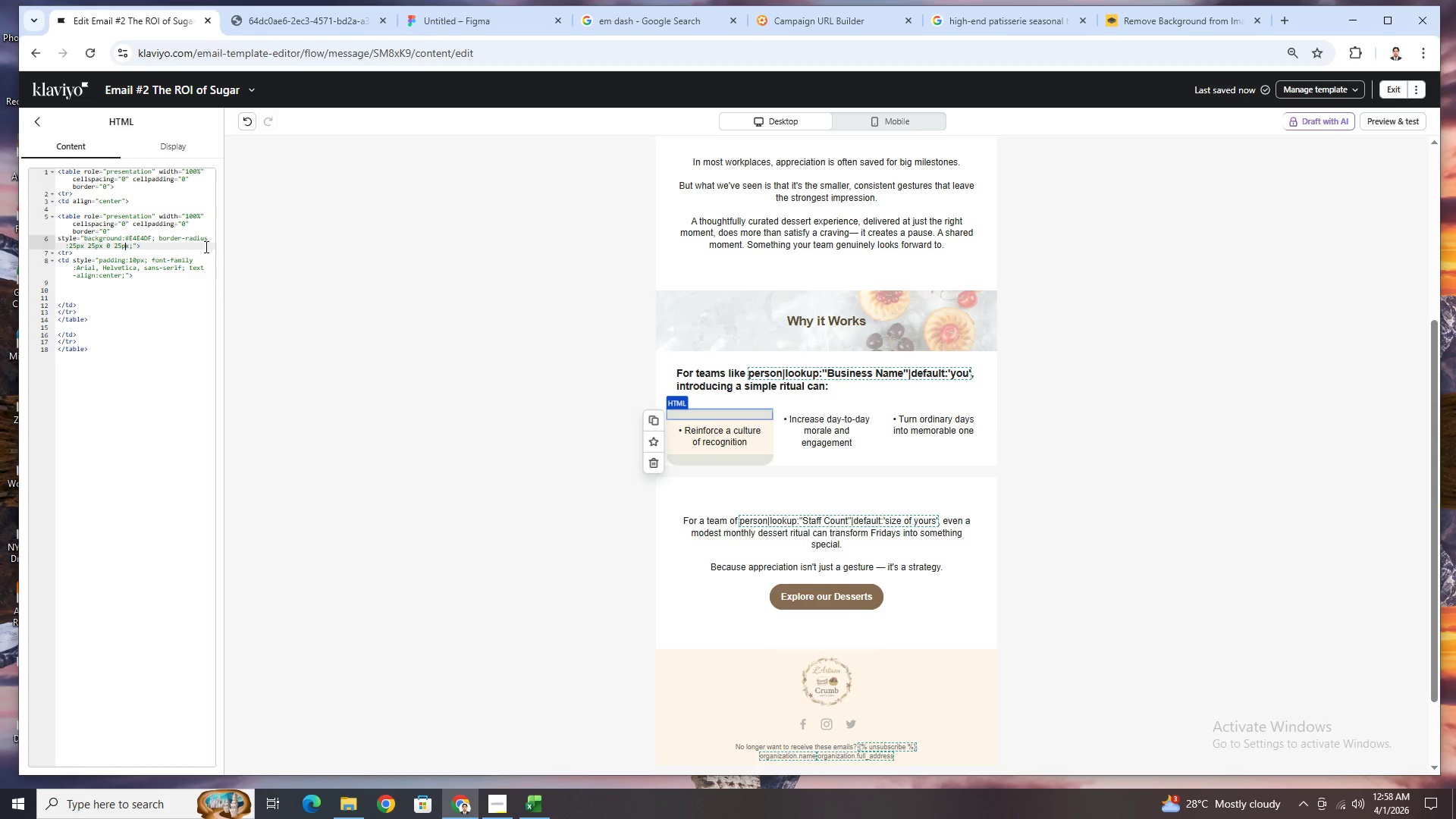 
key(ArrowRight)
 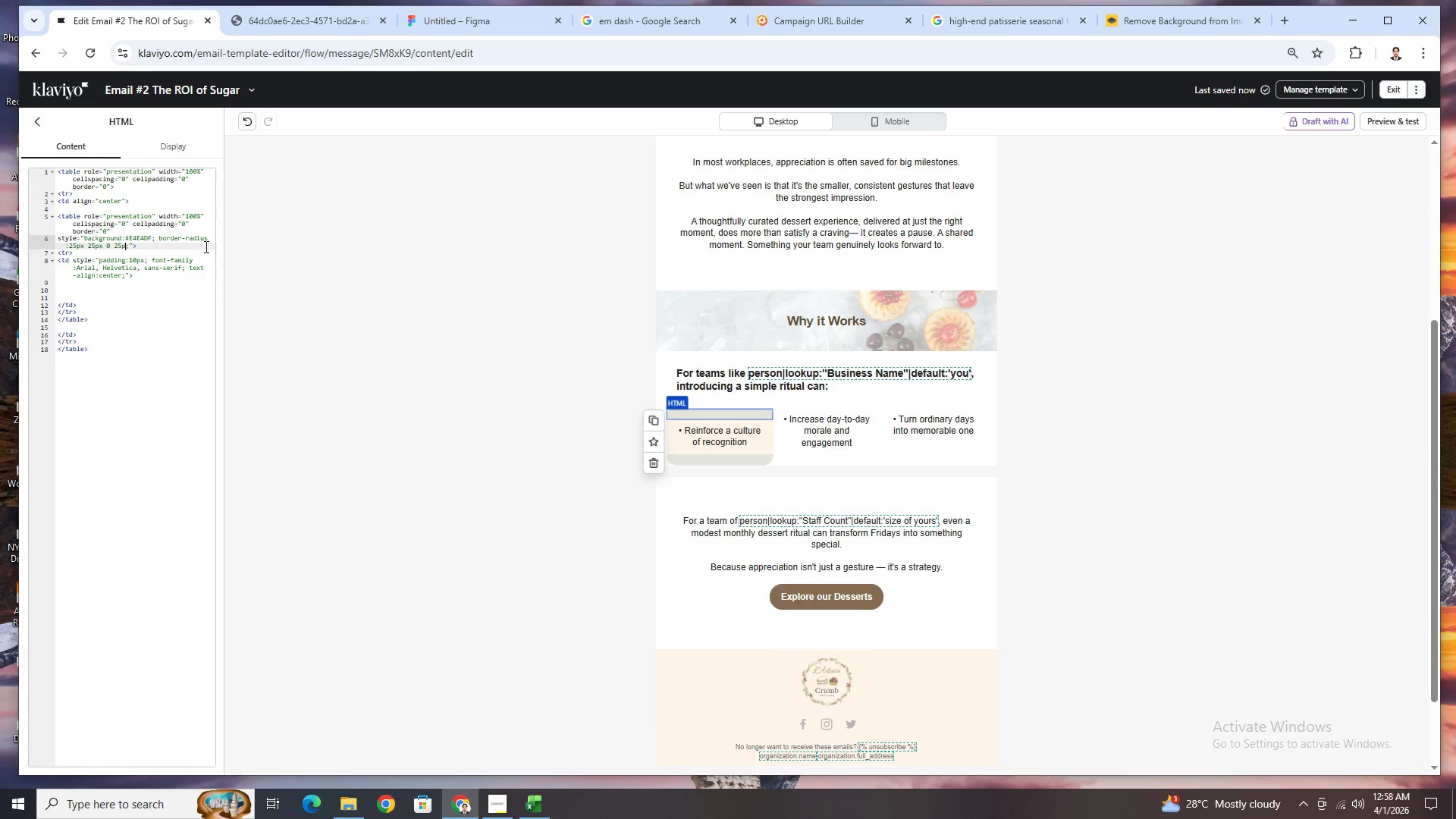 
key(Backspace)
 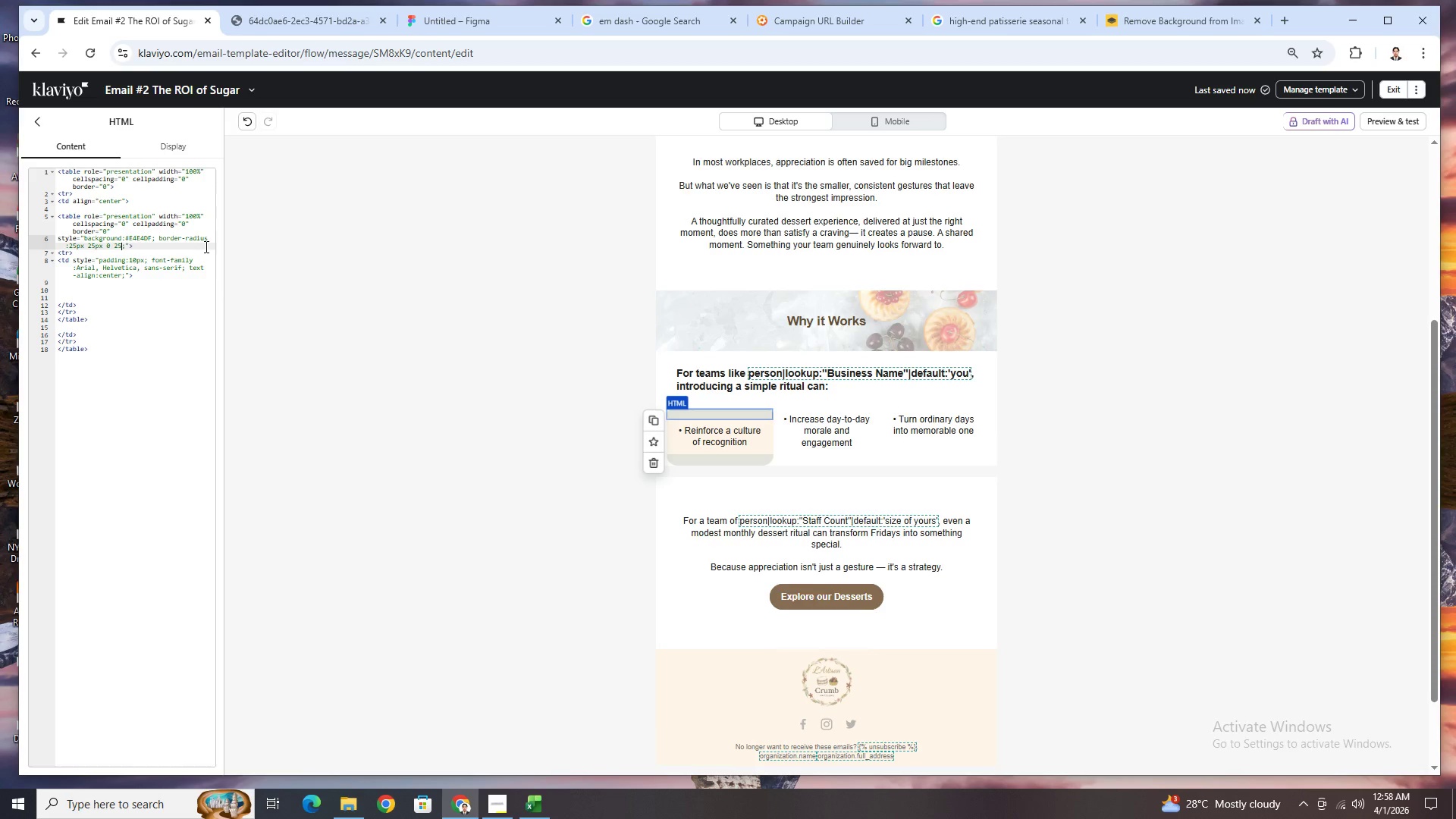 
key(Backspace)
 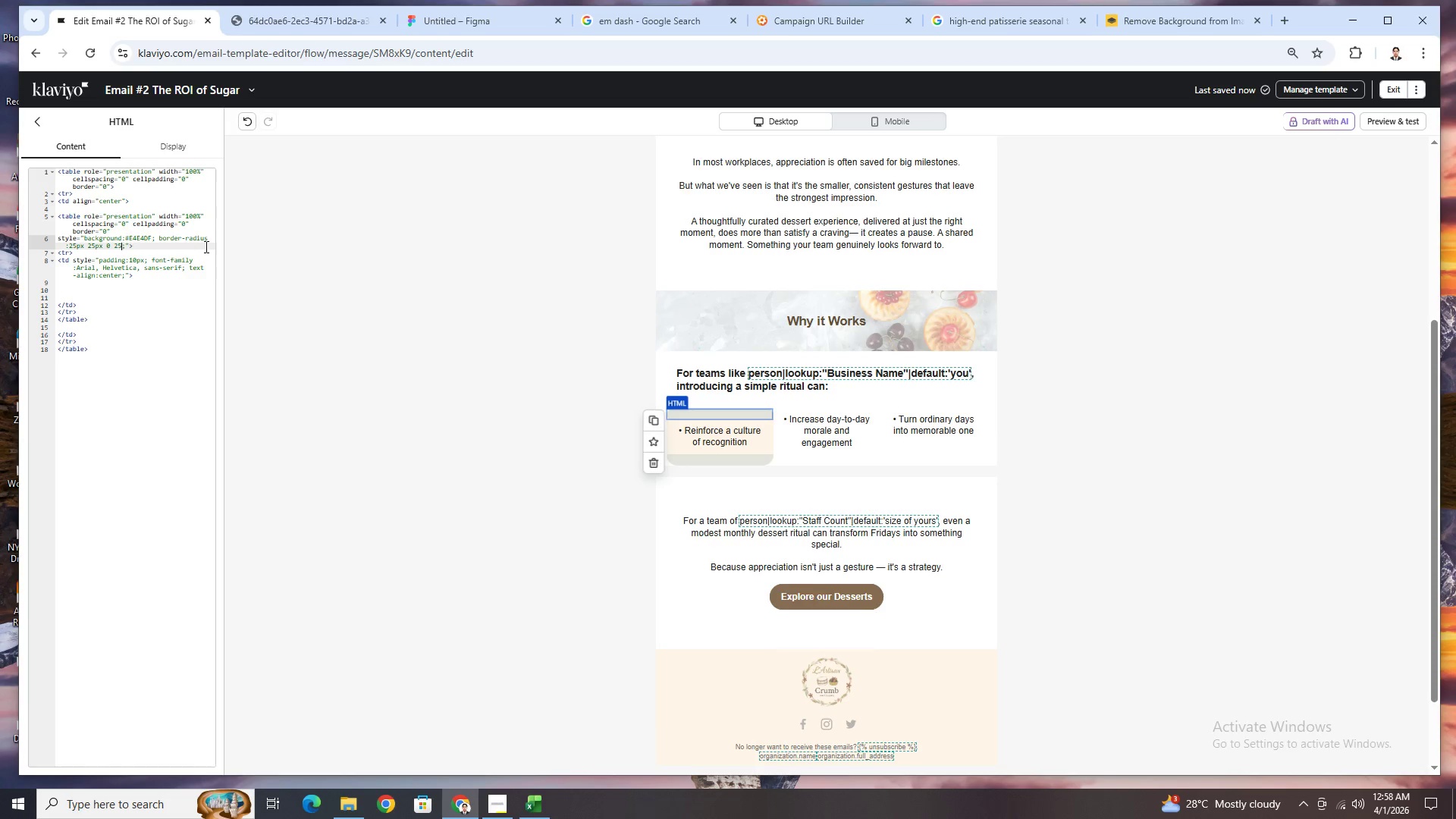 
key(Backspace)
 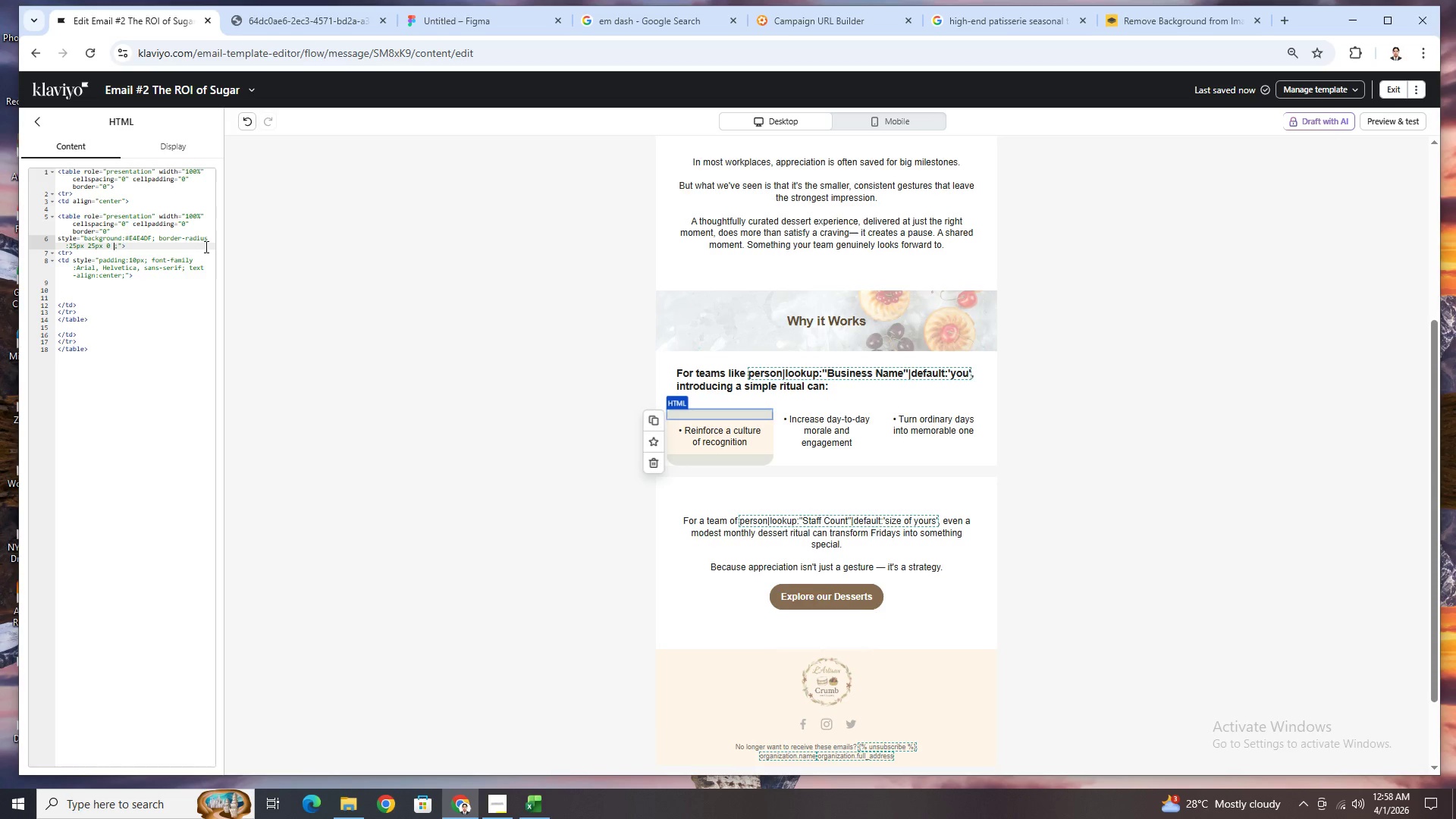 
key(Backspace)
 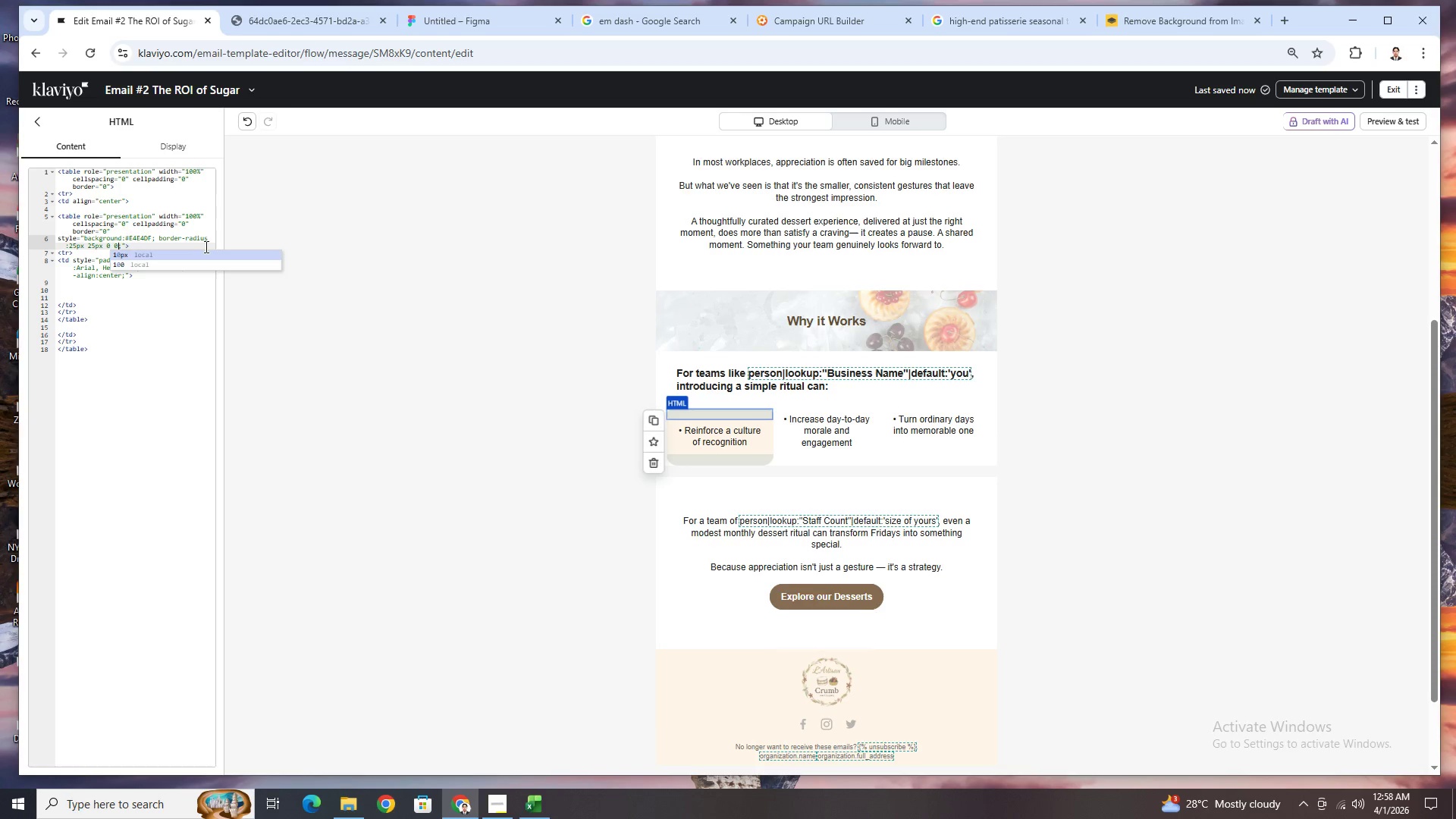 
key(0)
 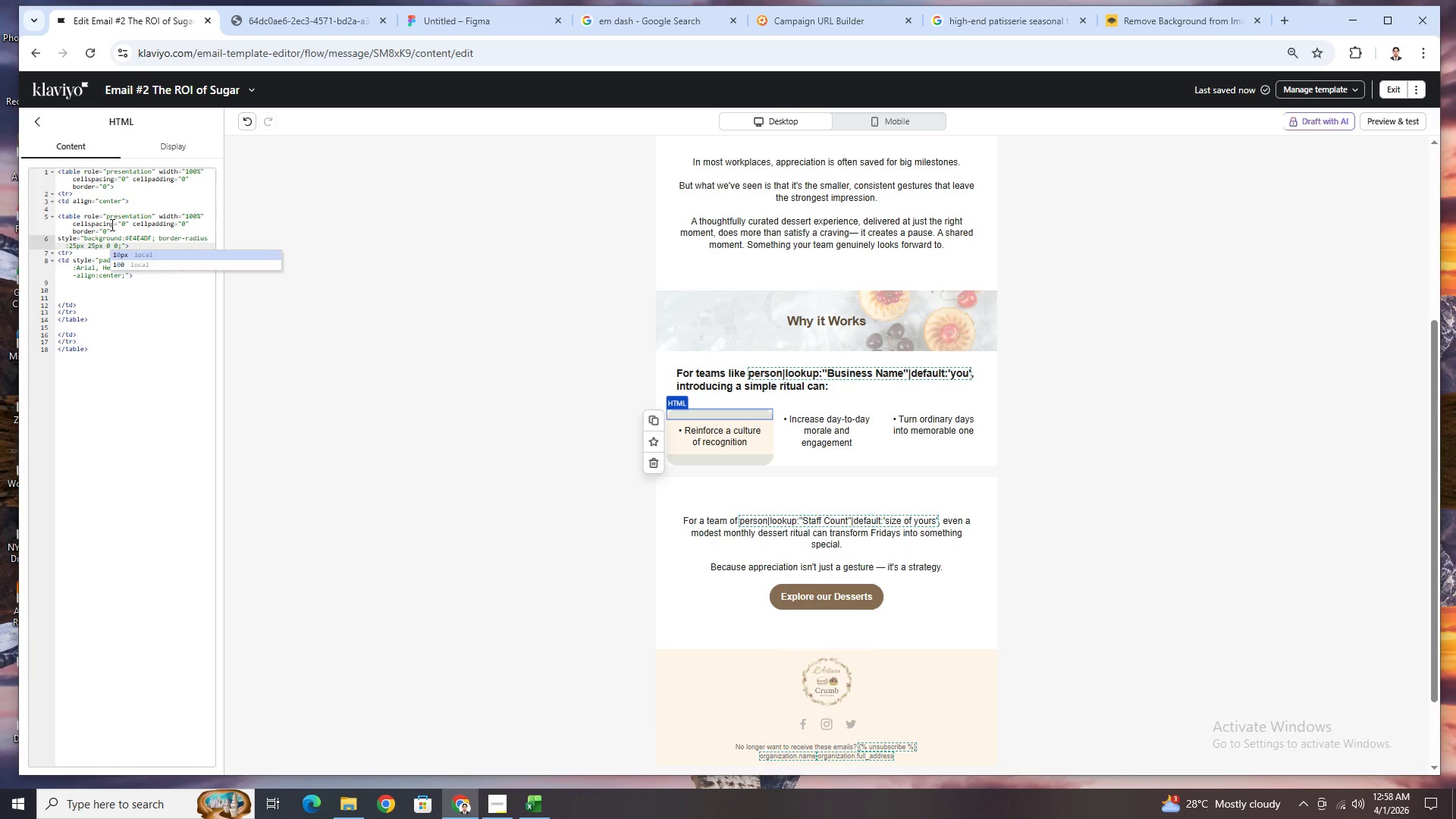 
left_click([95, 259])
 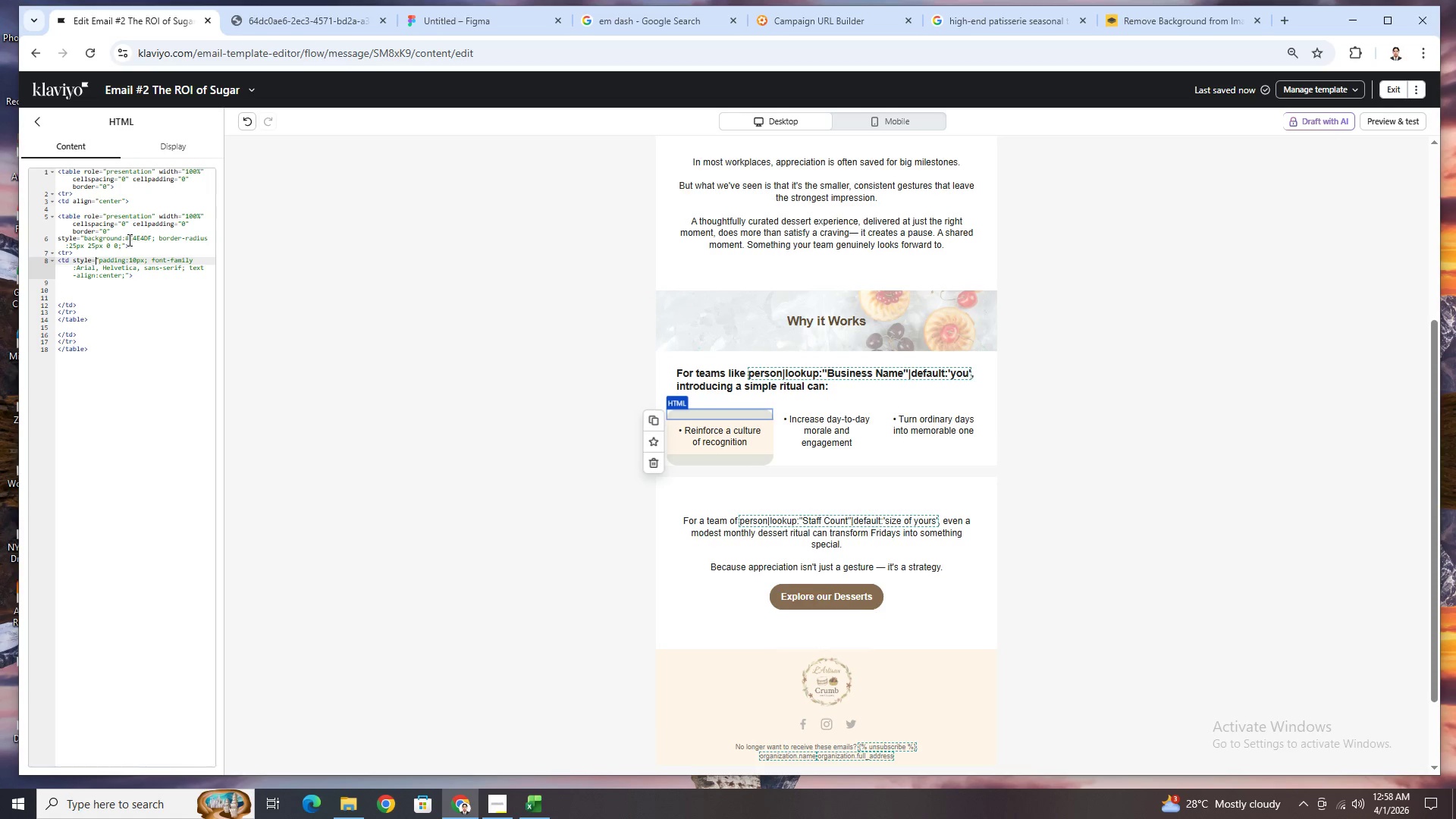 
left_click_drag(start_coordinate=[128, 239], to_coordinate=[152, 240])
 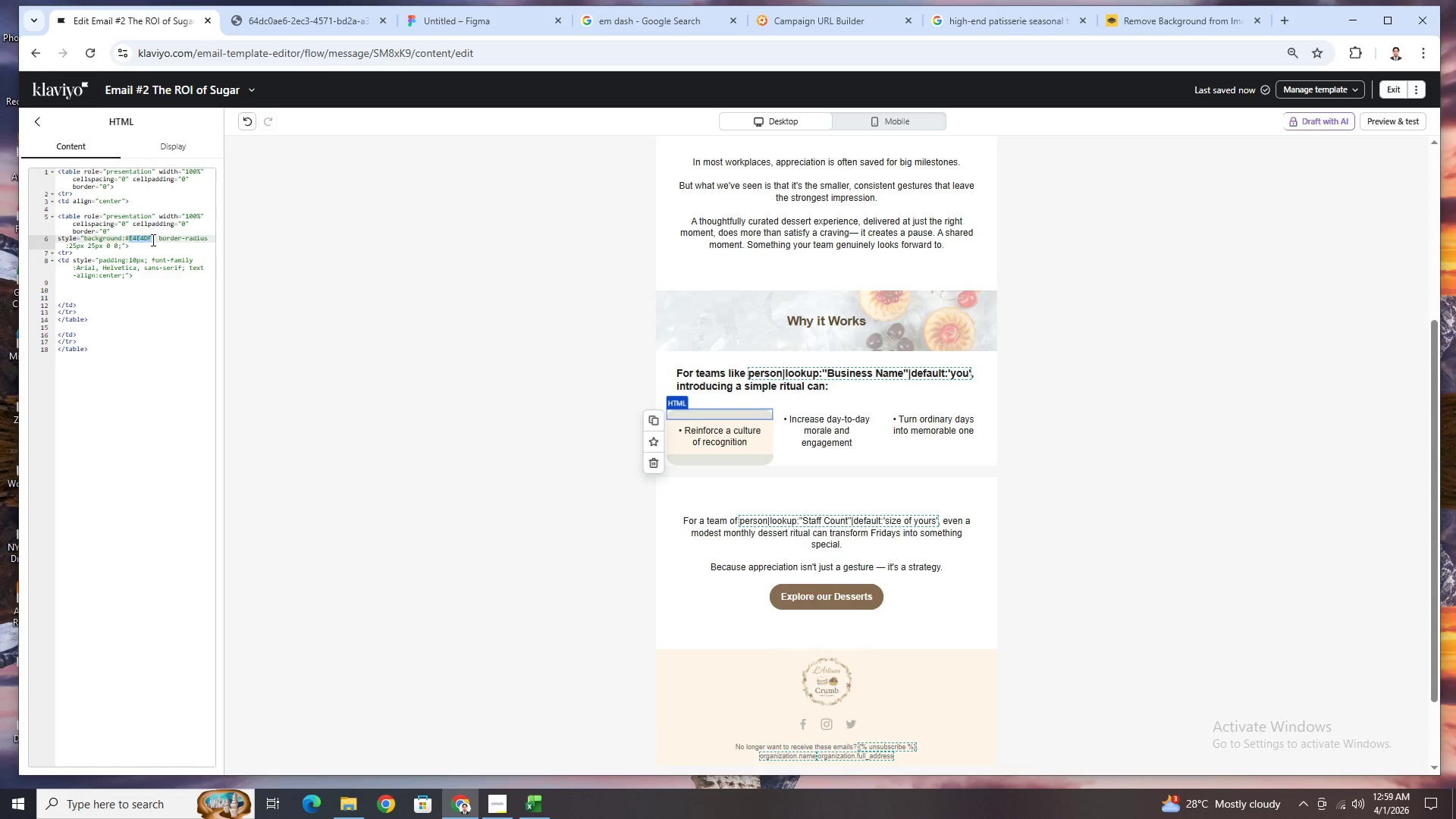 
key(Control+V)
 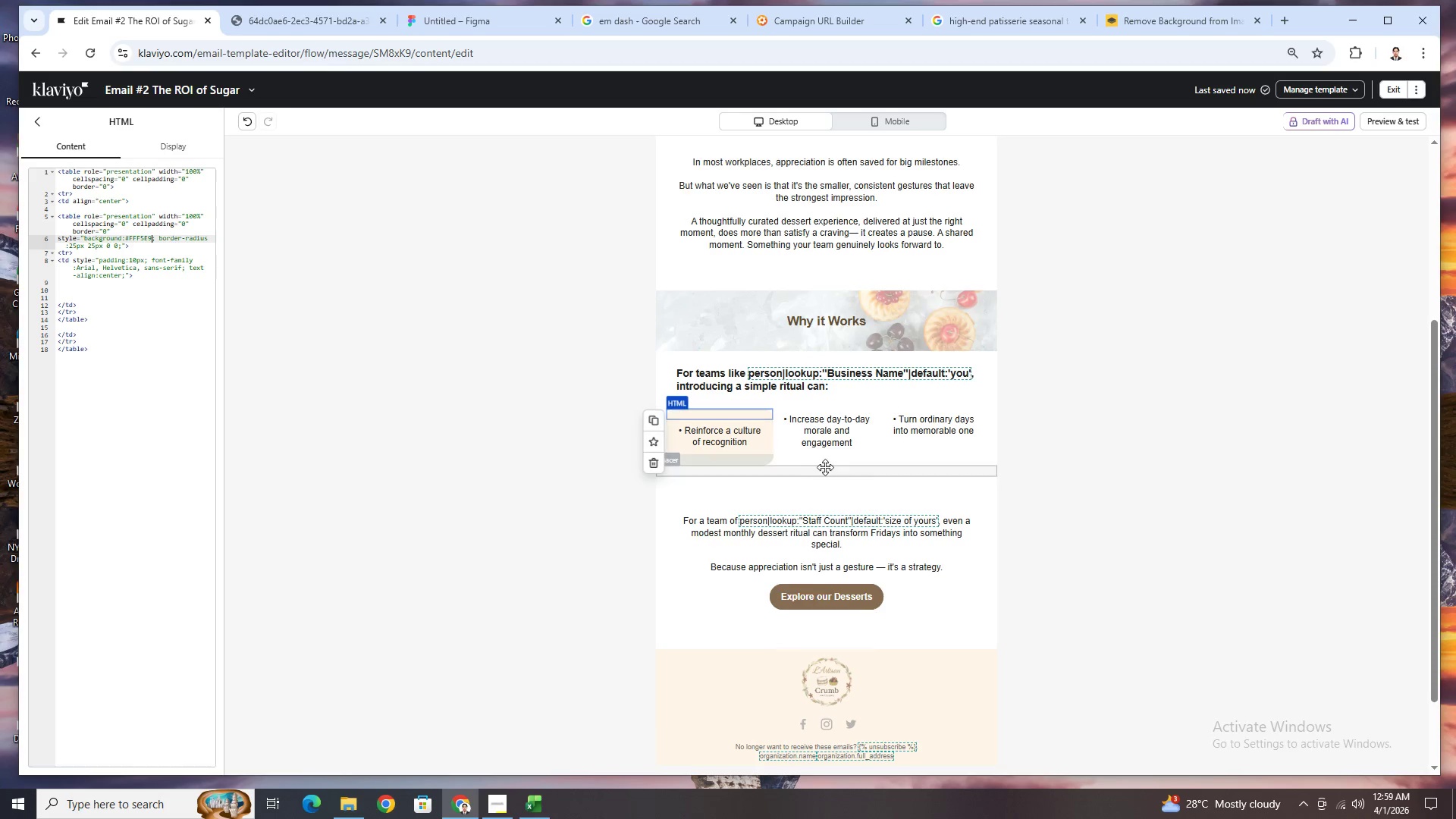 
left_click([749, 456])
 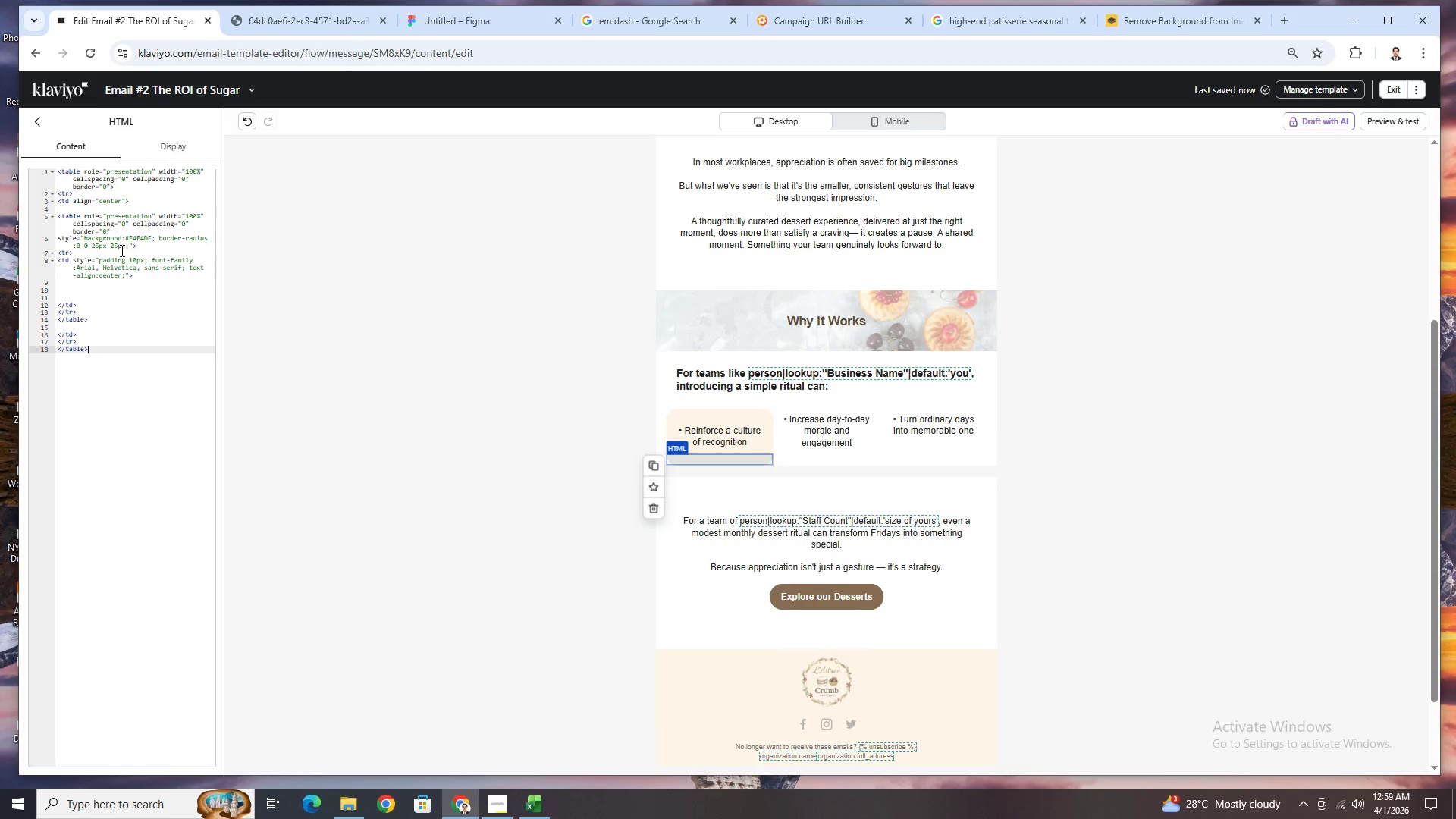 
left_click_drag(start_coordinate=[127, 237], to_coordinate=[152, 239])
 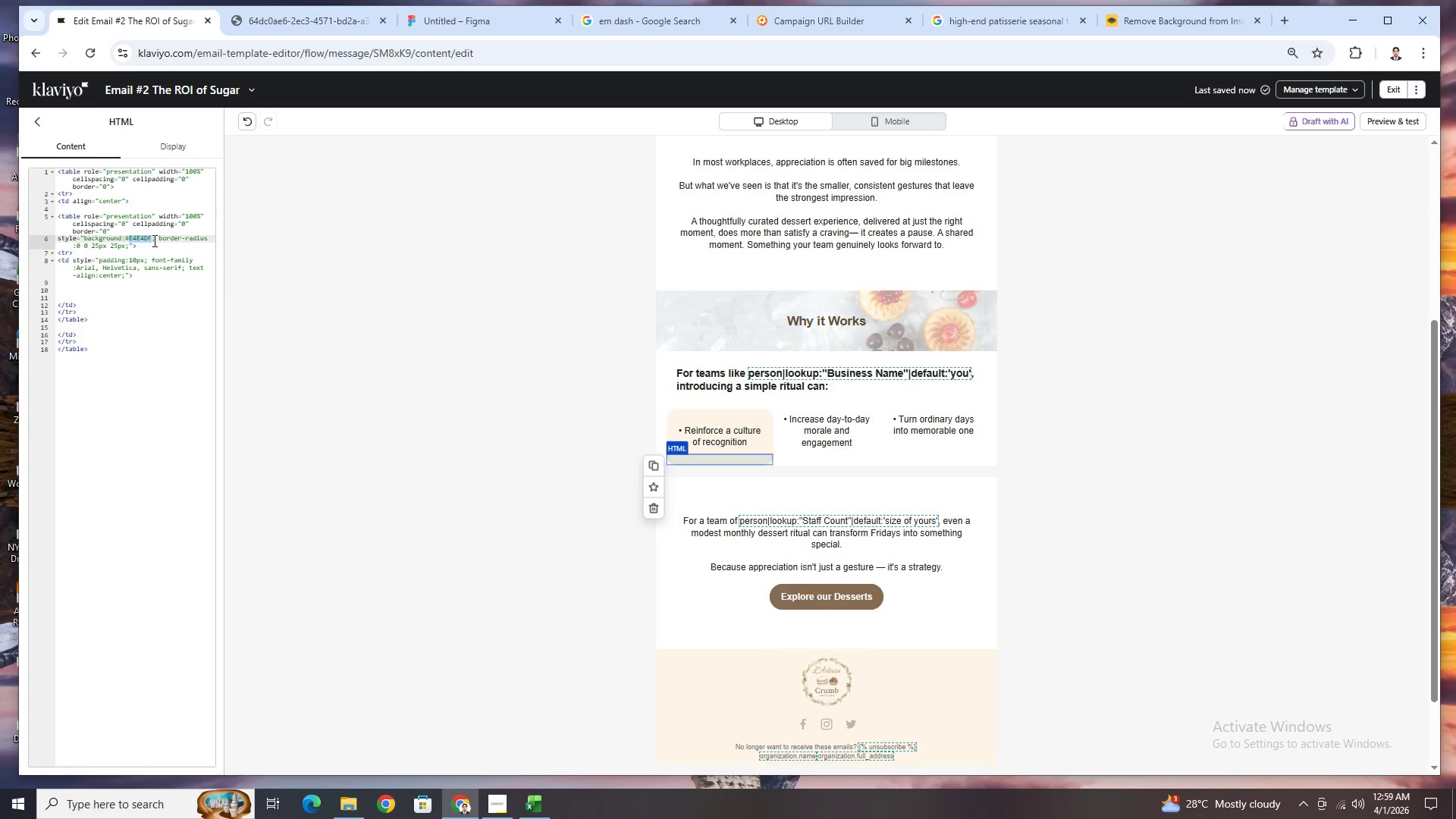 
key(Control+V)
 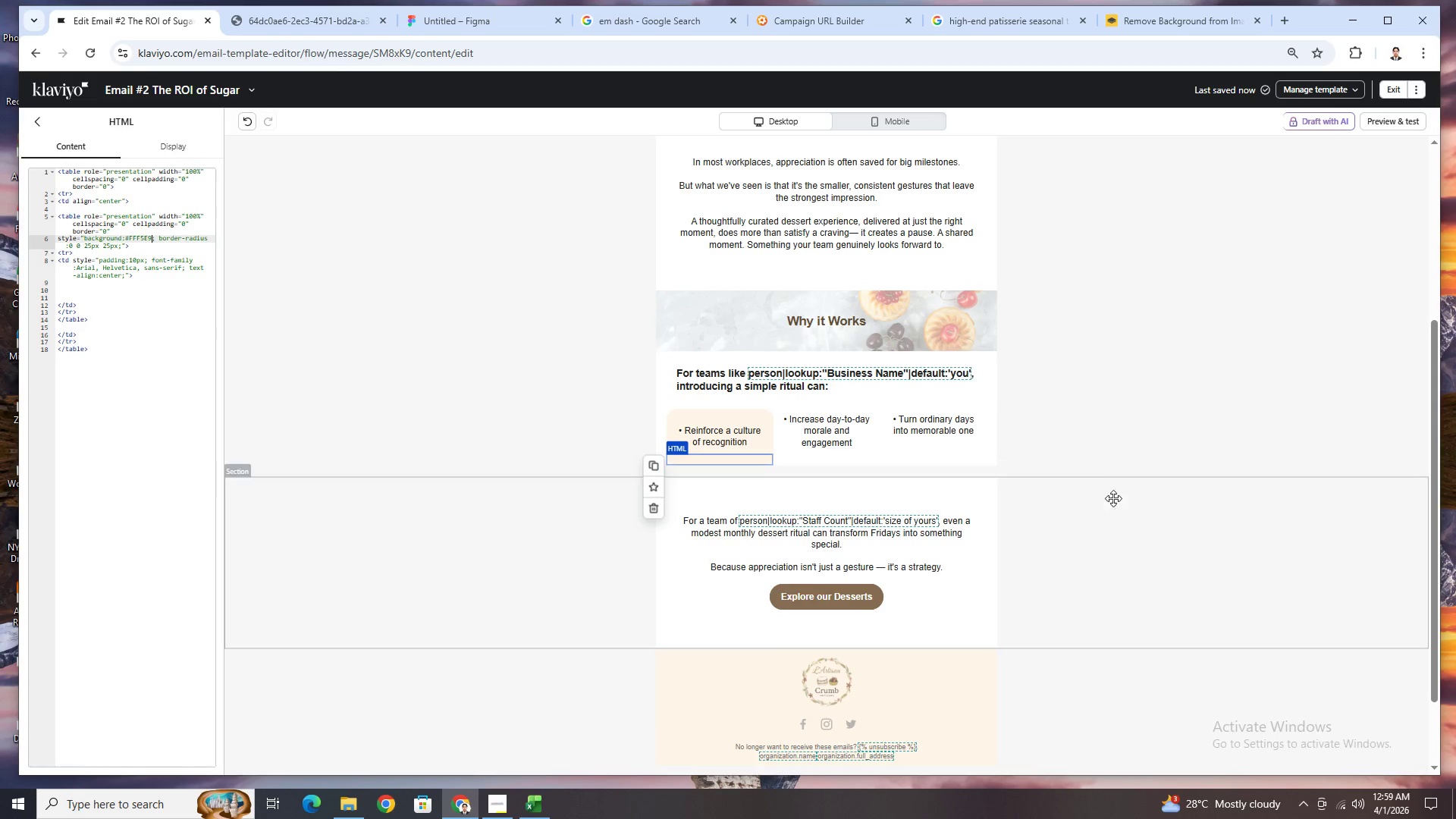 
left_click([1115, 500])
 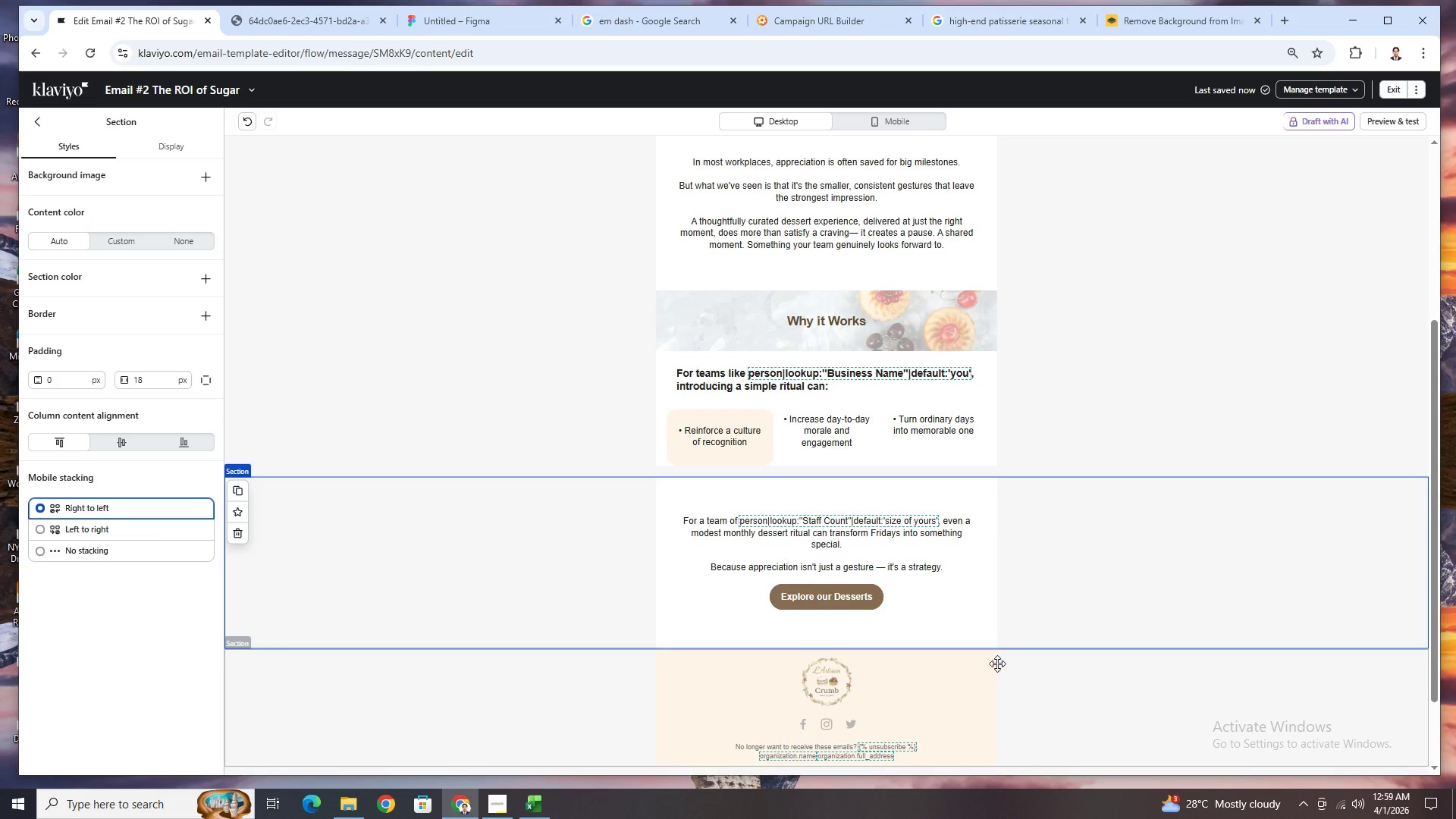 
left_click([981, 468])
 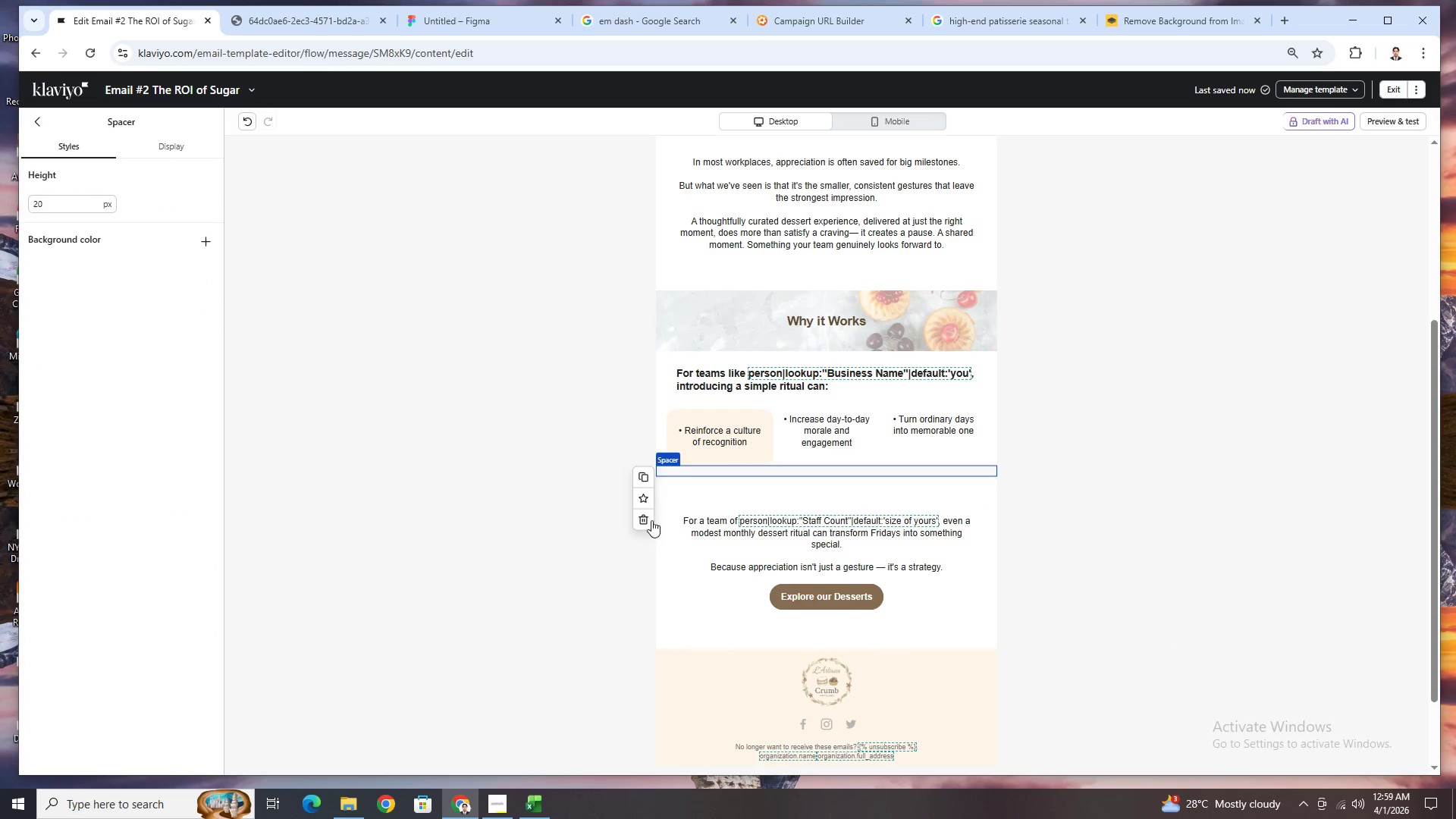 
left_click([648, 520])
 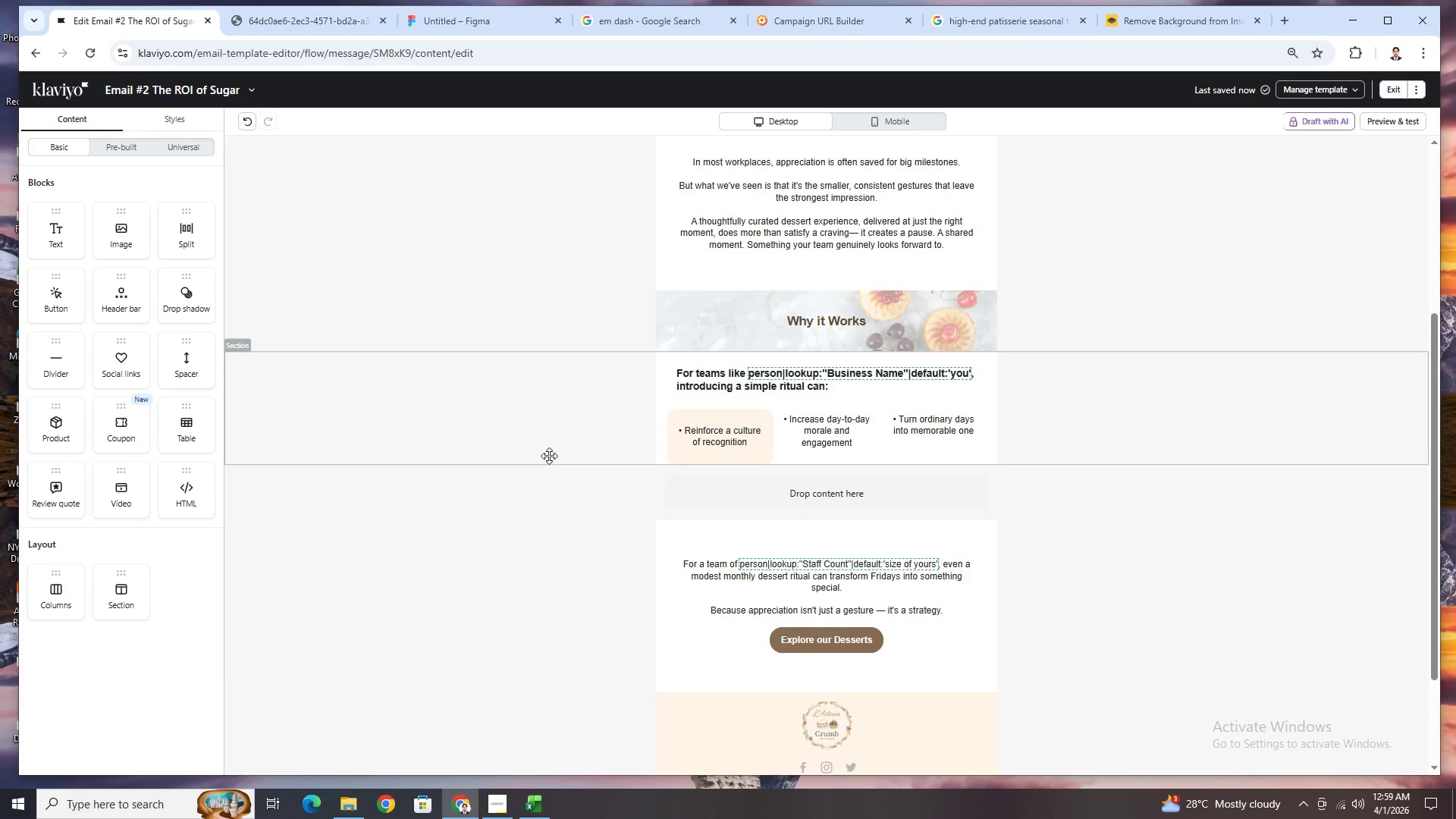 
left_click([554, 478])
 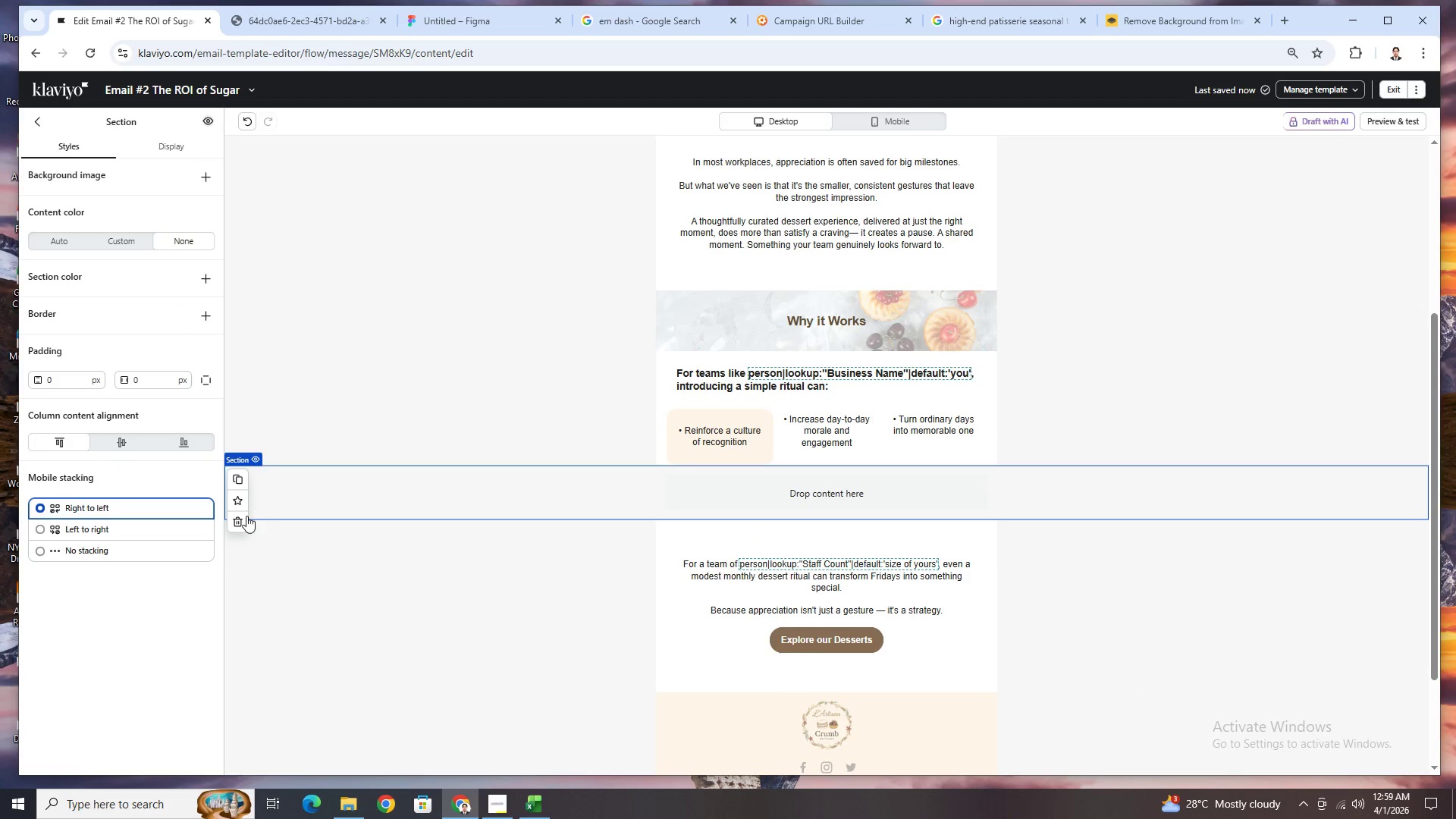 
left_click([242, 519])
 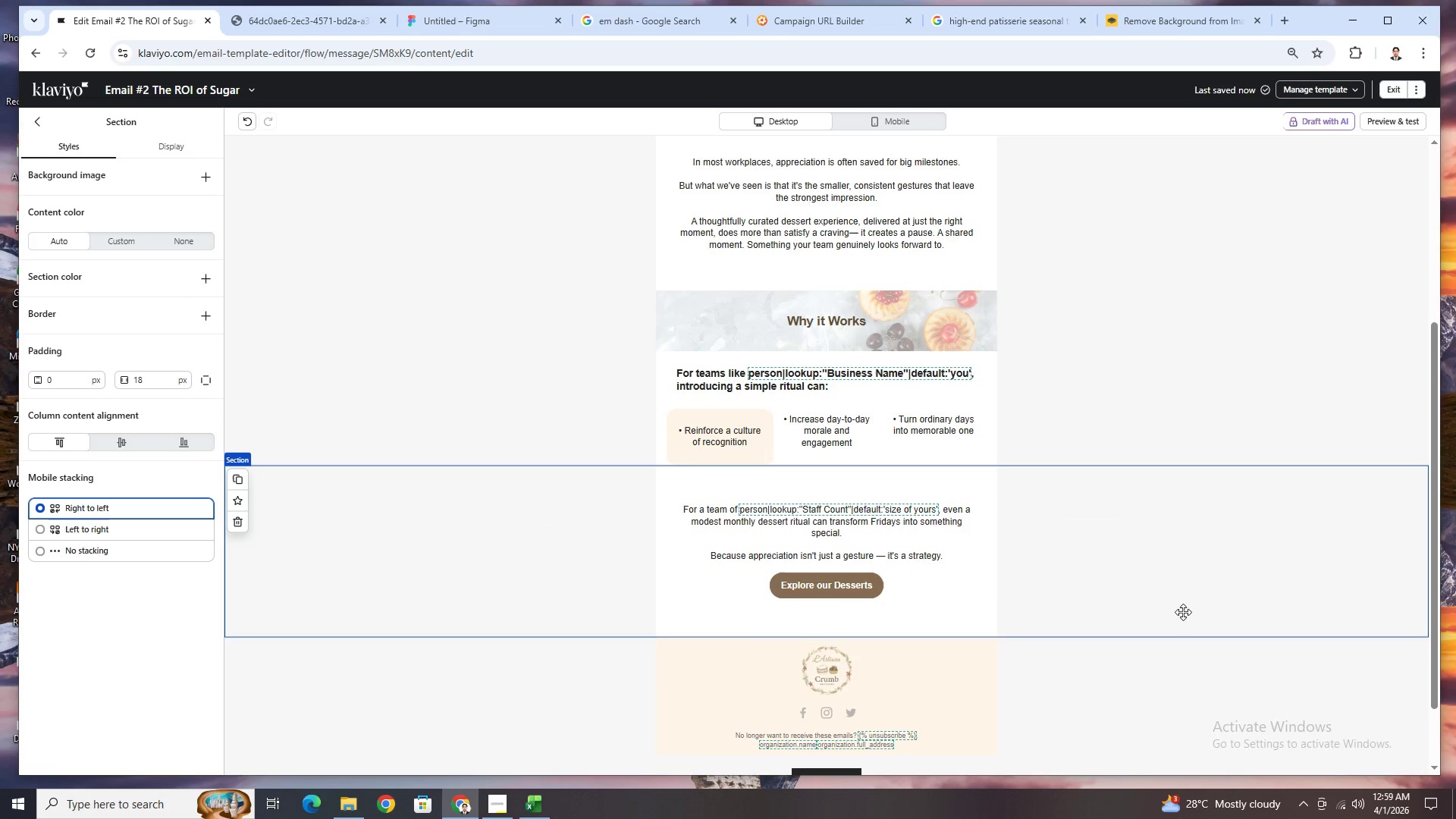 
left_click([468, 427])
 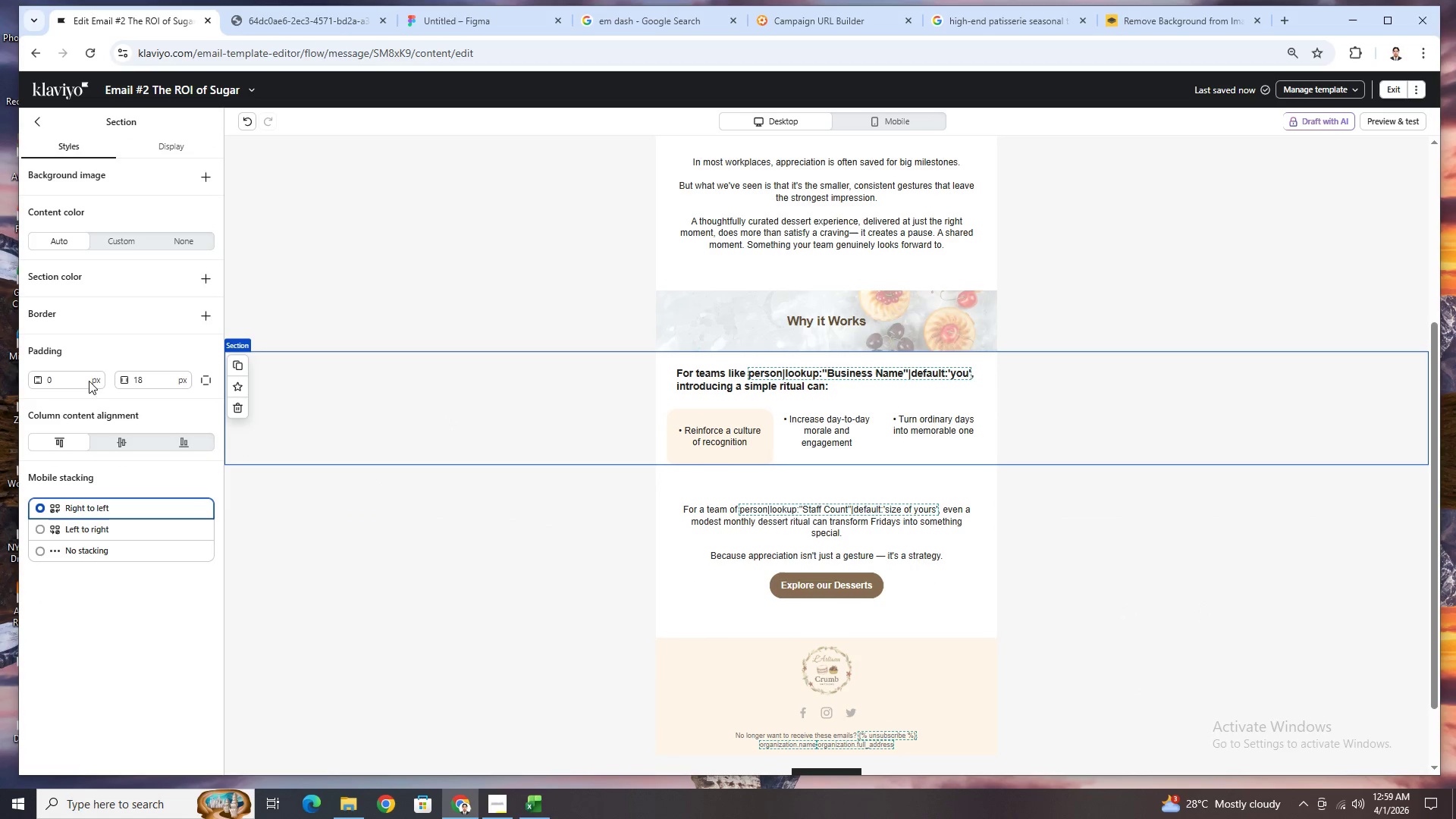 
double_click([71, 377])
 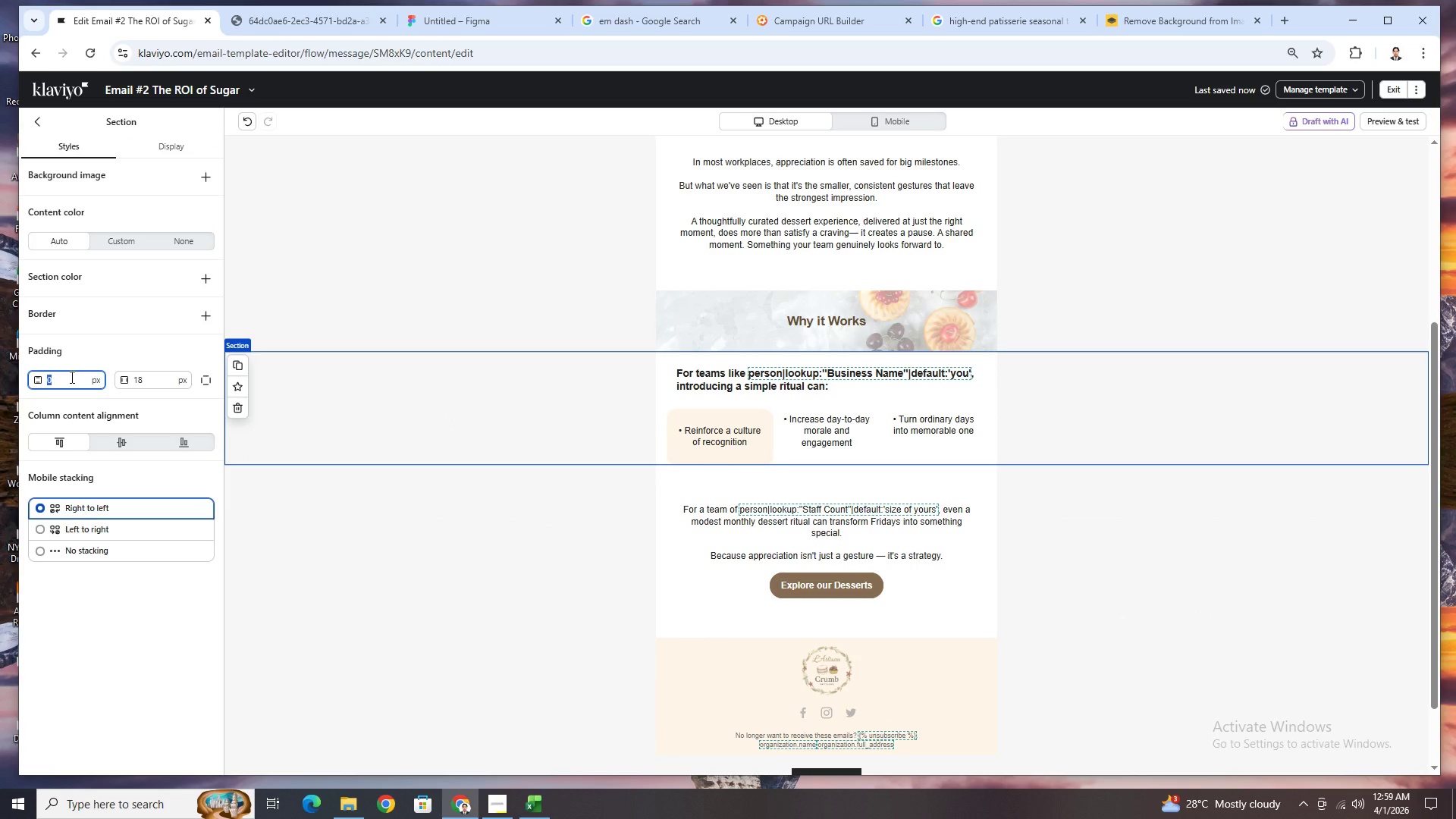 
key(Numpad1)
 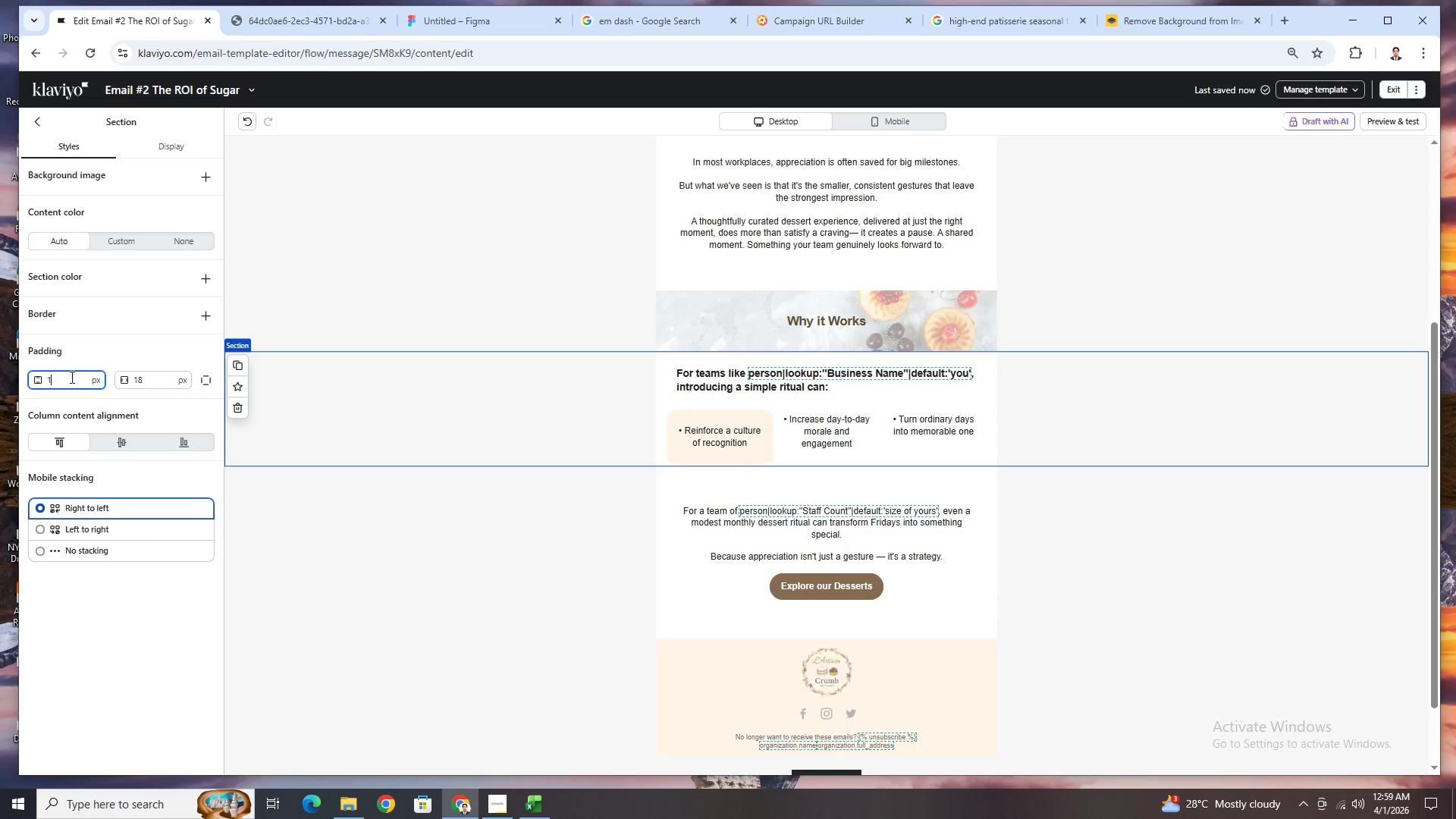 
key(Numpad8)
 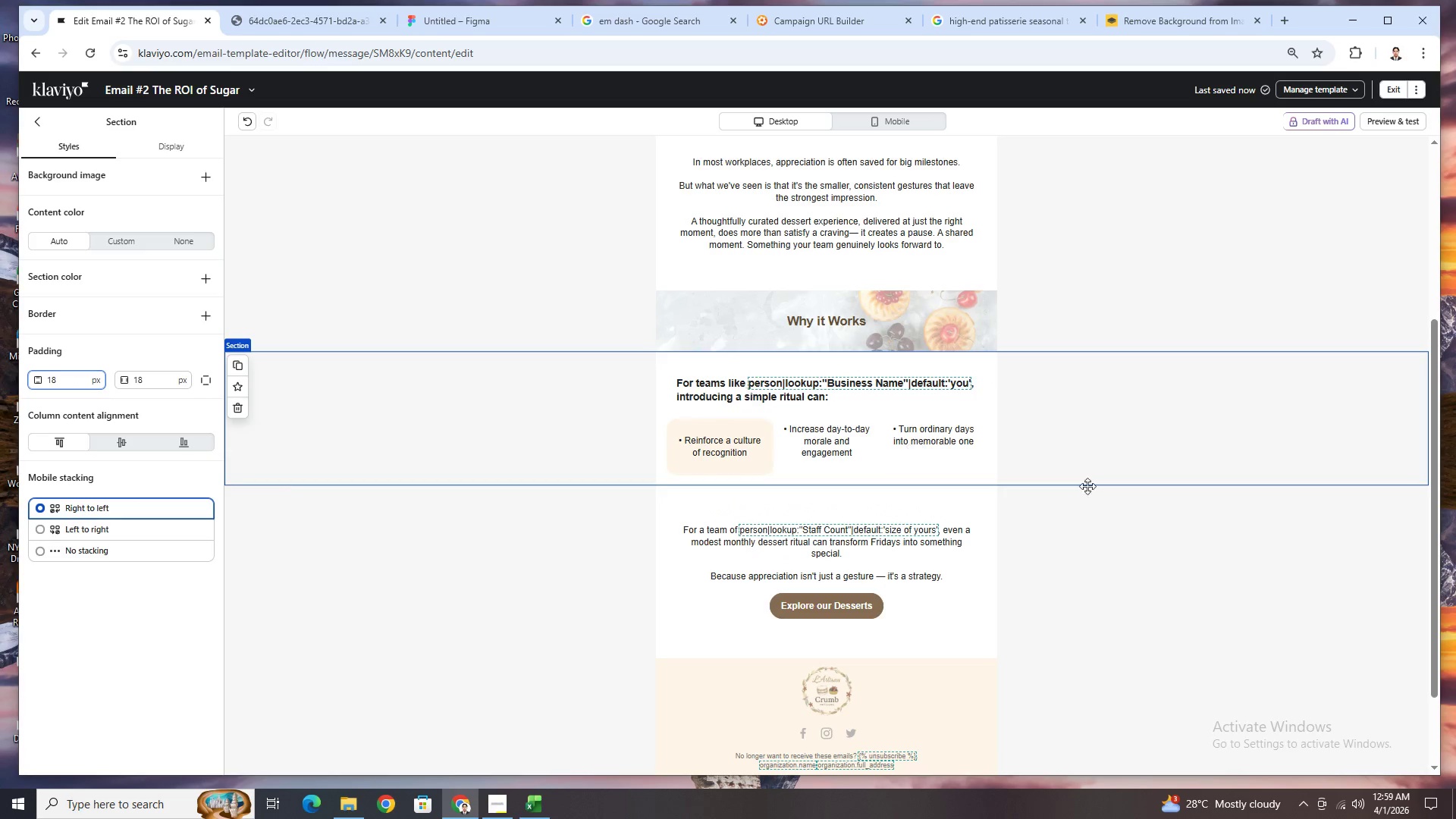 
left_click([1286, 613])
 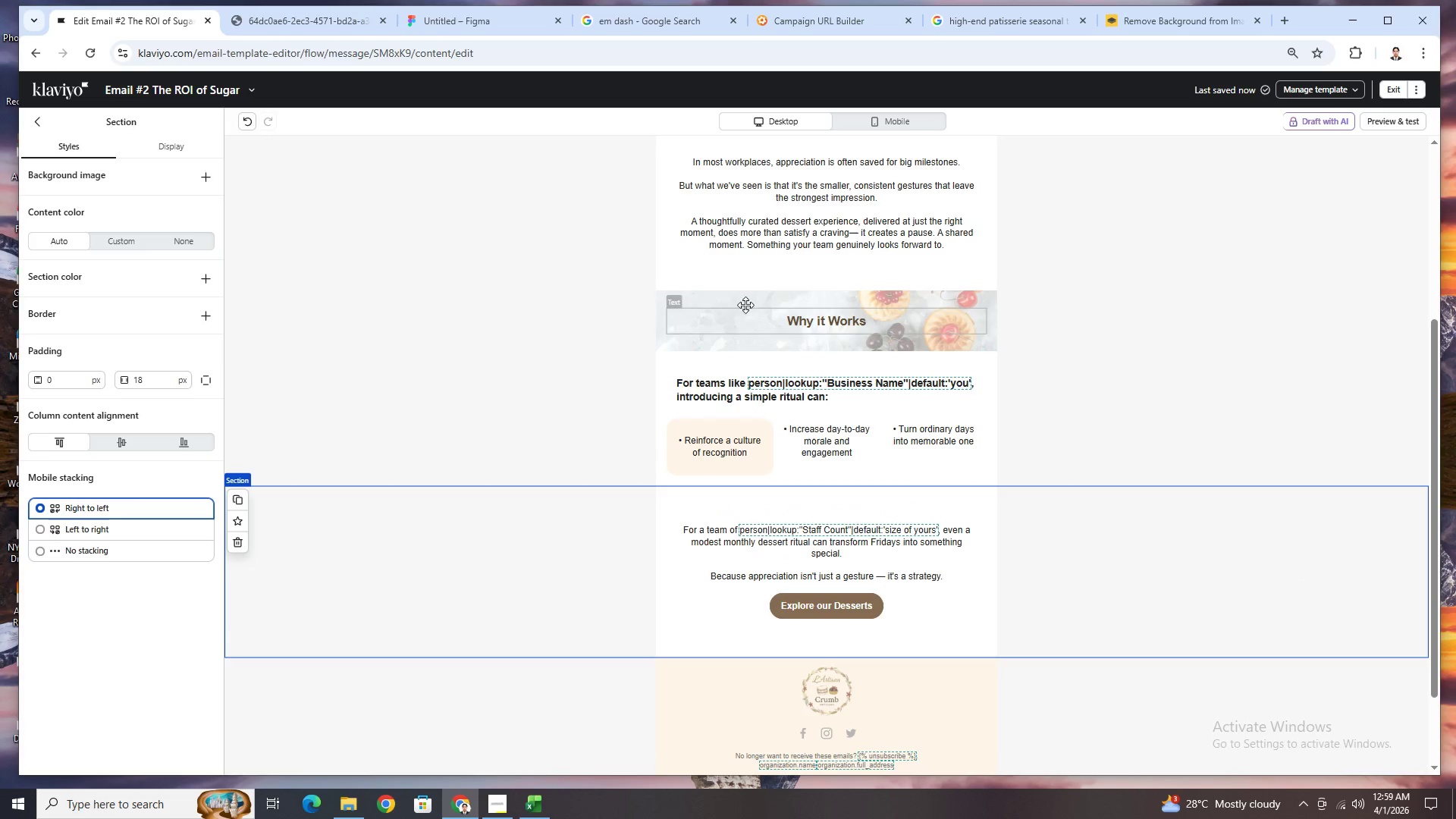 
scroll: coordinate [959, 312], scroll_direction: up, amount: 2.0
 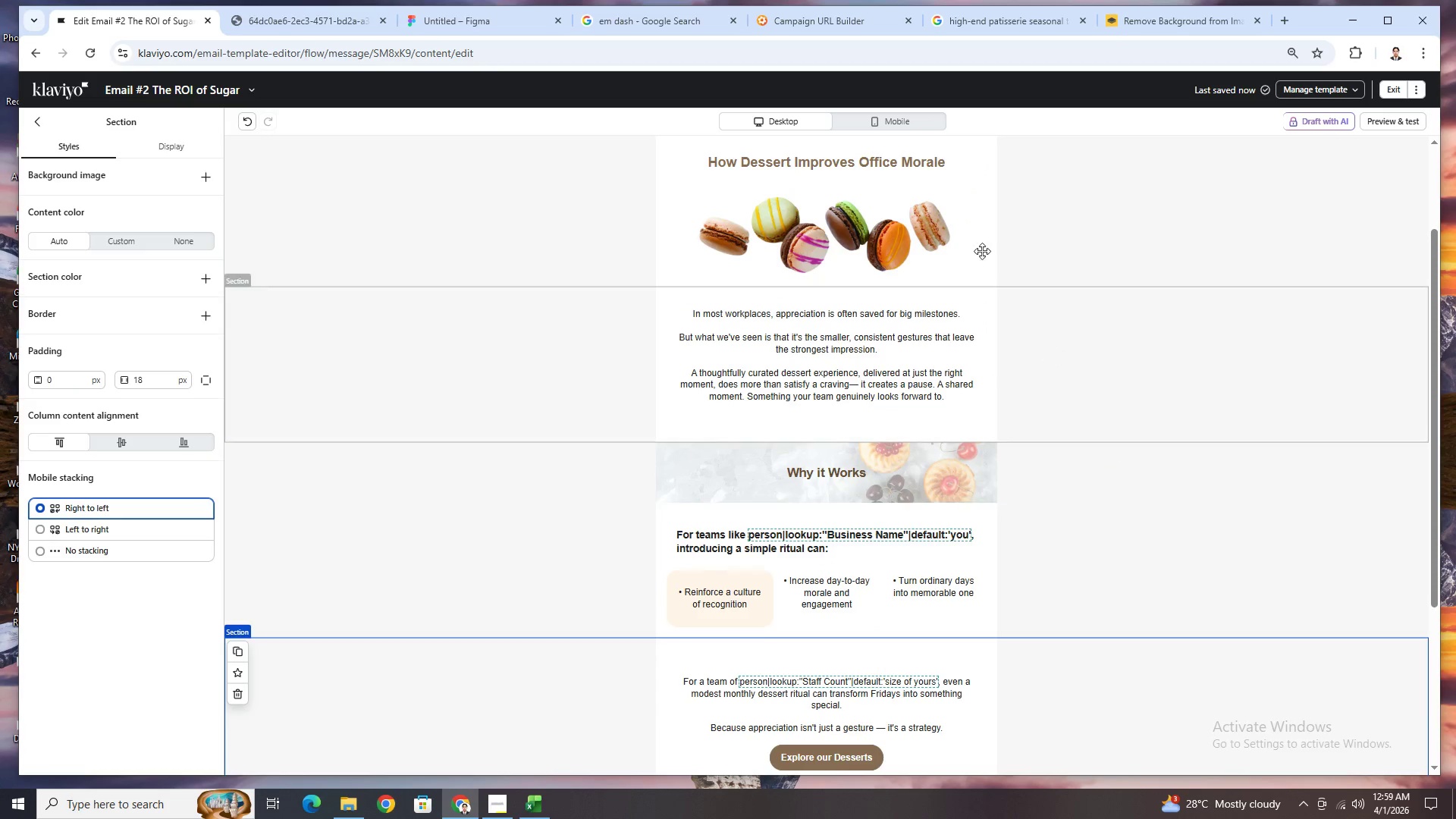 
left_click([872, 130])
 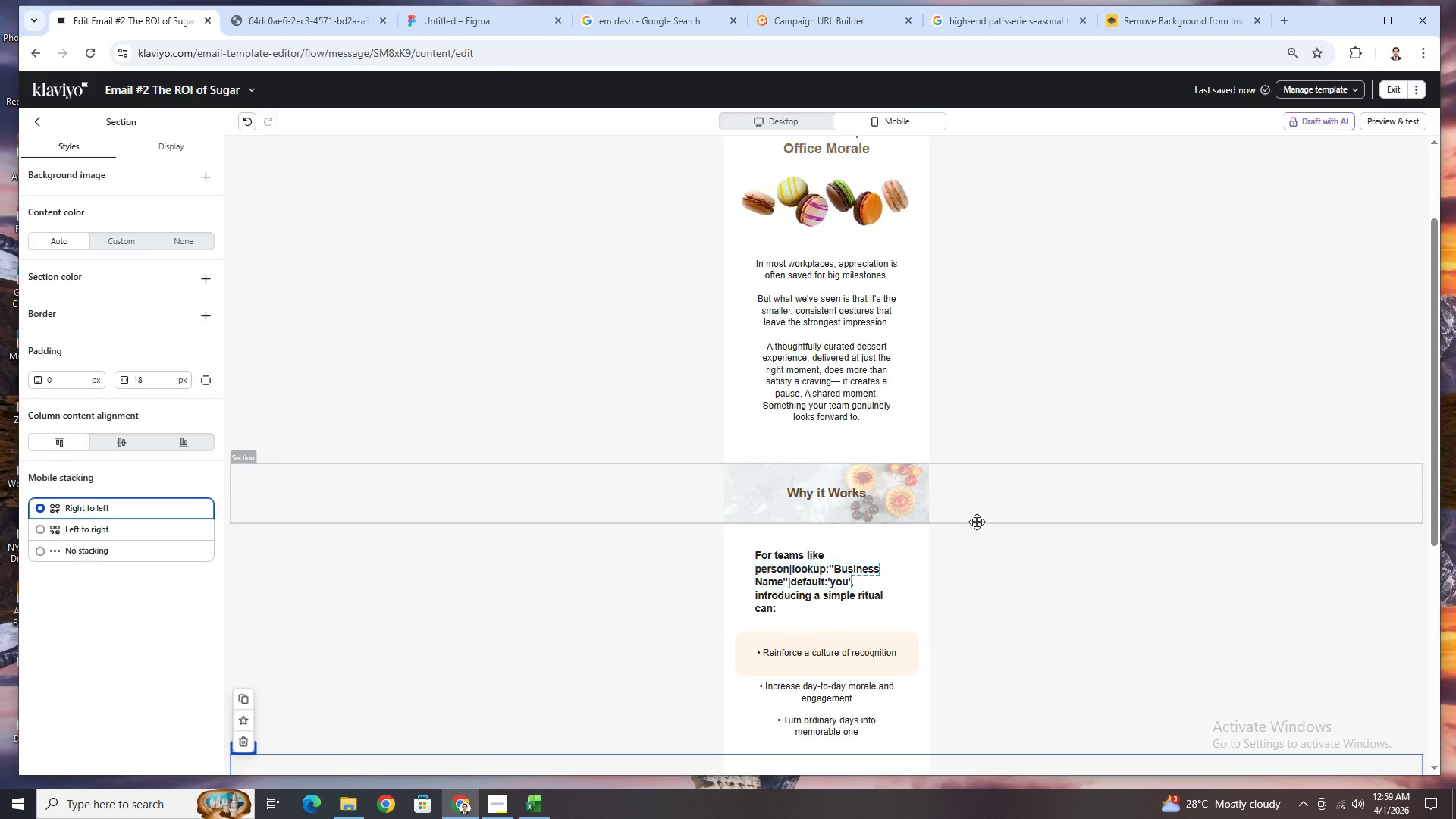 
scroll: coordinate [980, 522], scroll_direction: down, amount: 1.0
 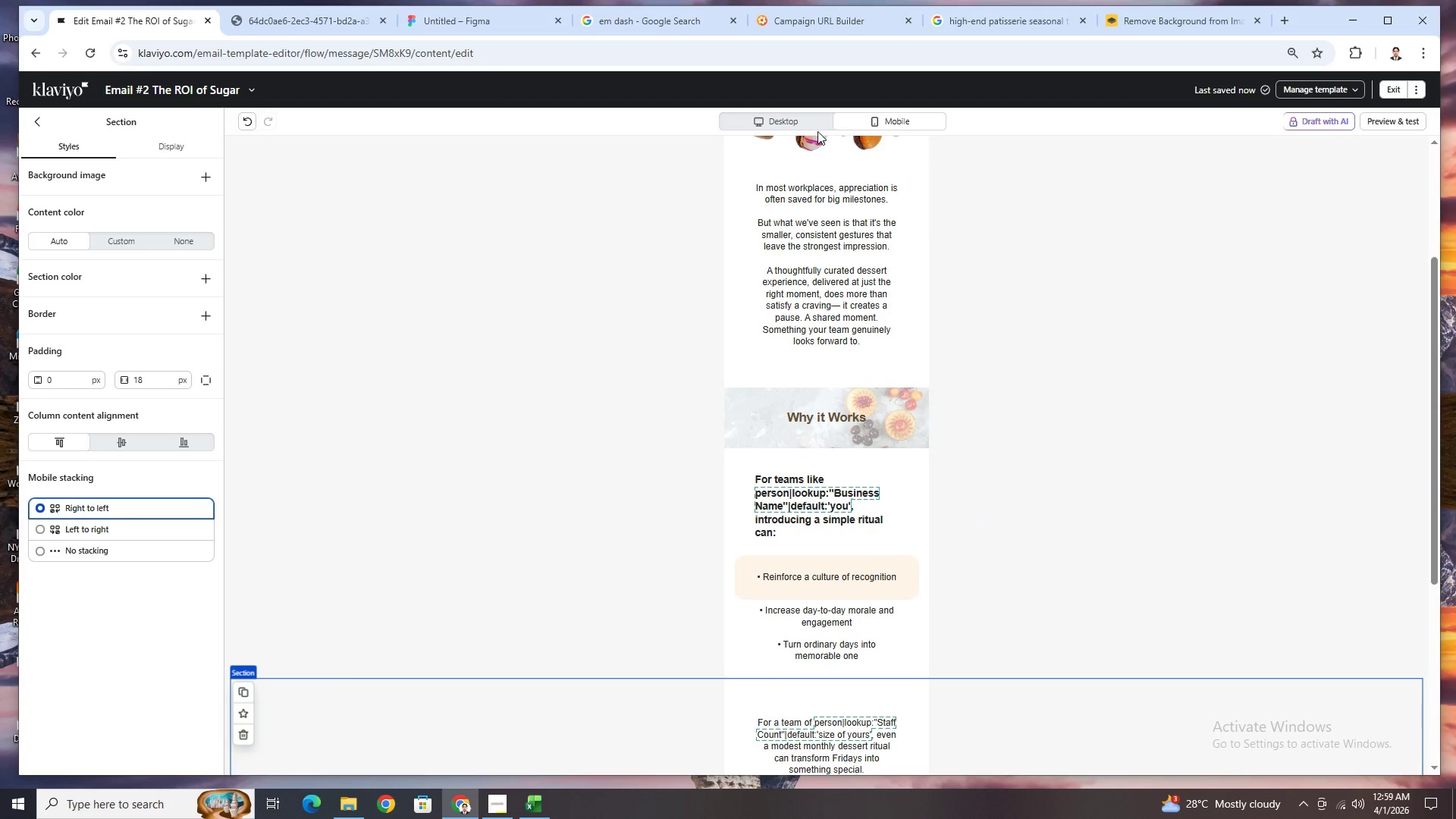 
left_click([792, 120])
 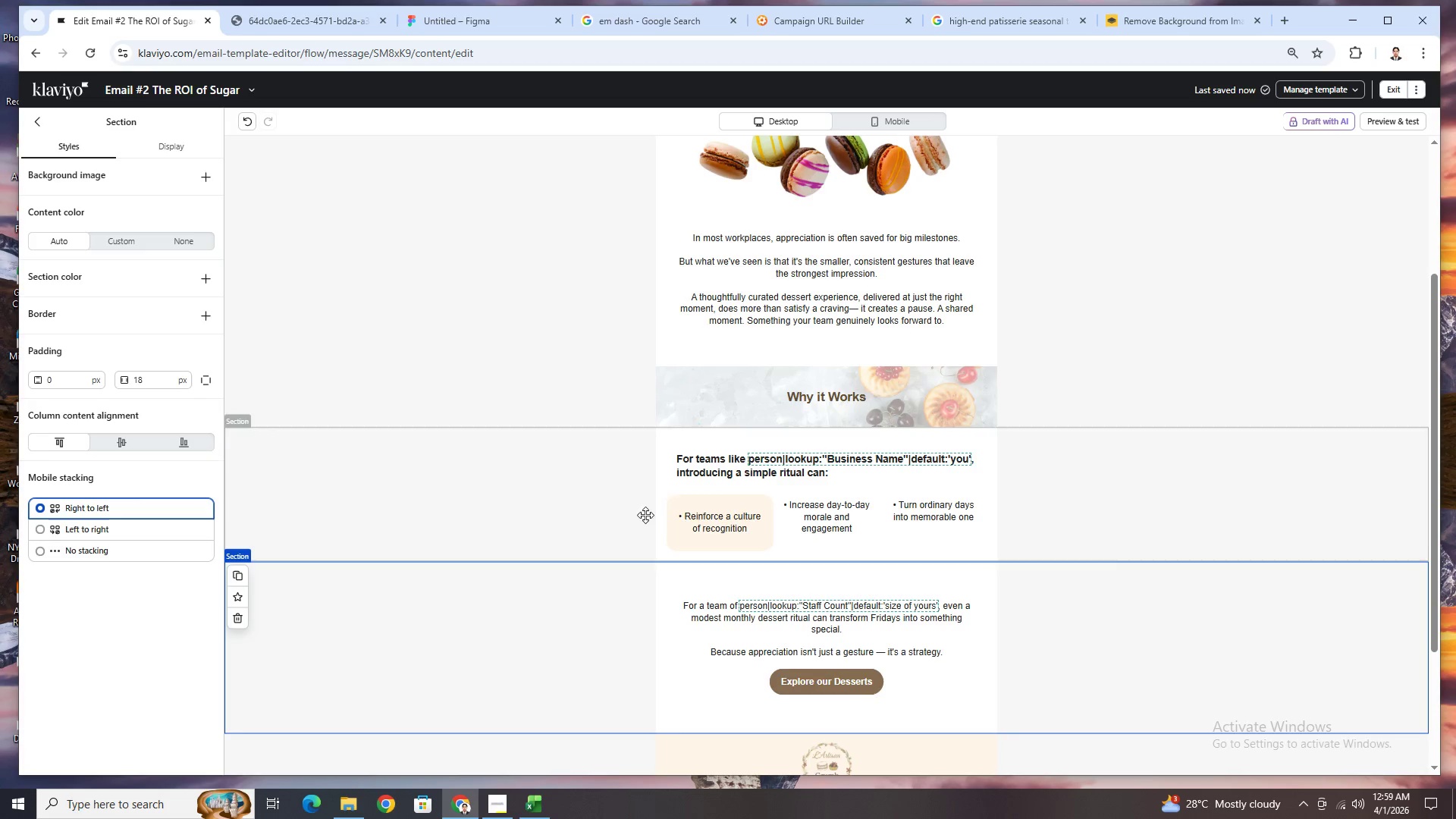 
left_click([716, 503])
 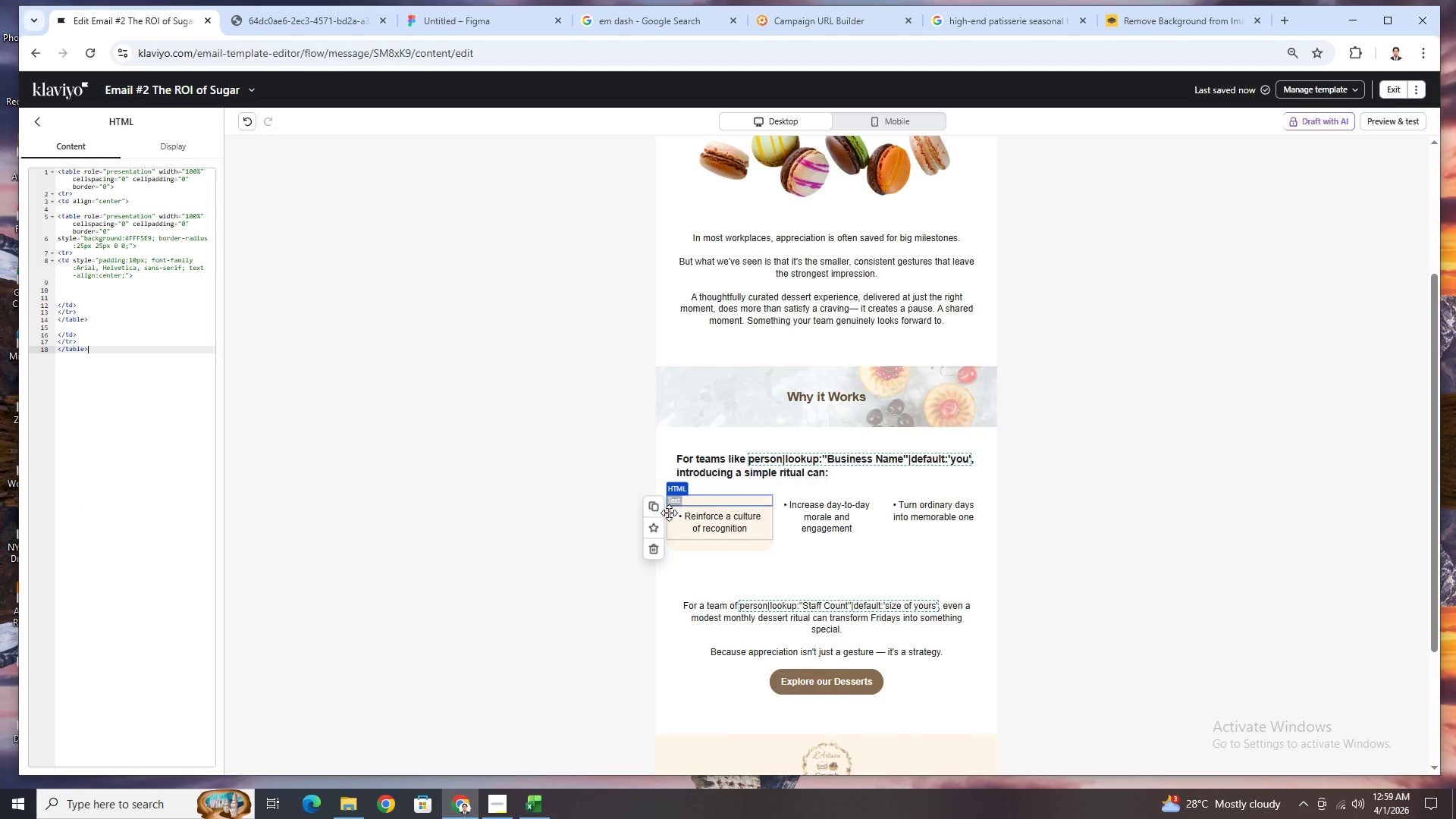 
left_click([649, 510])
 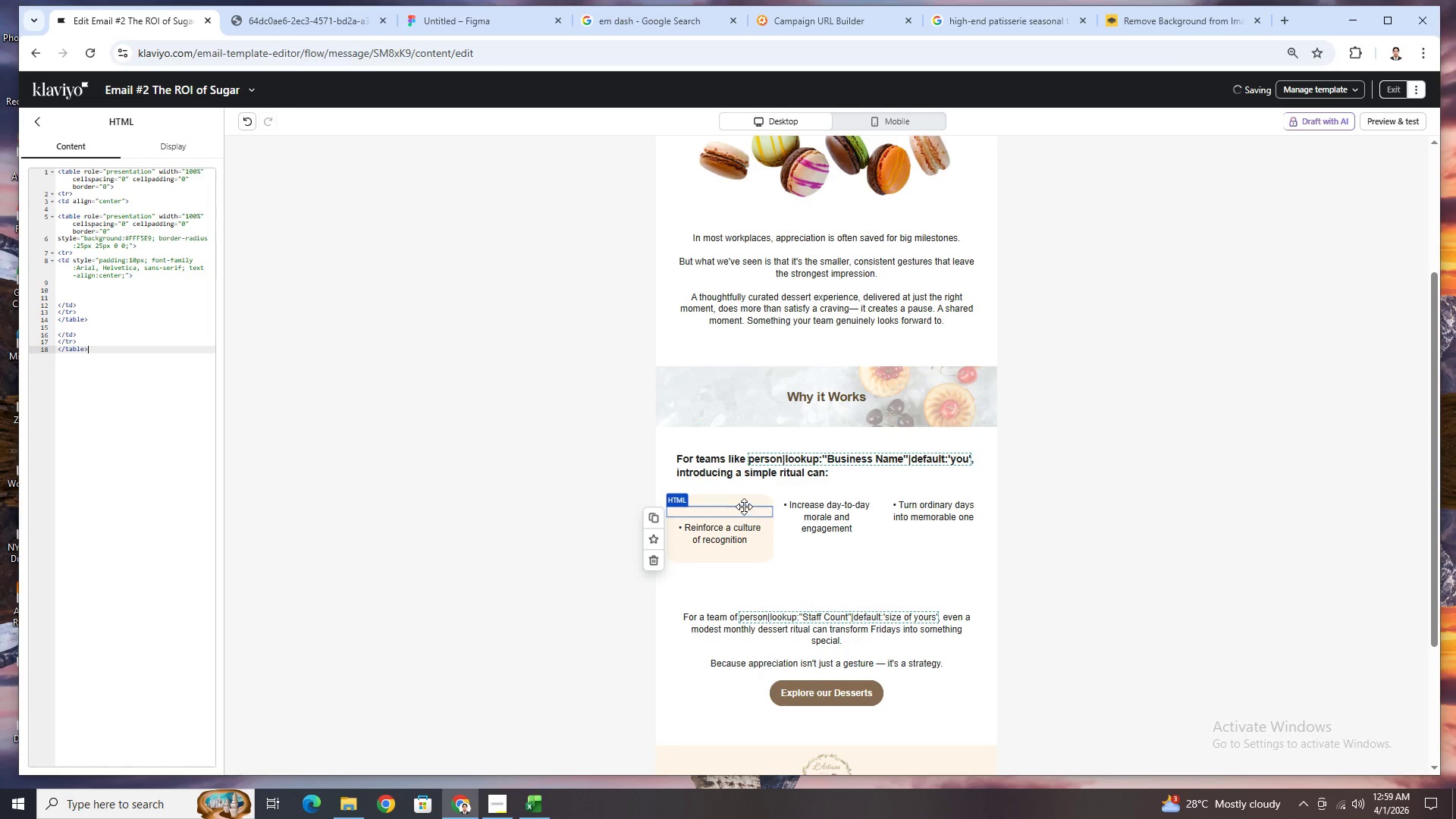 
left_click_drag(start_coordinate=[744, 501], to_coordinate=[829, 497])
 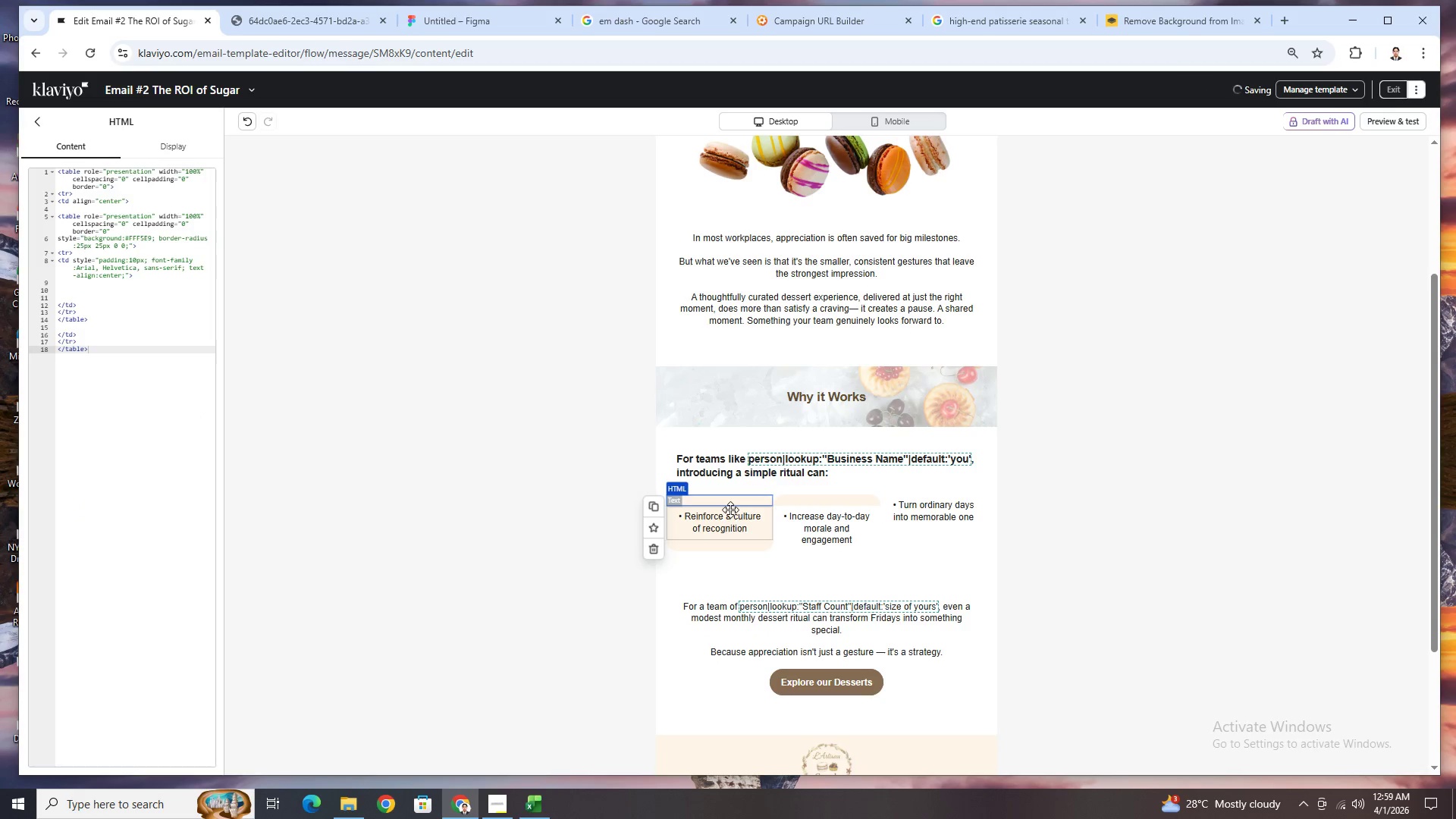 
left_click([732, 503])
 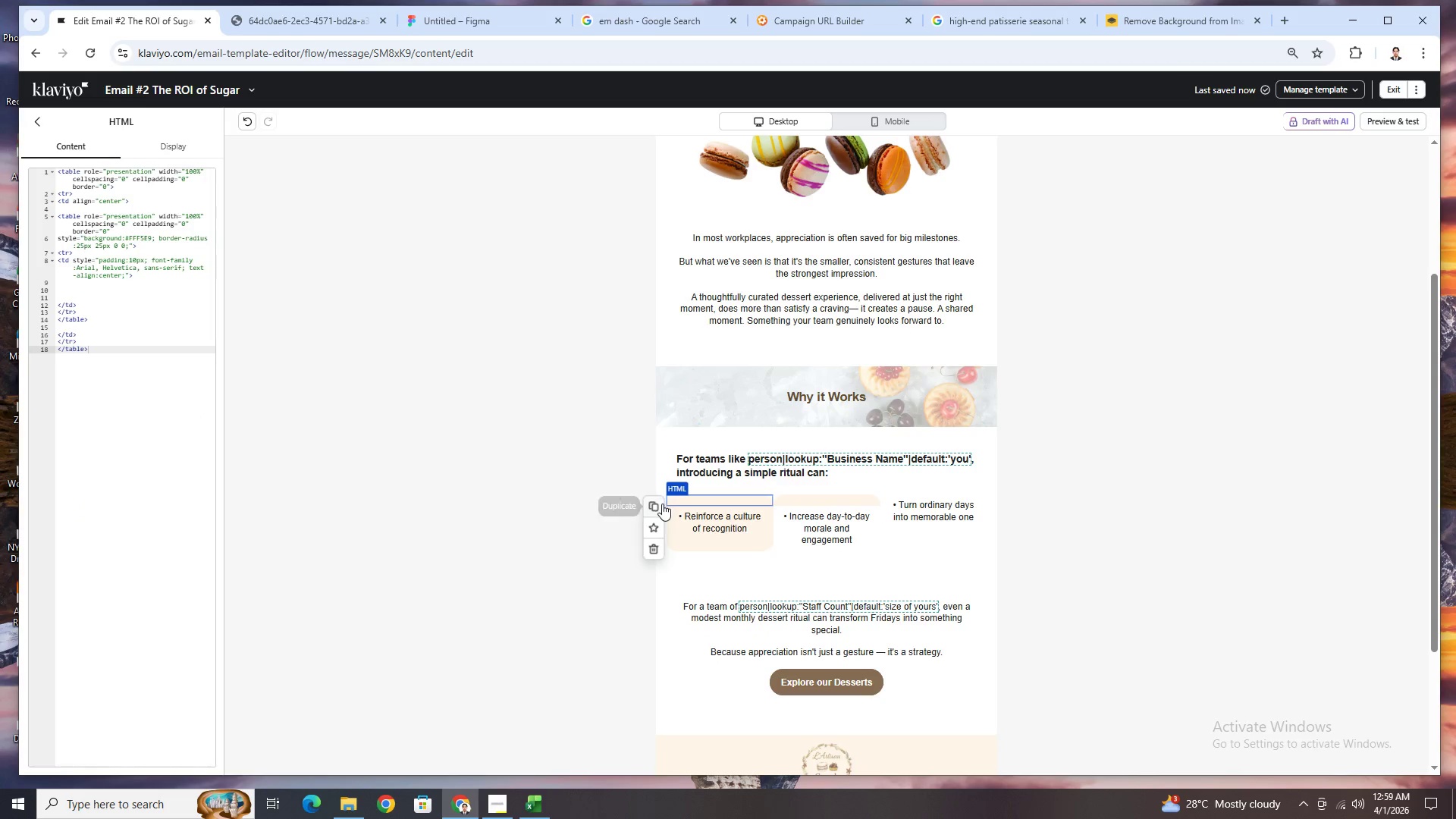 
left_click([660, 505])
 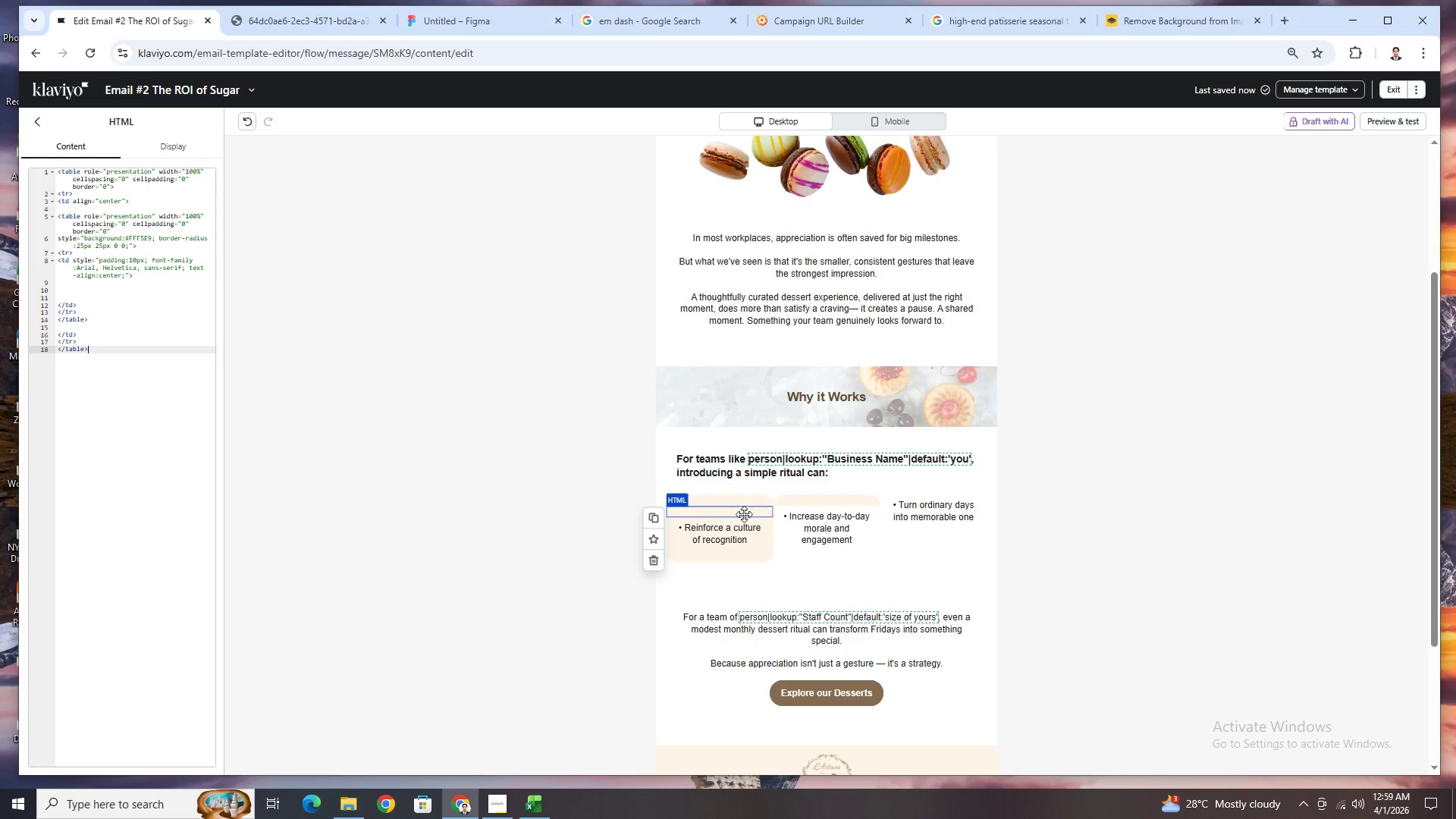 
left_click_drag(start_coordinate=[734, 513], to_coordinate=[930, 500])
 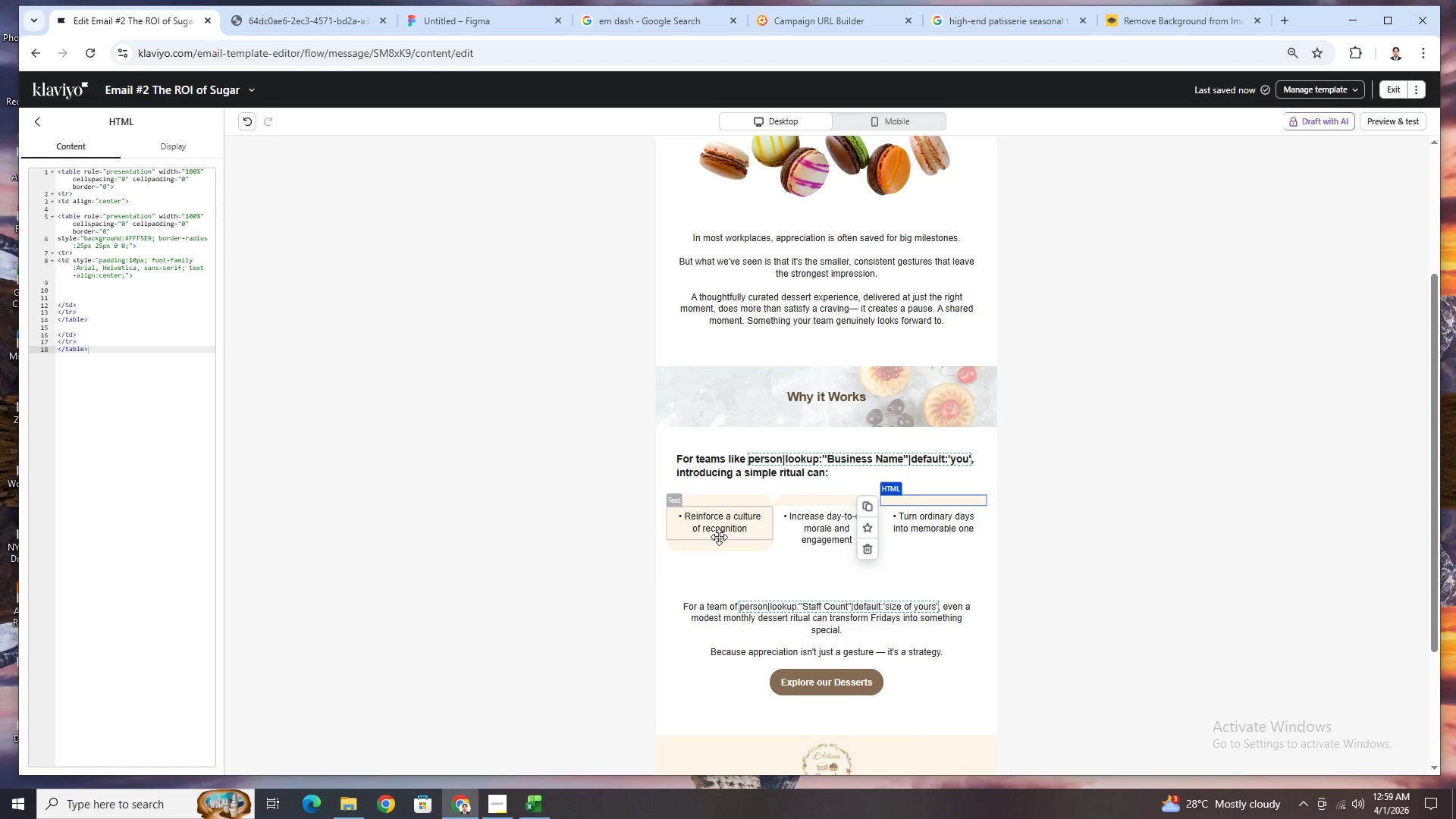 
left_click([721, 547])
 